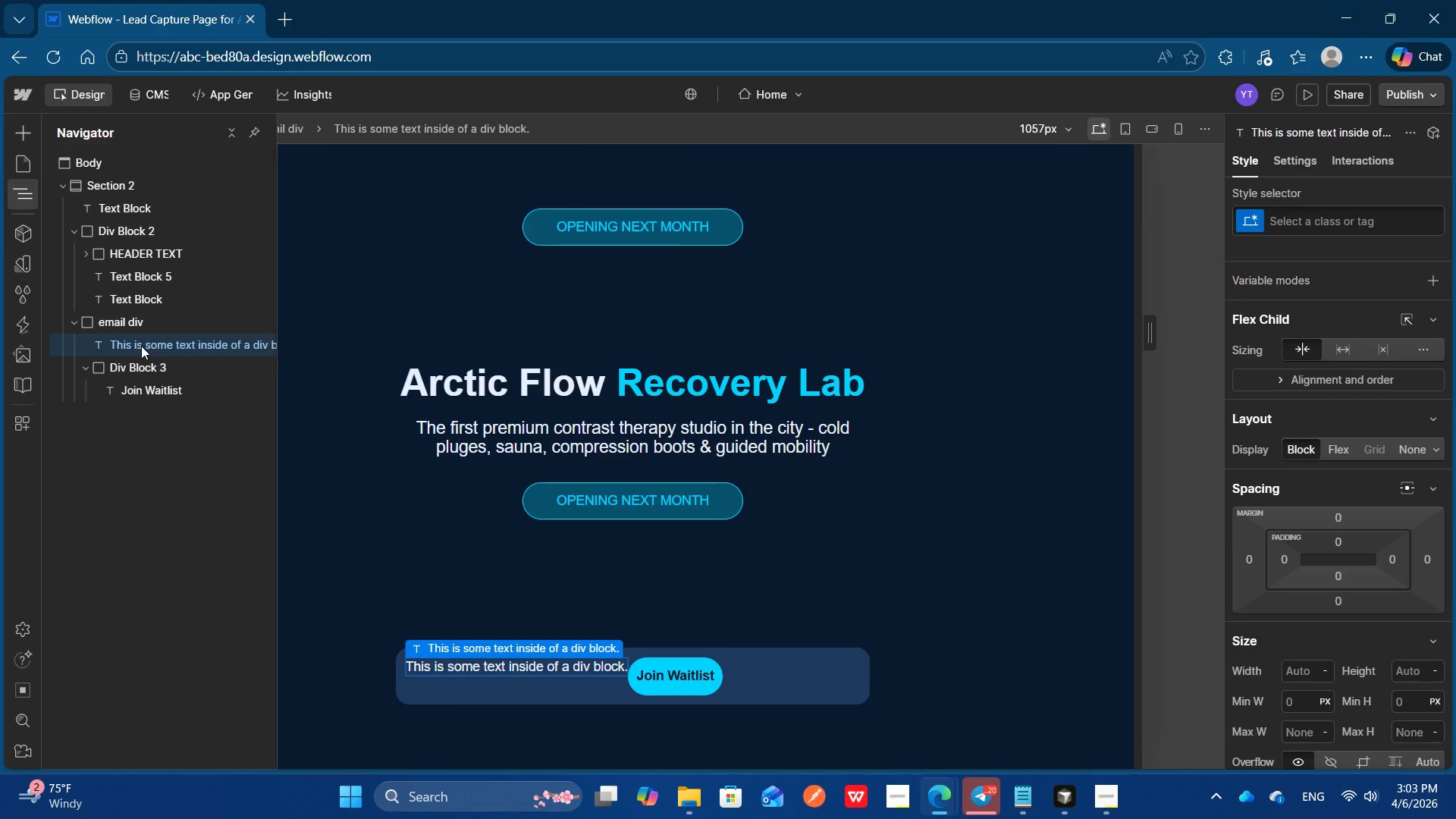 
left_click([1306, 678])
 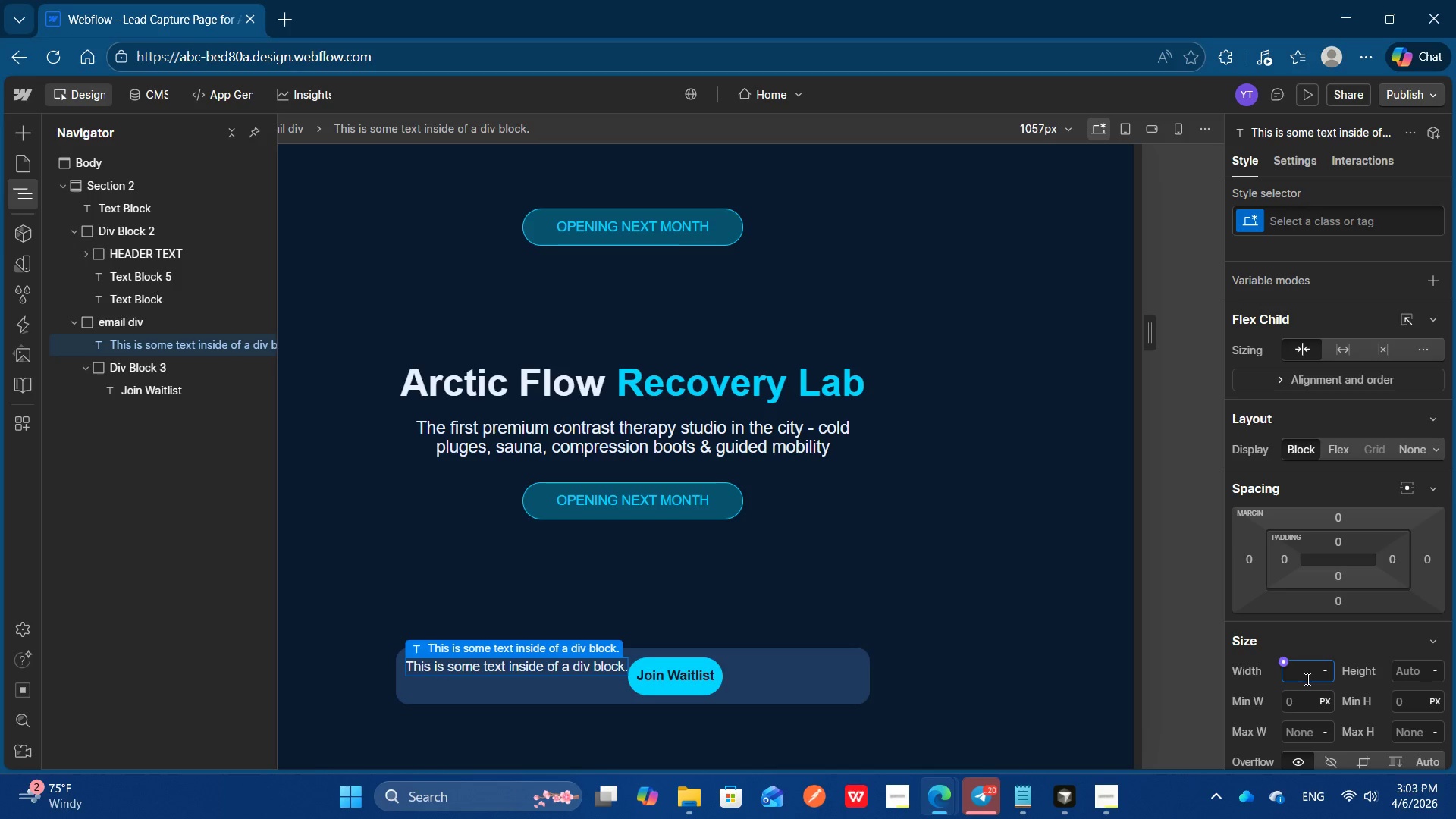 
type(100)
 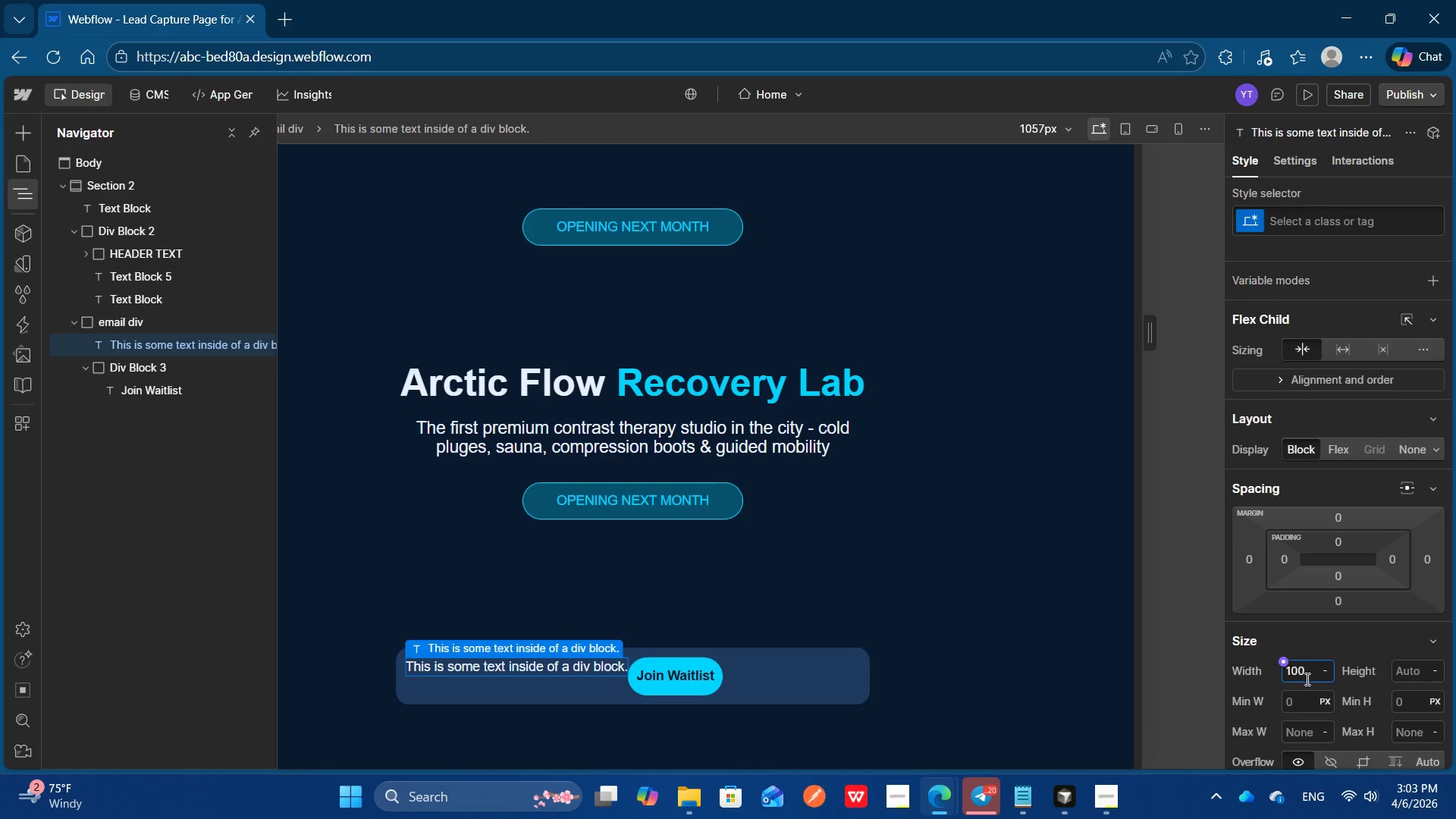 
wait(5.11)
 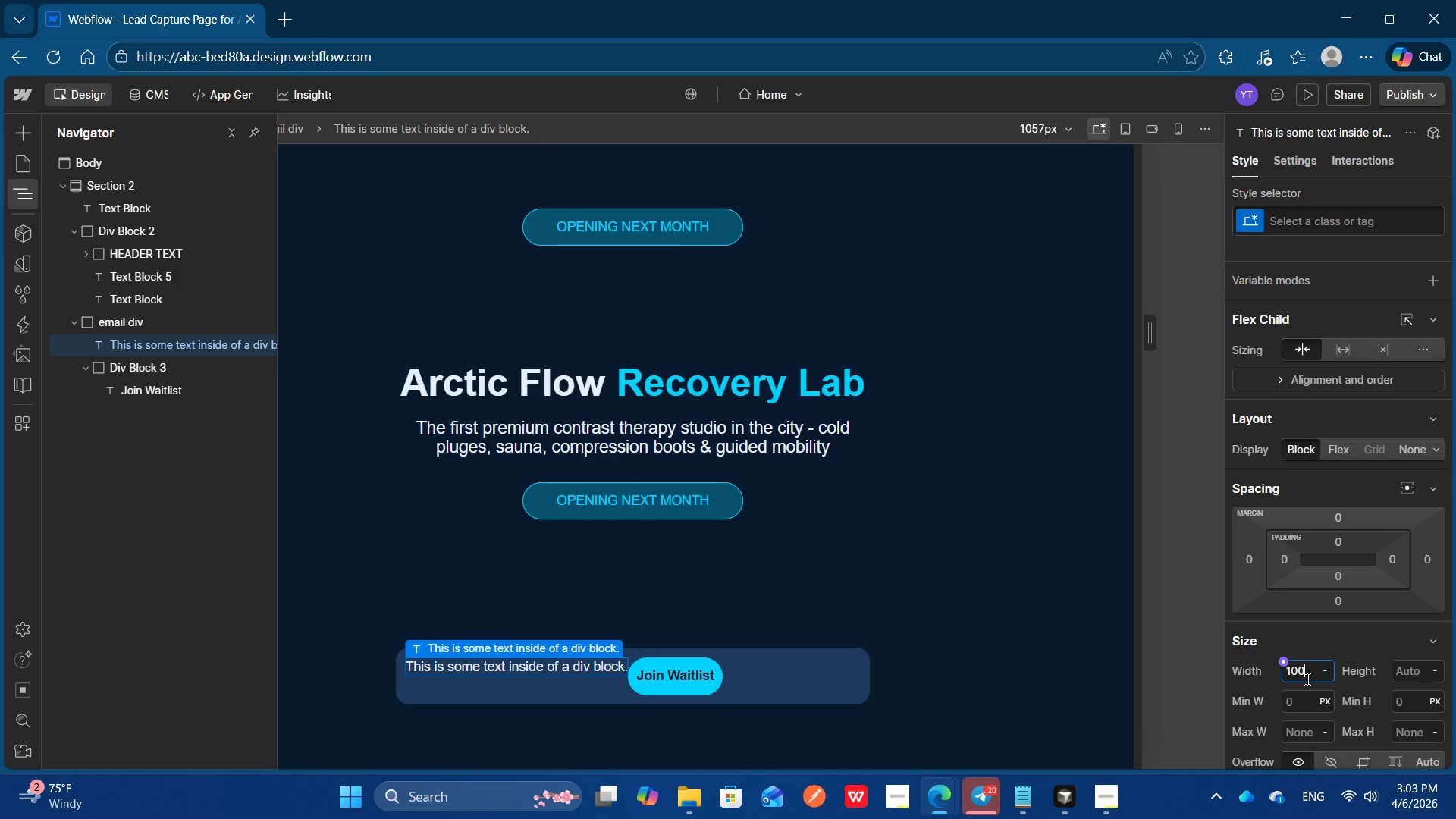 
key(Shift+5)
 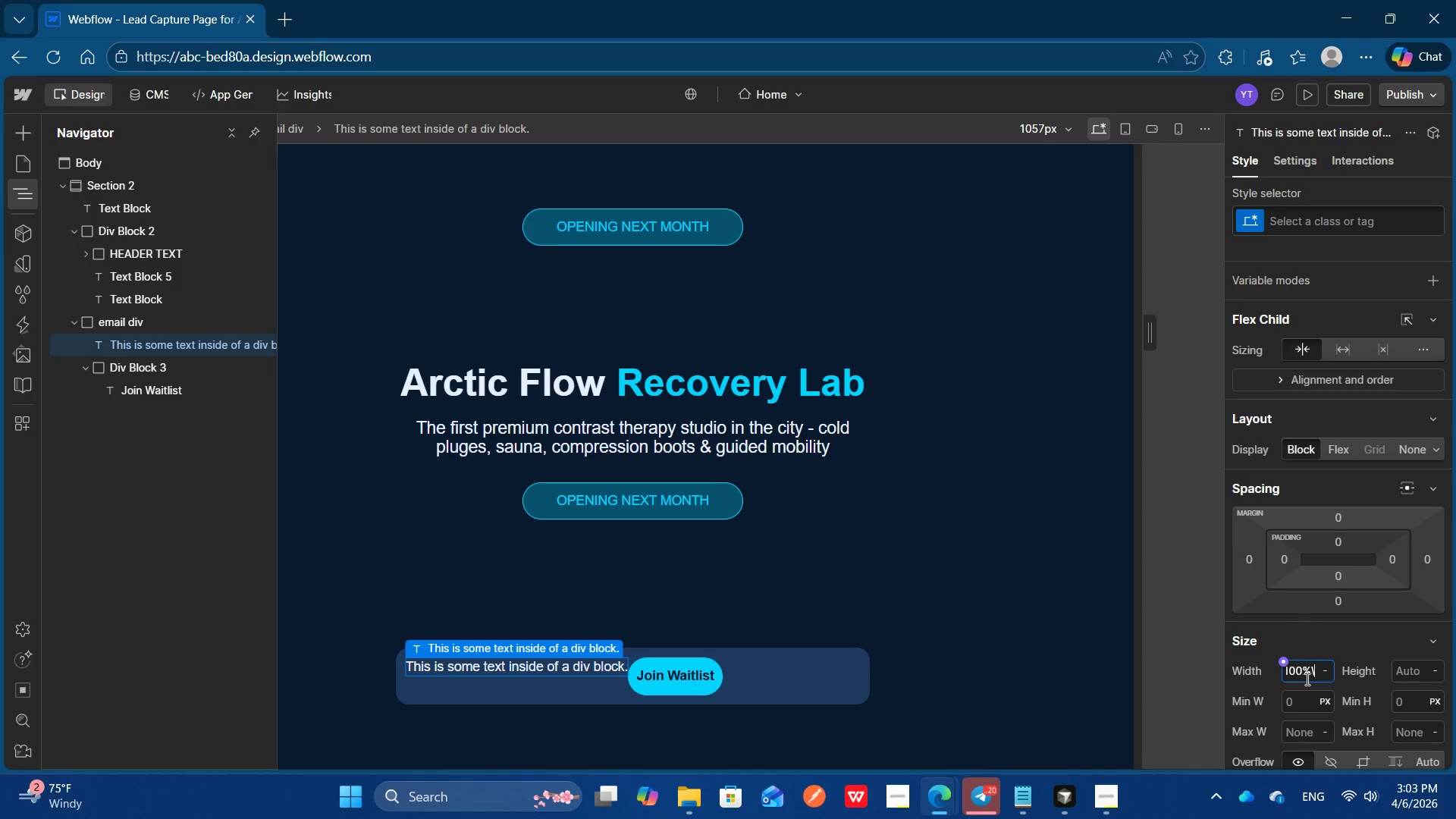 
key(Backslash)
 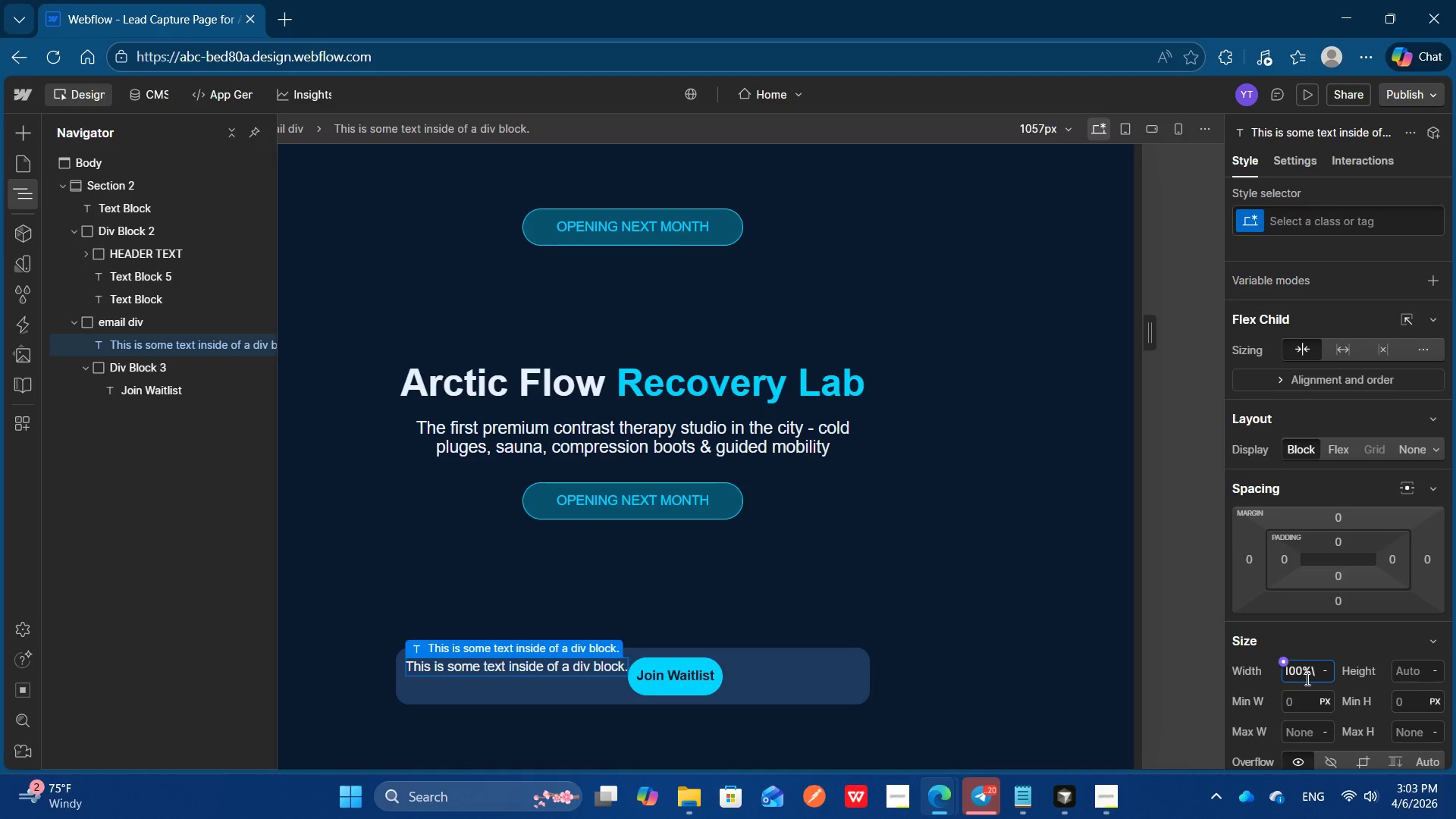 
key(Enter)
 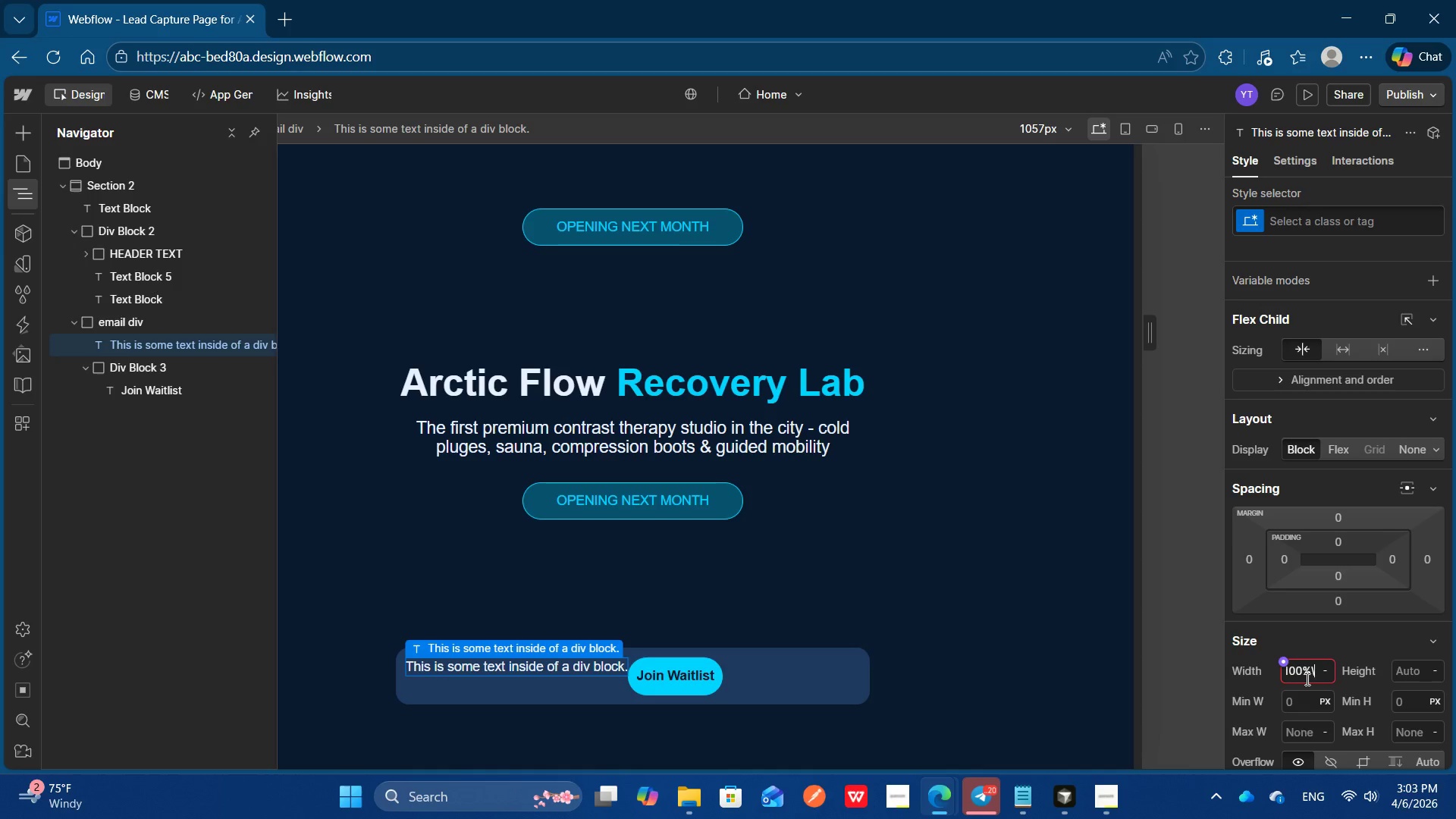 
key(Backspace)
 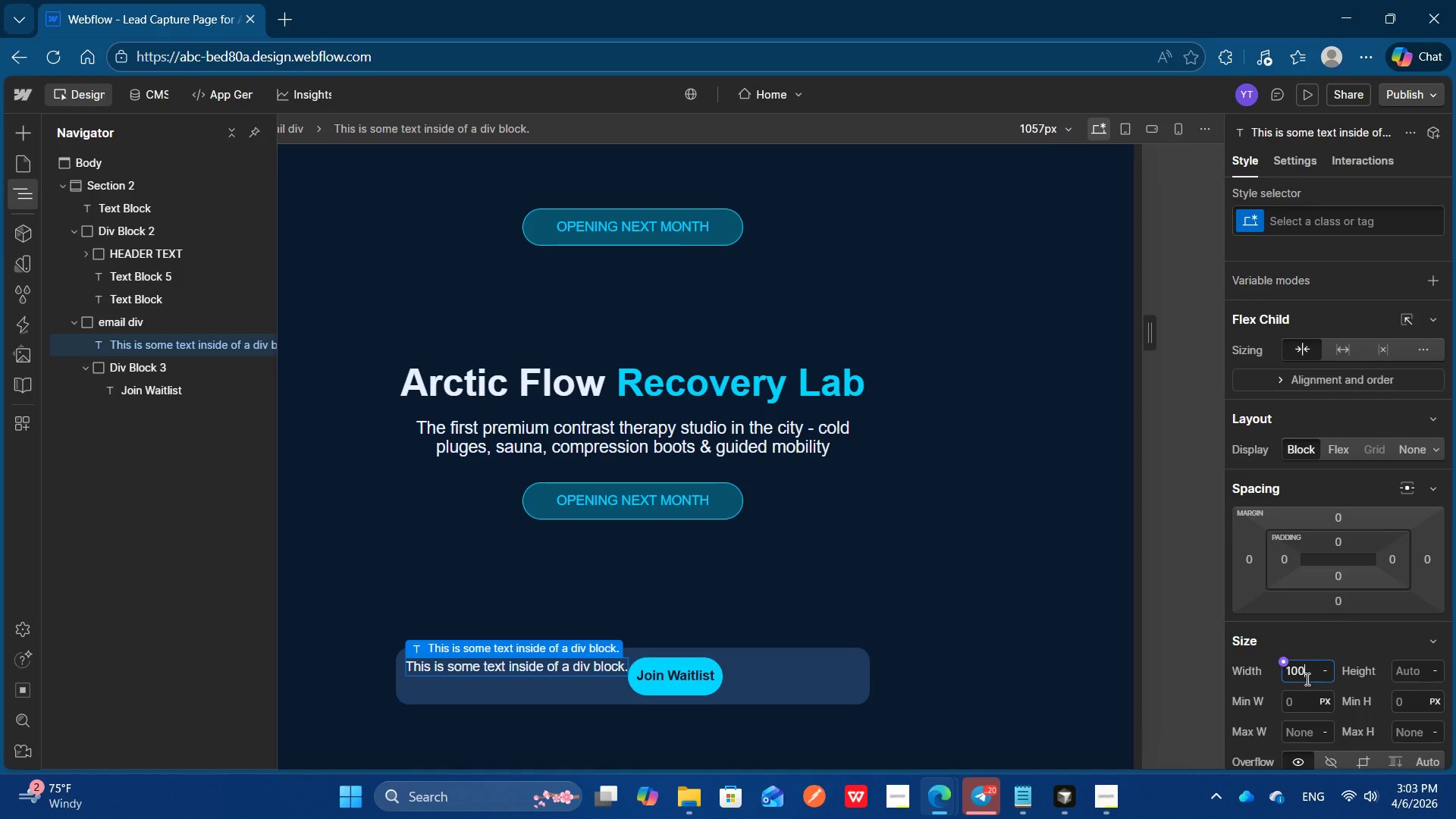 
key(Enter)
 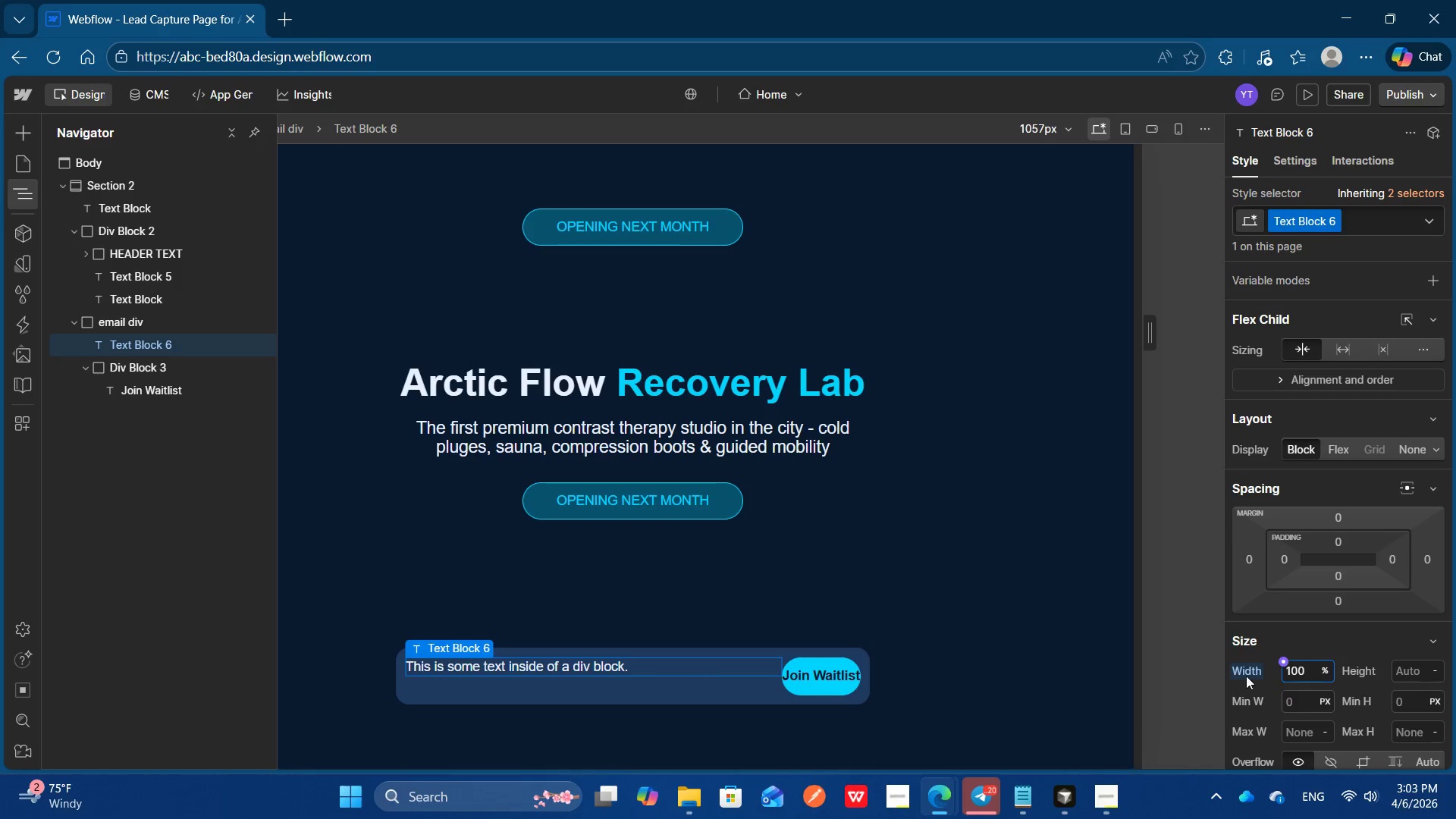 
left_click([805, 690])
 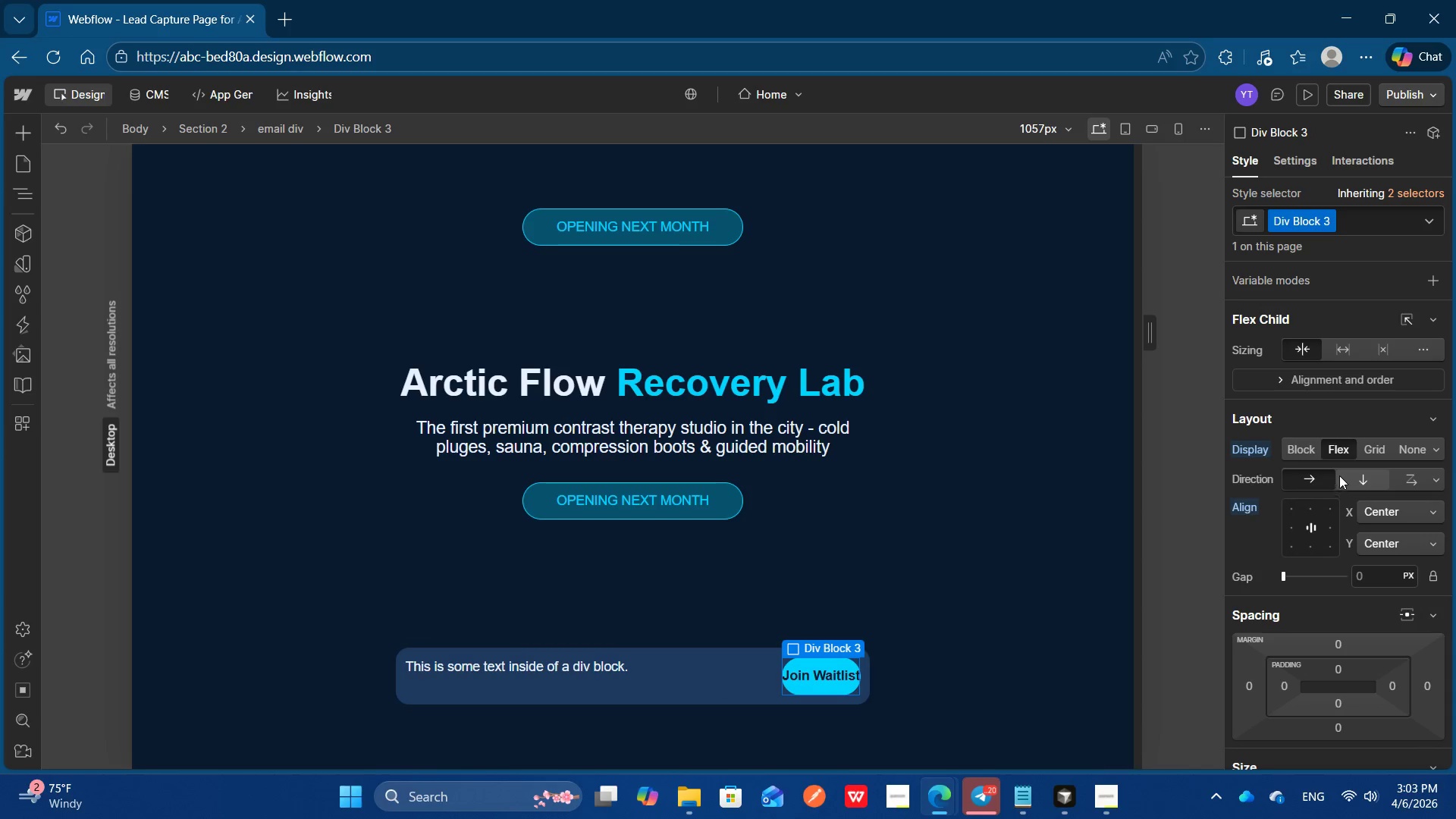 
mouse_move([1345, 472])
 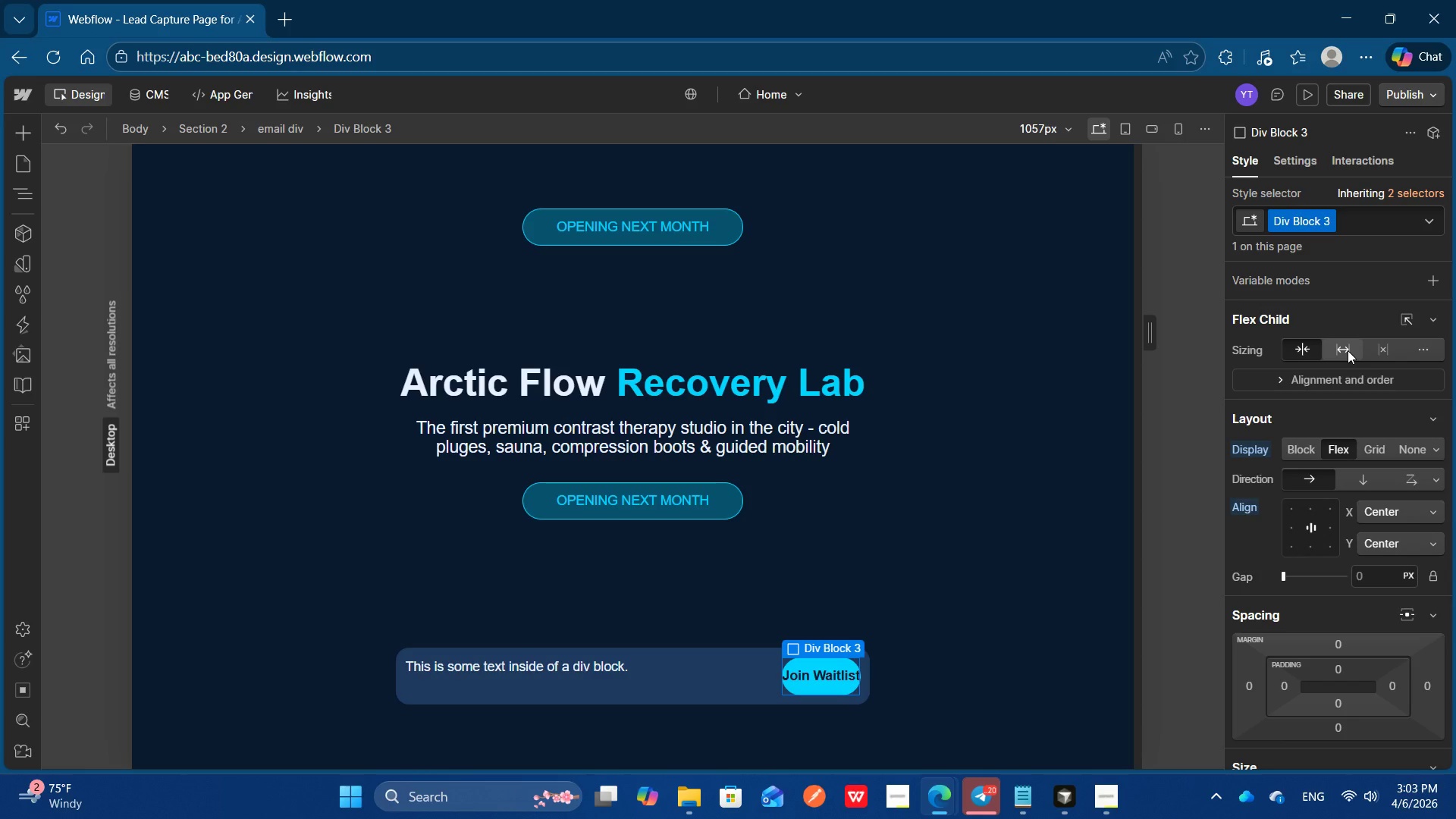 
left_click([1340, 353])
 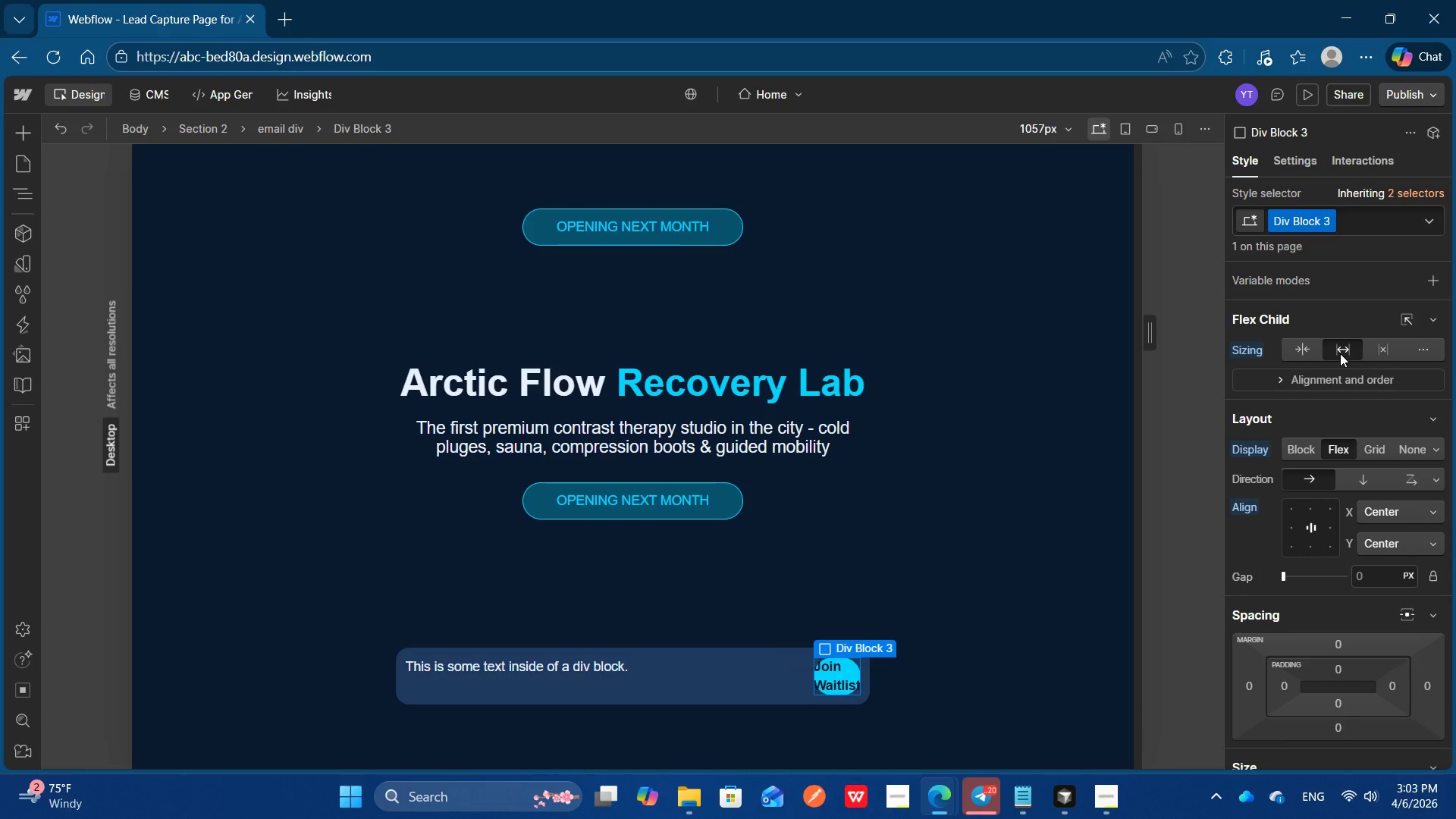 
left_click([1340, 353])
 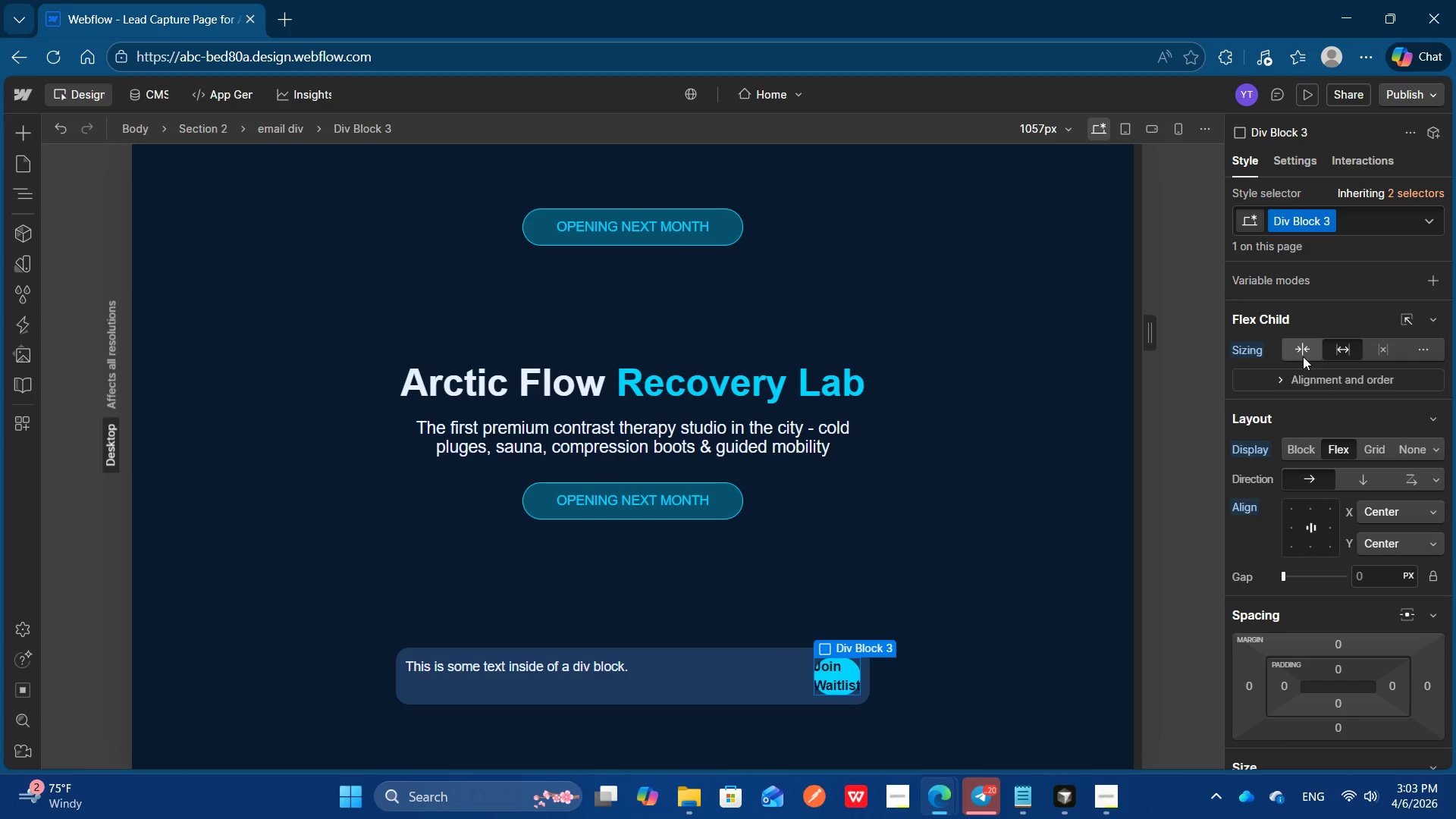 
left_click([1303, 356])
 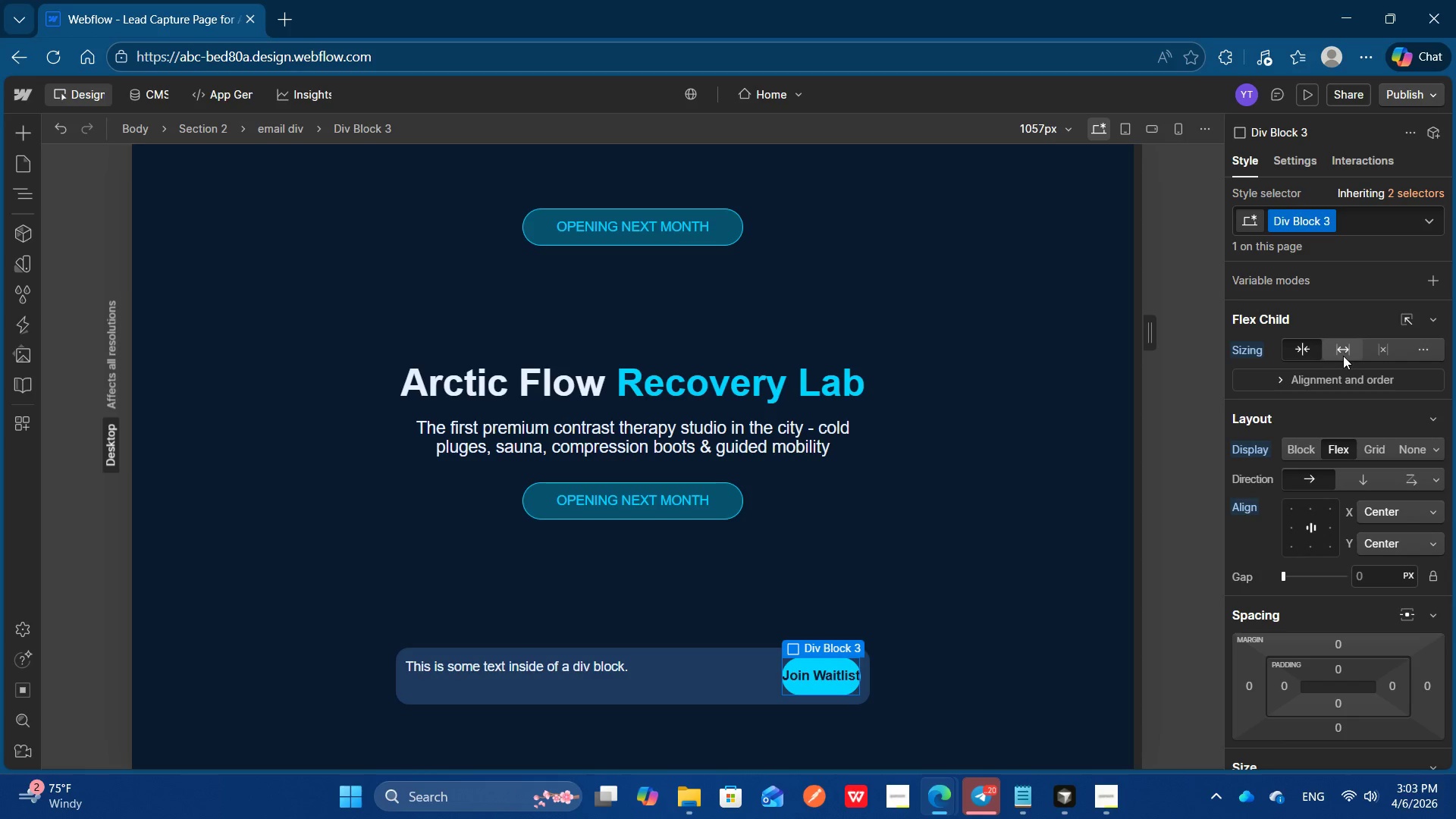 
left_click([1343, 356])
 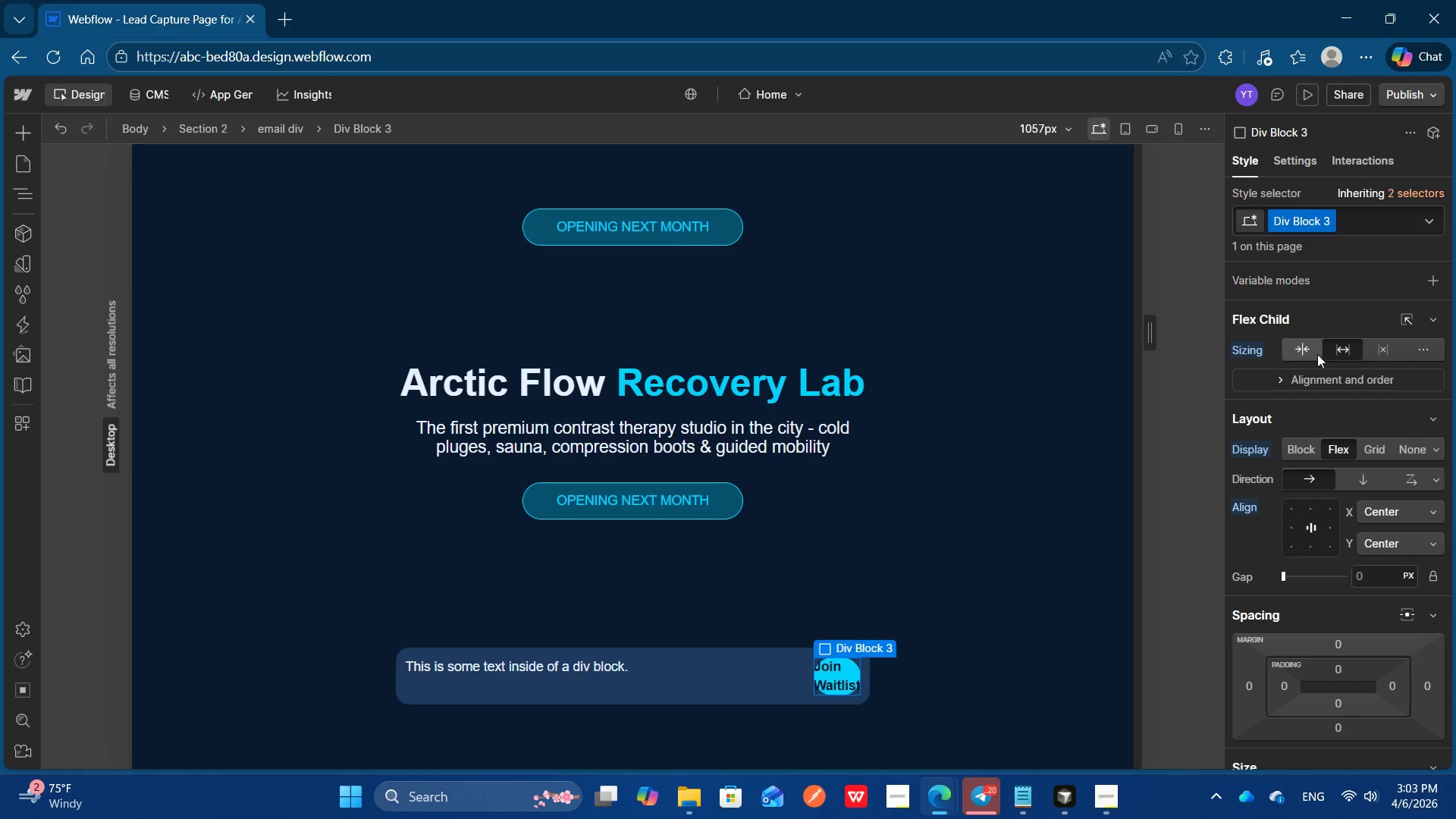 
left_click([1316, 353])
 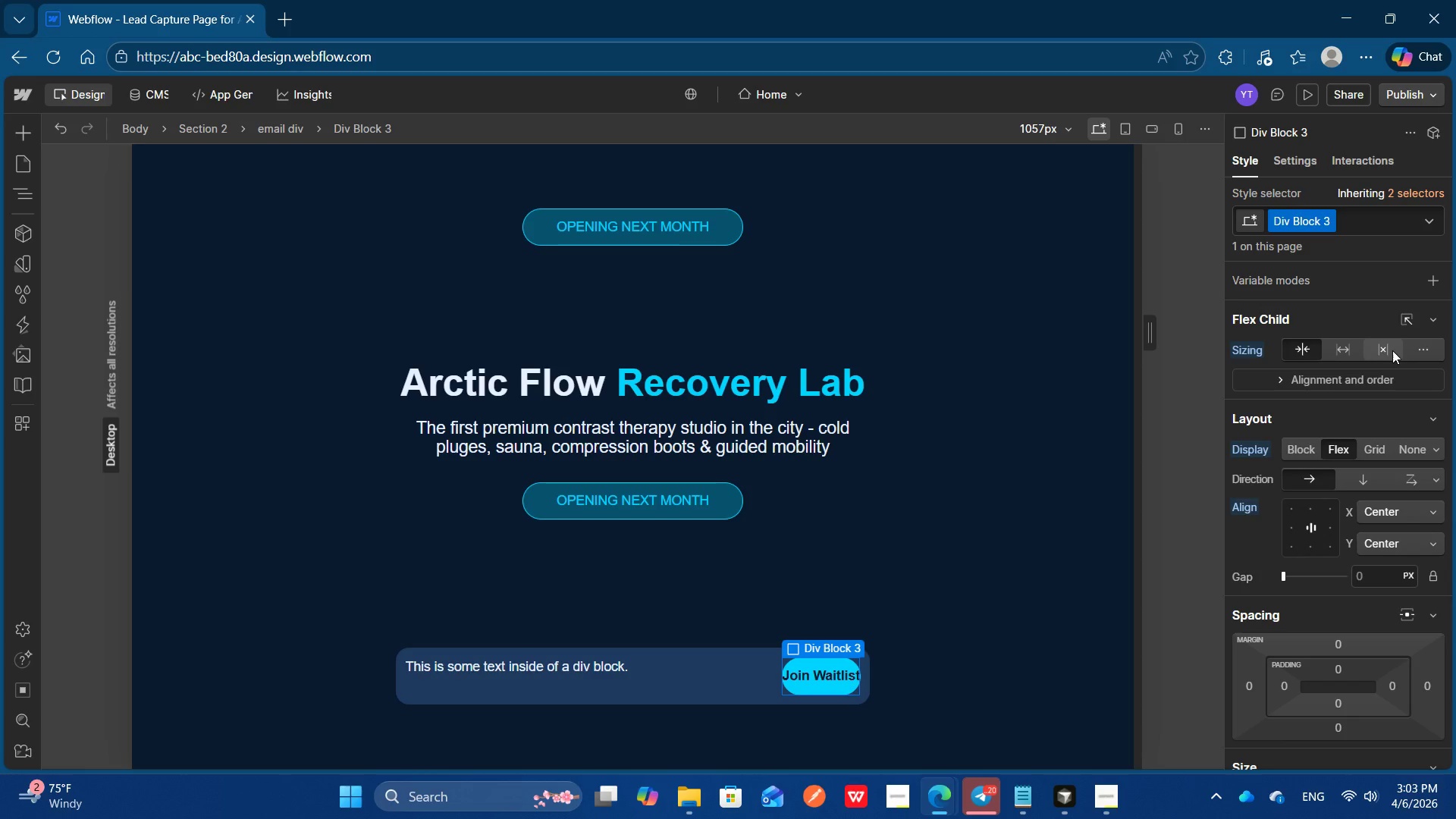 
left_click([1389, 350])
 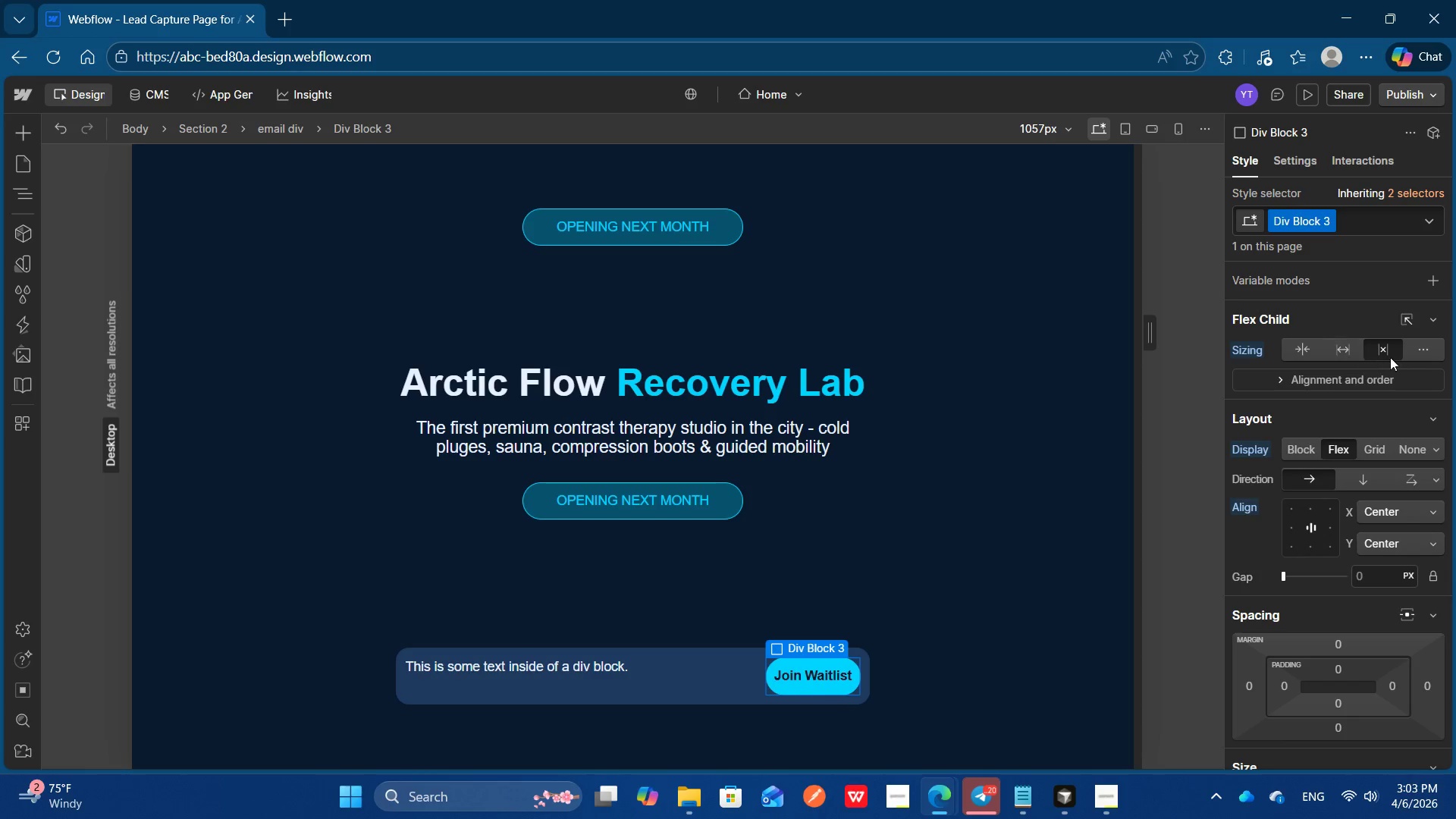 
mouse_move([1367, 355])
 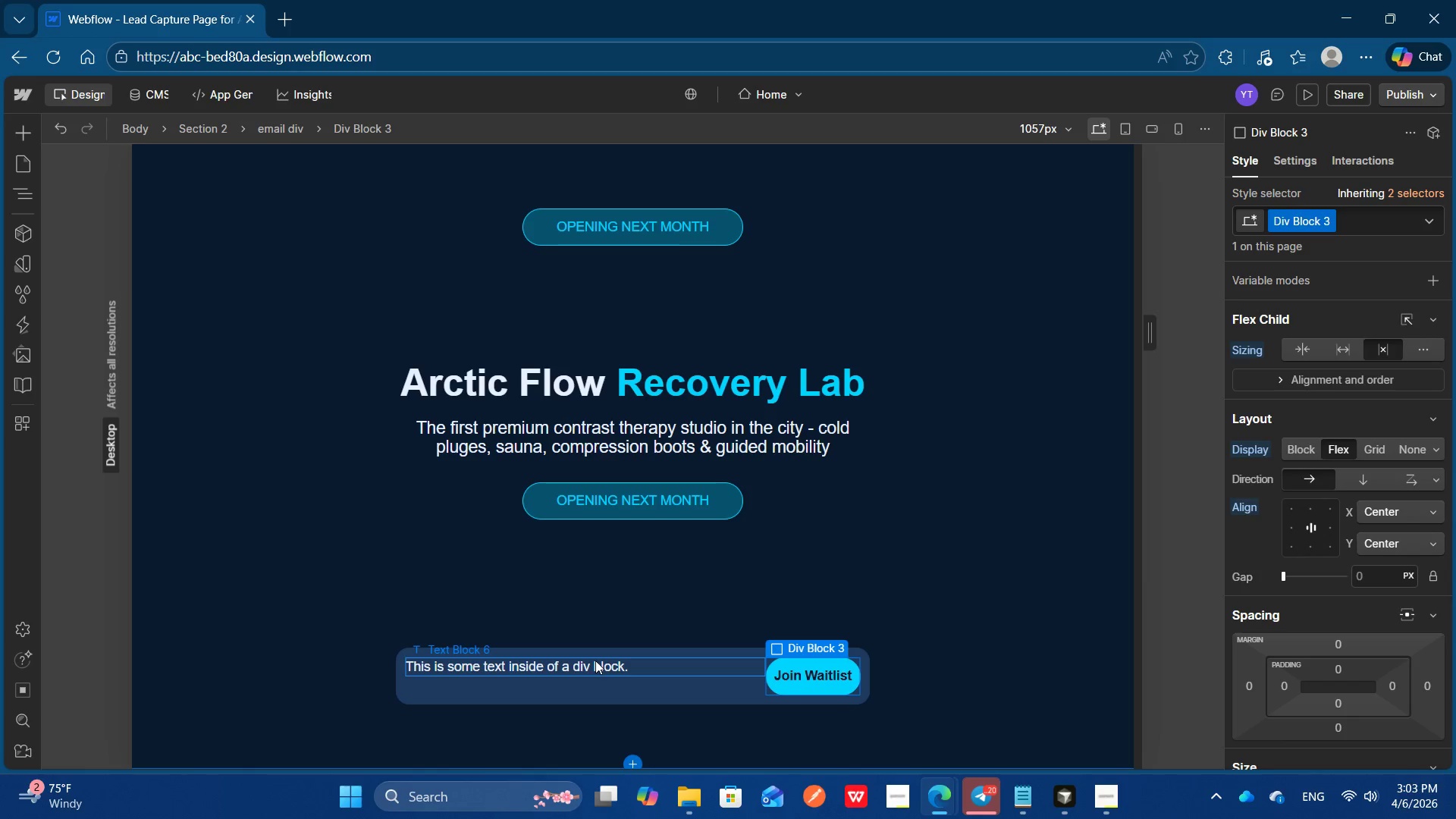 
left_click([596, 661])
 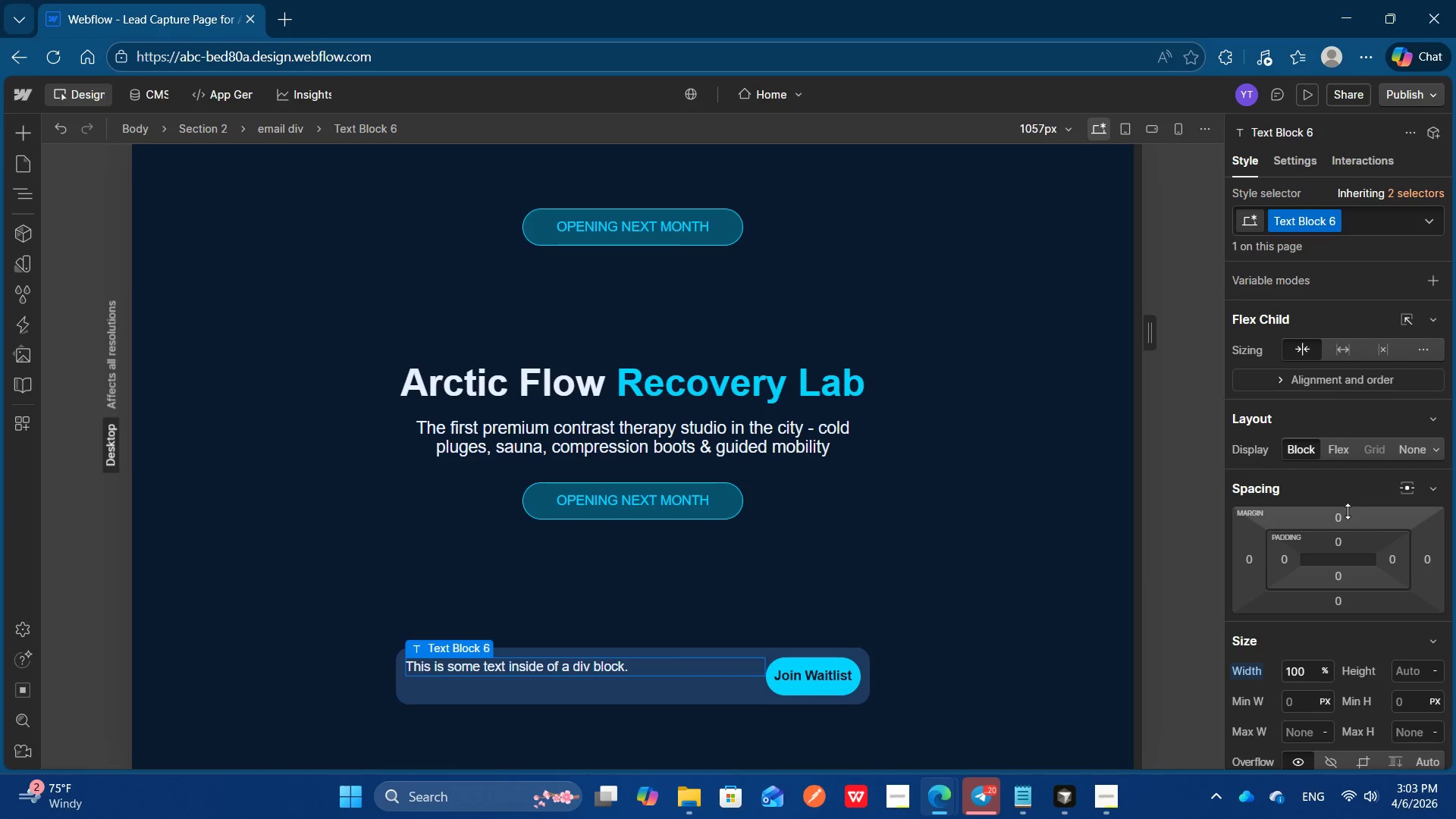 
mouse_move([1293, 567])
 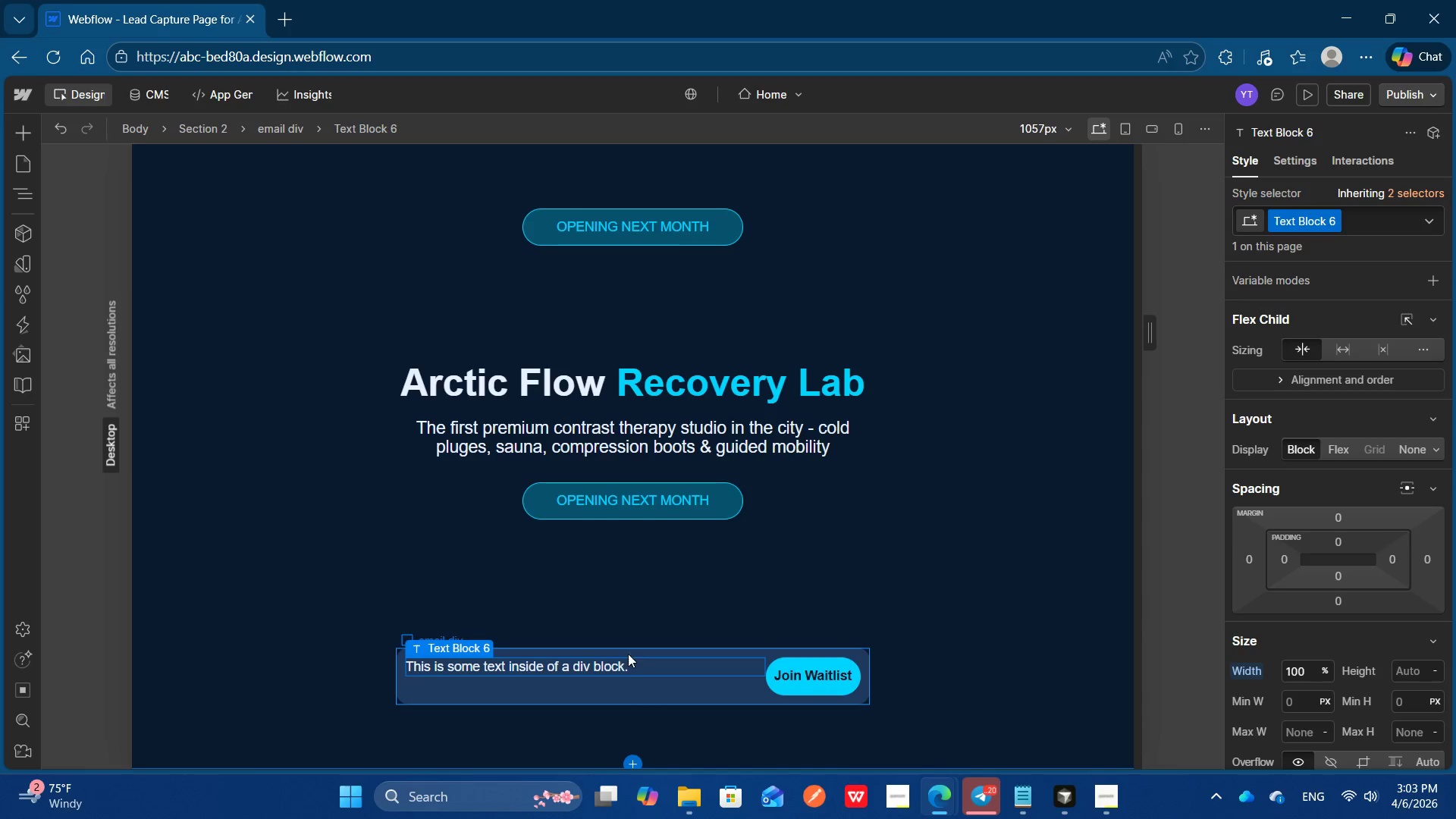 
double_click([614, 664])
 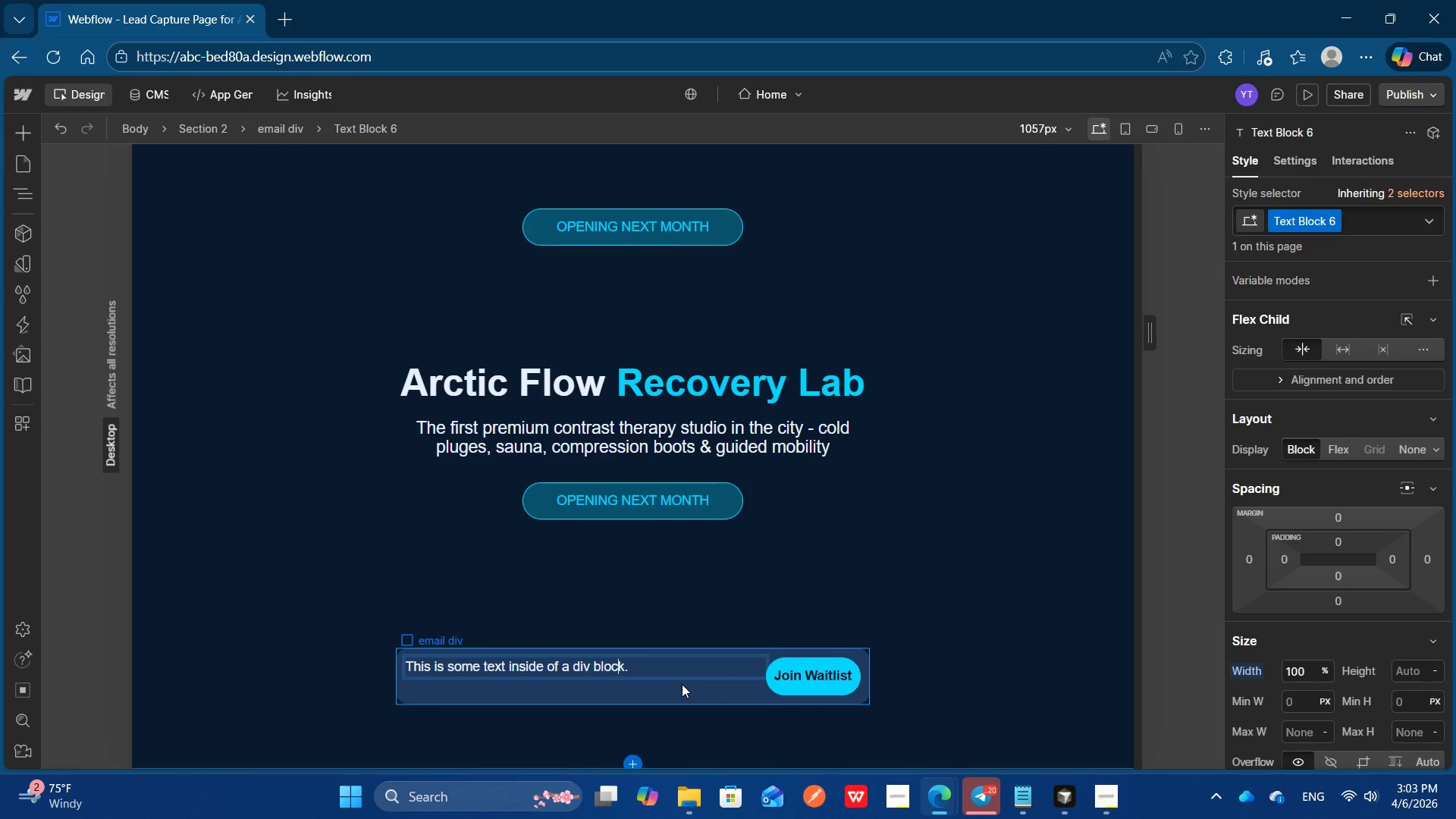 
key(Control+A)
 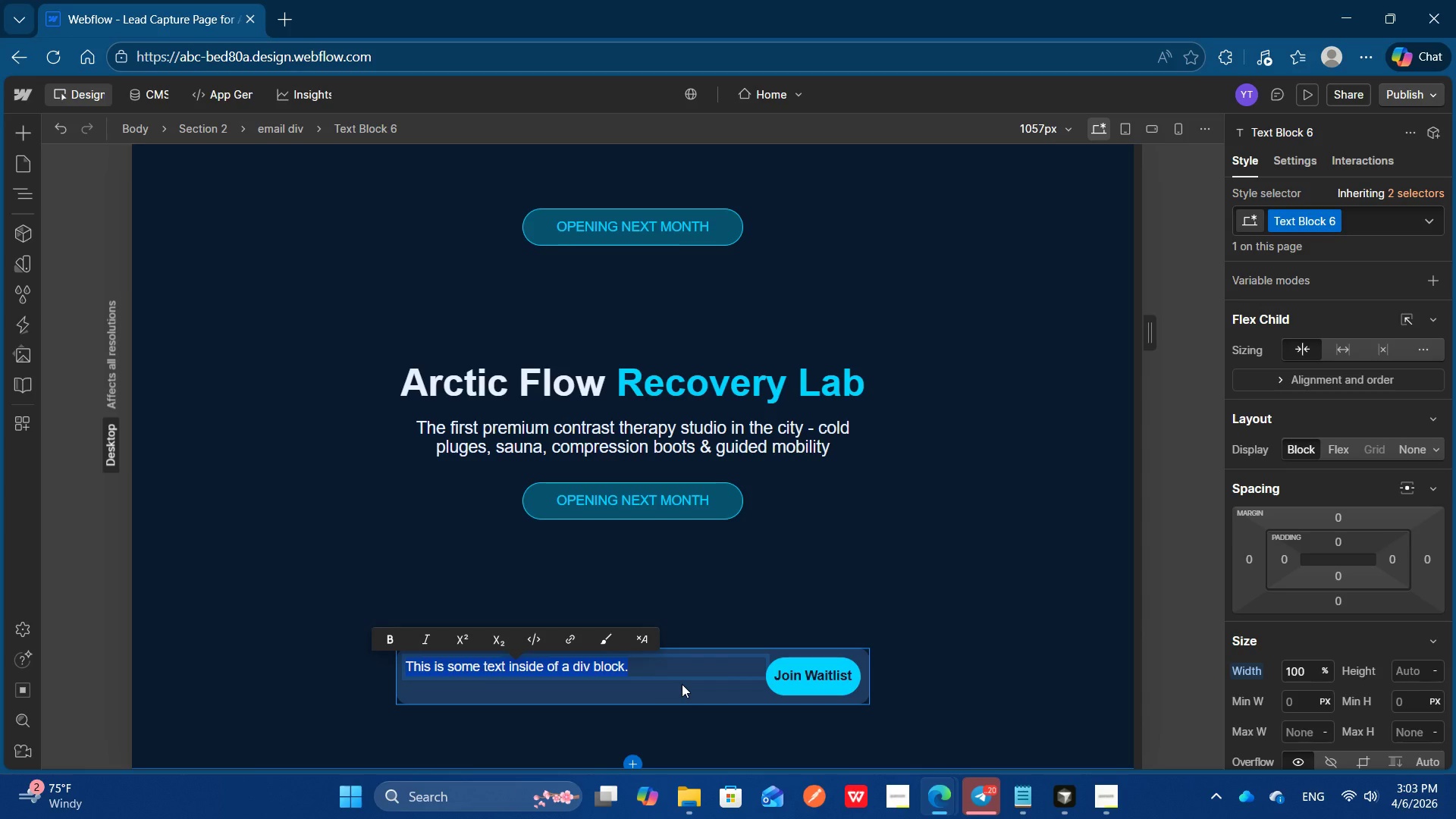 
type(Enter your email for the)
 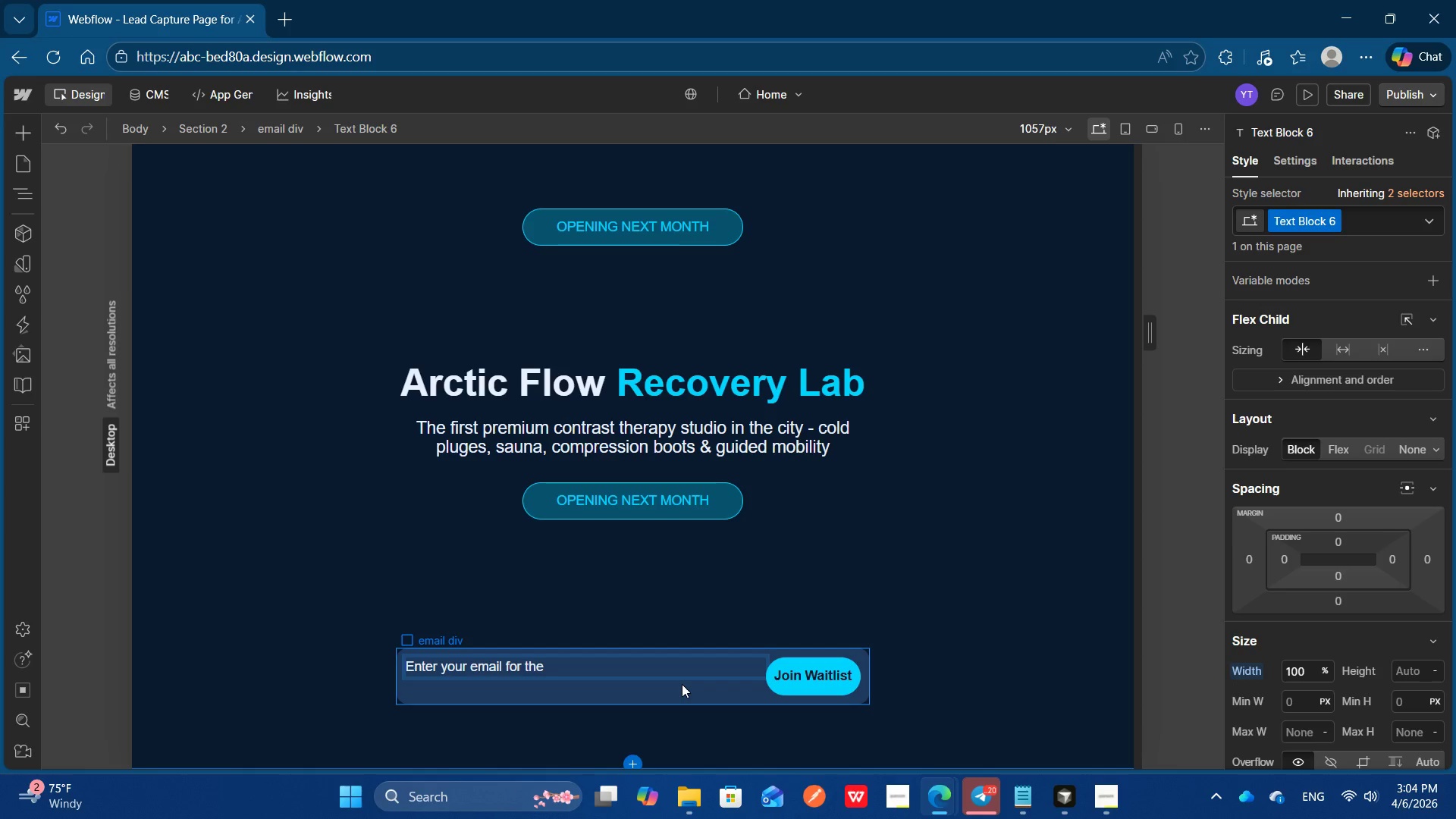 
key(Control+ControlLeft)
 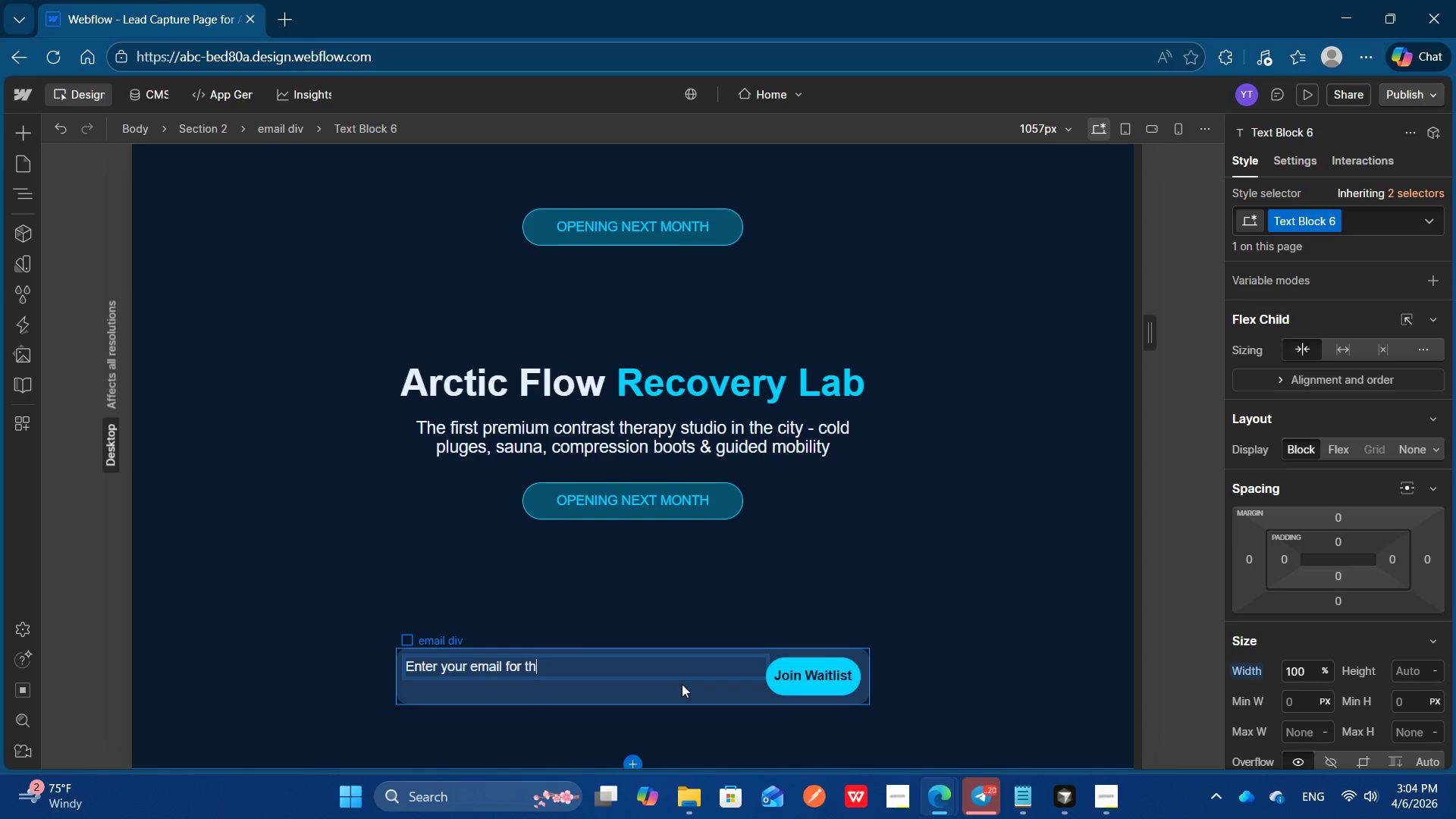 
key(Control+Backspace)
 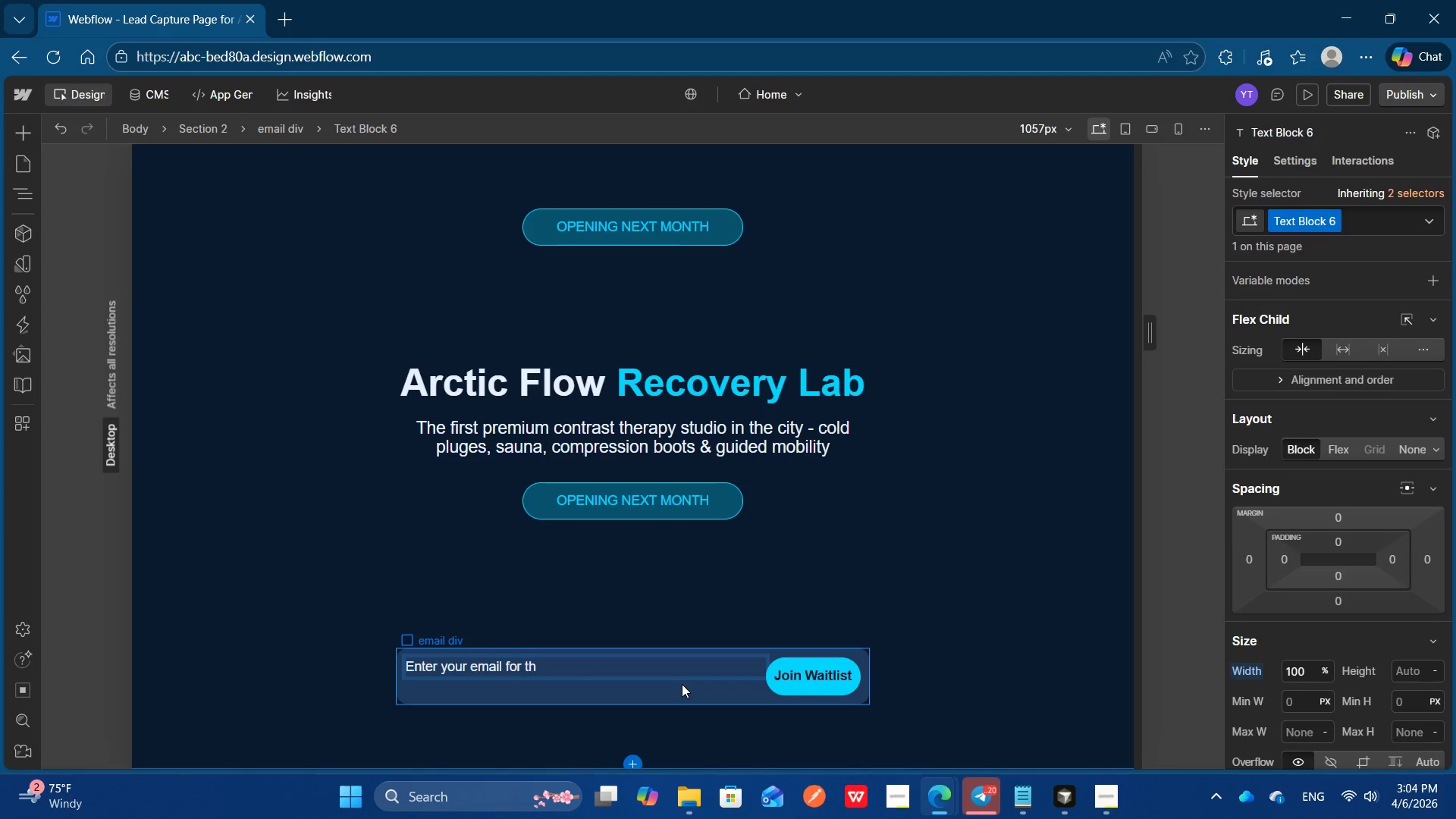 
key(Backspace)
key(Backspace)
type(doun)
key(Backspace)
key(Backspace)
key(Backspace)
key(Backspace)
key(Backspace)
type( founding access)
 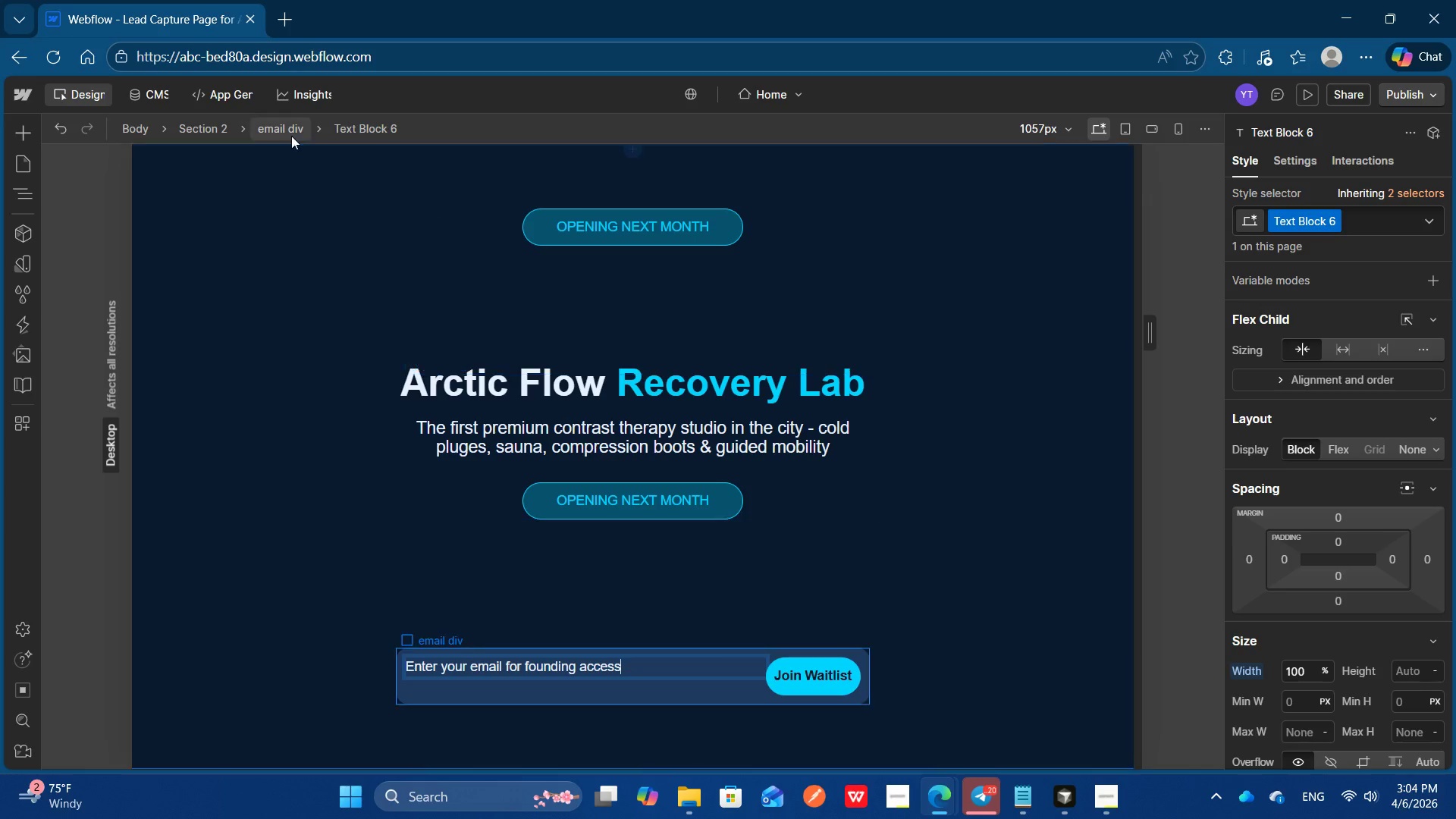 
left_click([18, 208])
 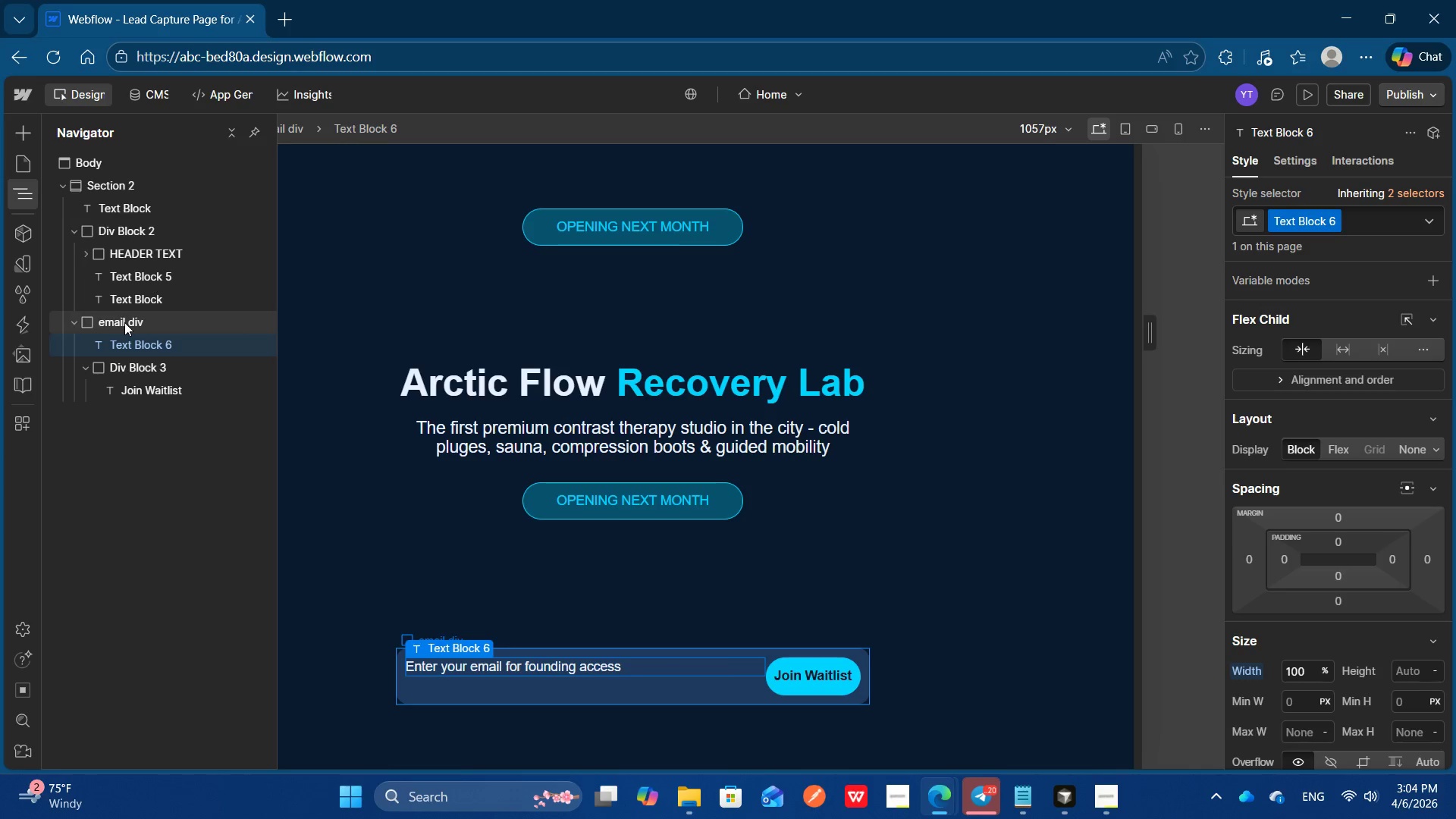 
left_click([124, 322])
 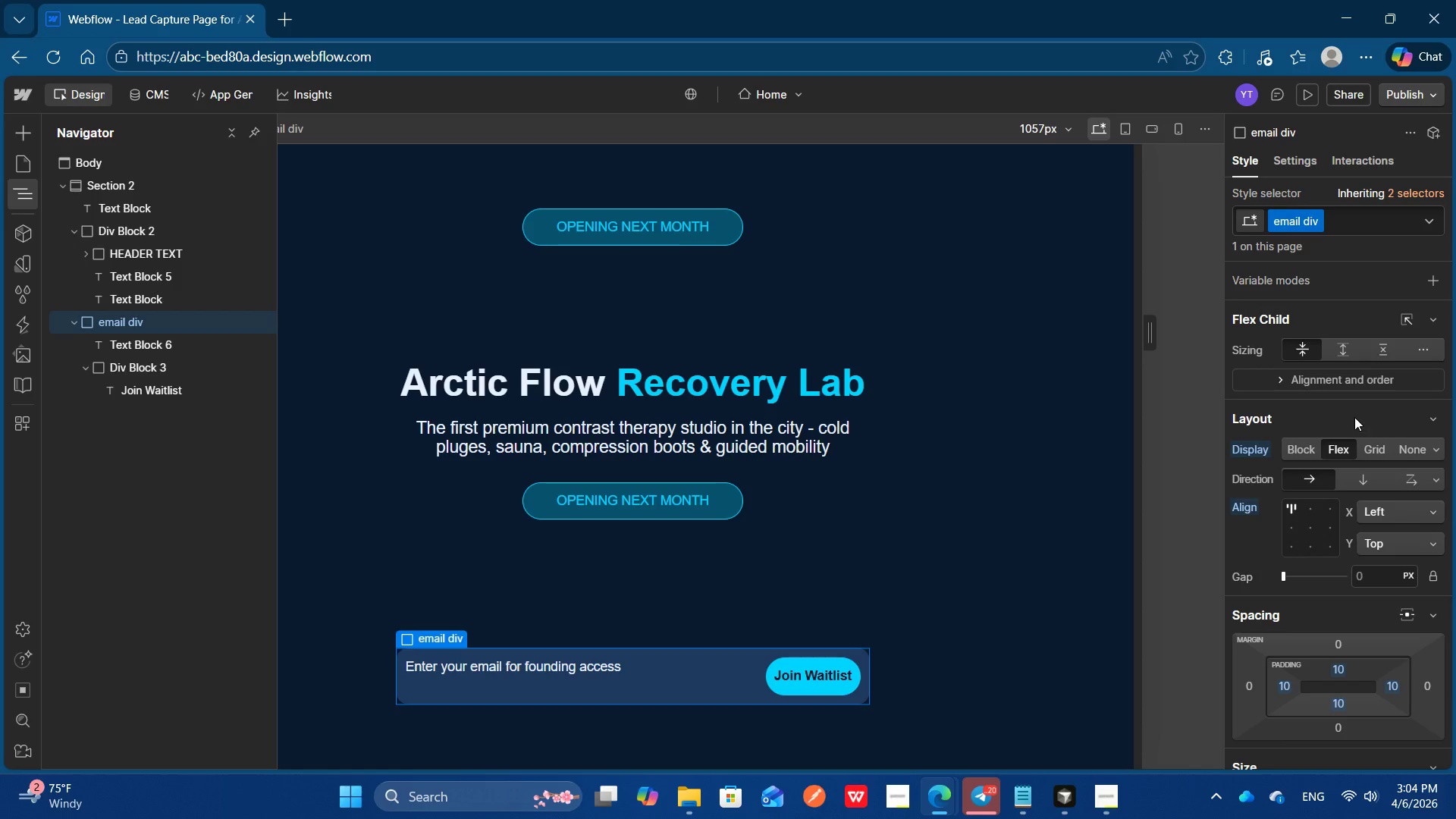 
wait(14.7)
 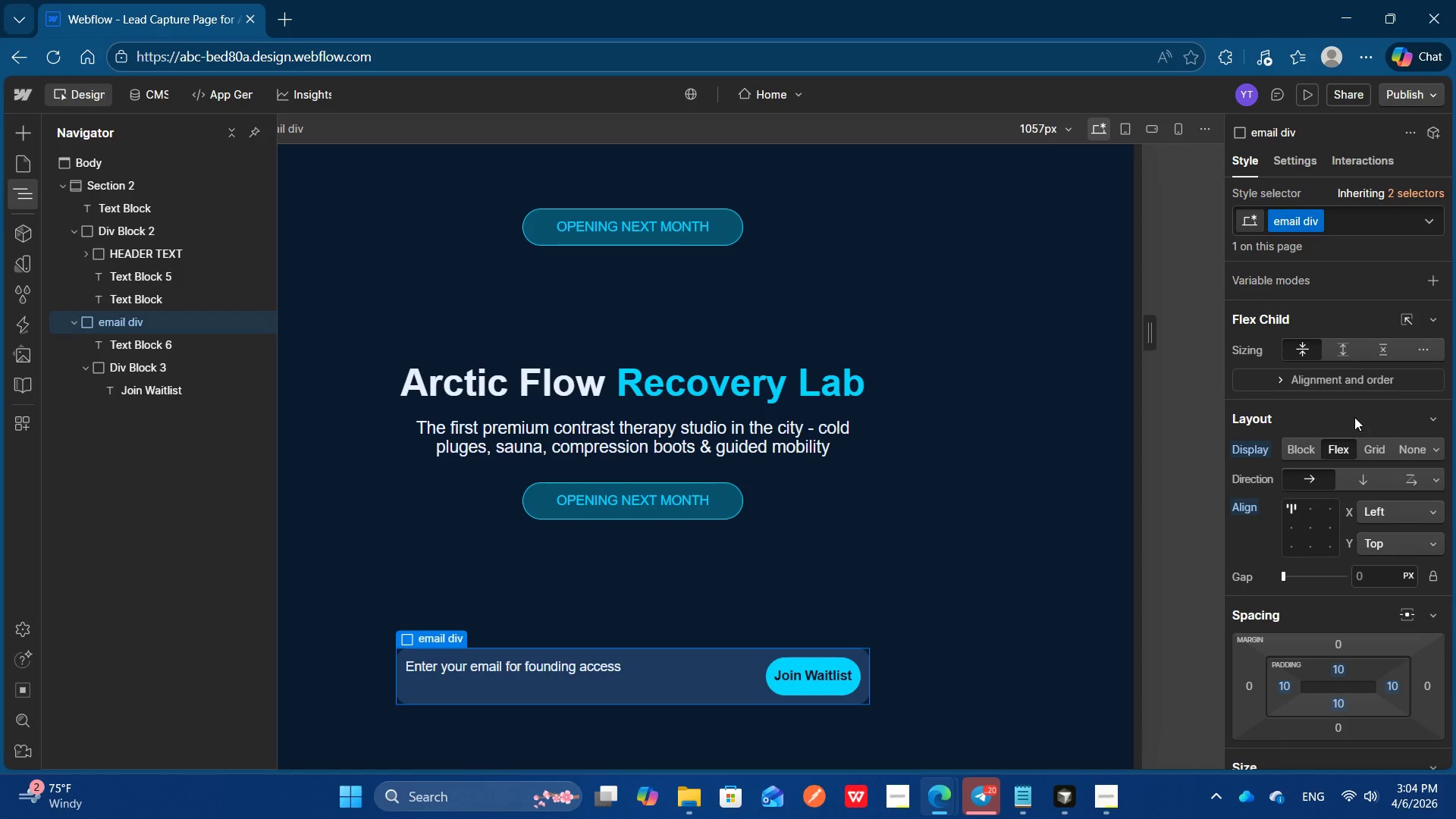 
left_click([1408, 541])
 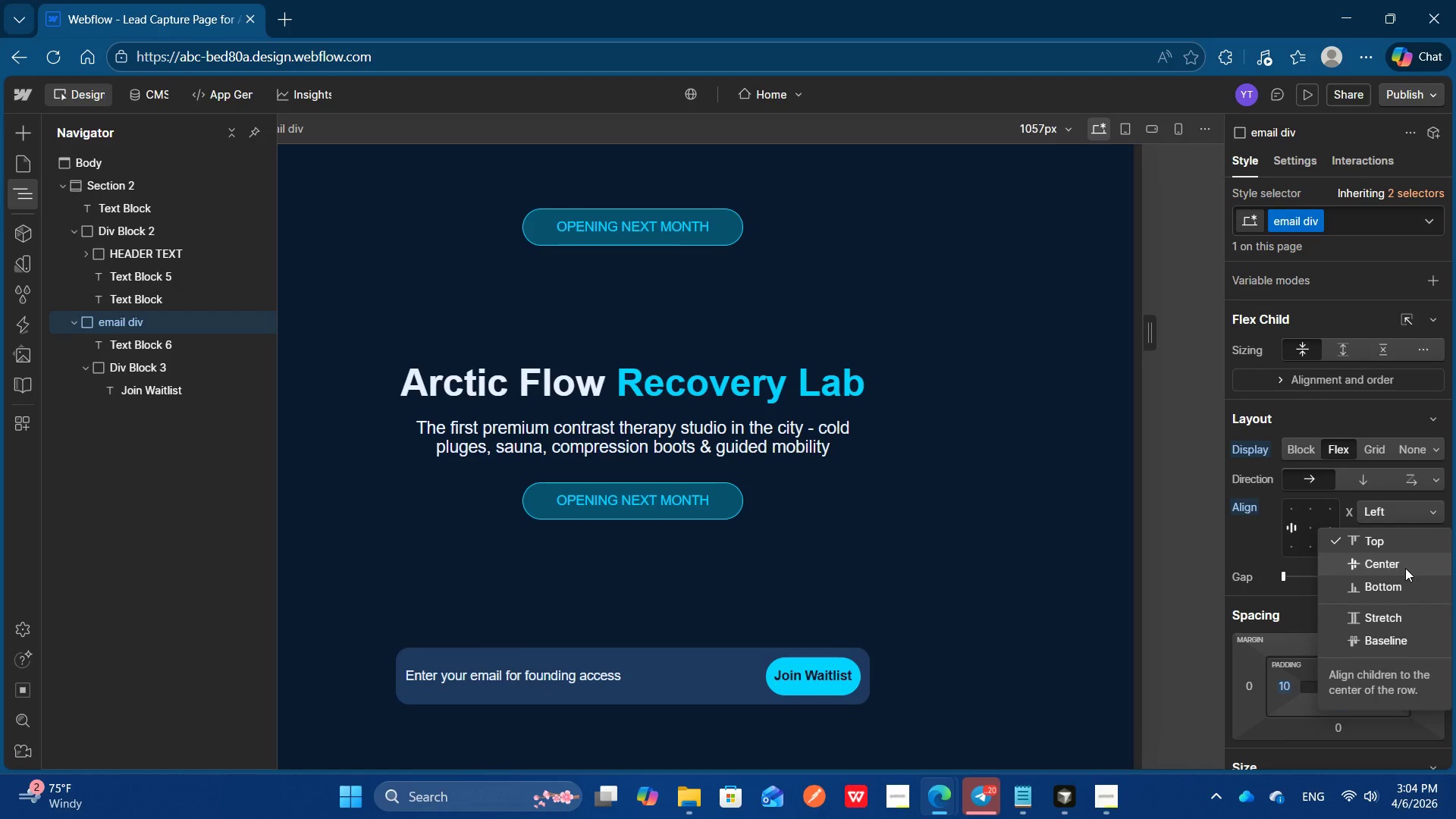 
left_click([1405, 568])
 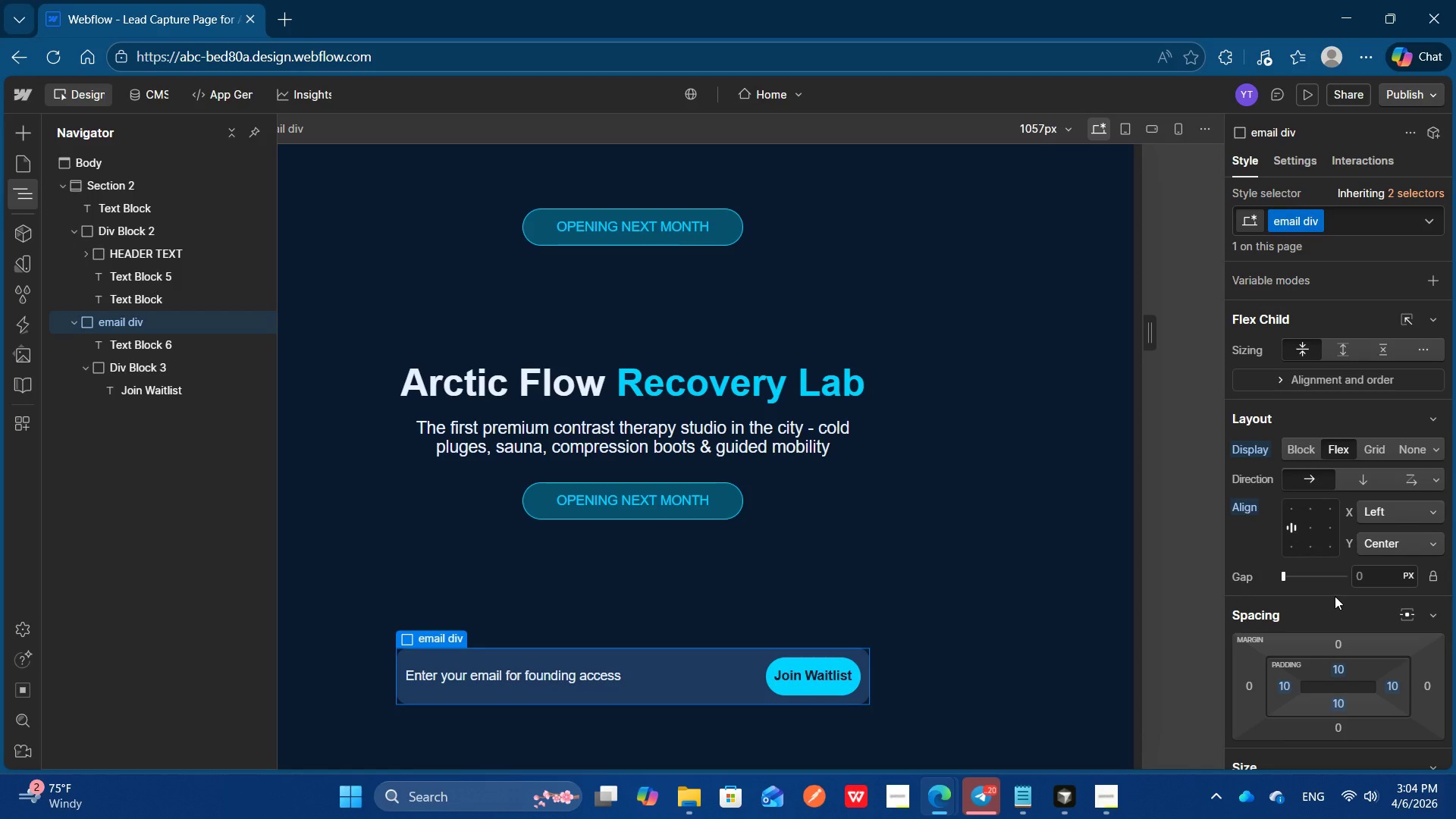 
scroll: coordinate [1335, 596], scroll_direction: down, amount: 2.0
 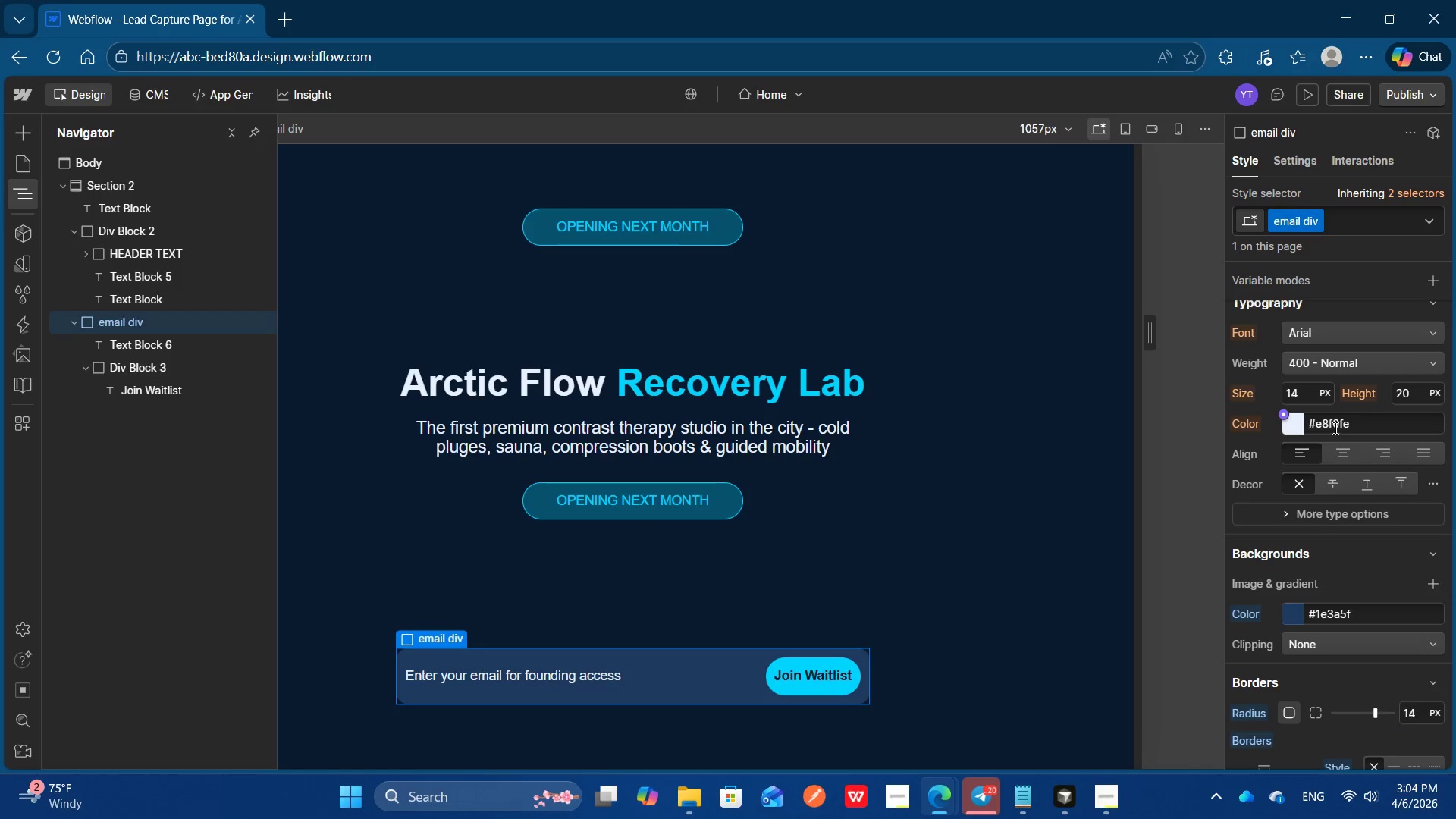 
left_click([1291, 434])
 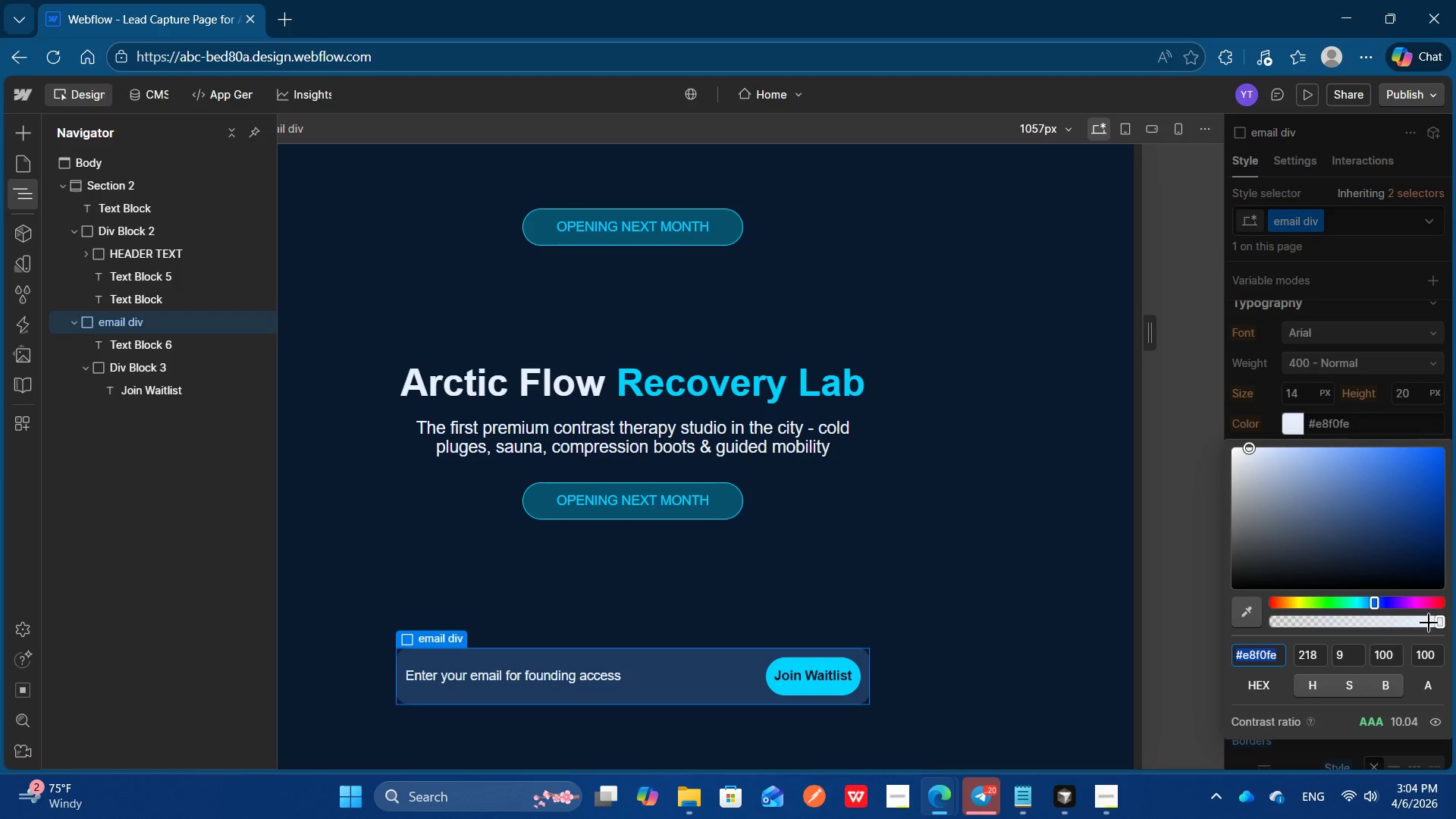 
left_click_drag(start_coordinate=[1434, 623], to_coordinate=[1354, 620])
 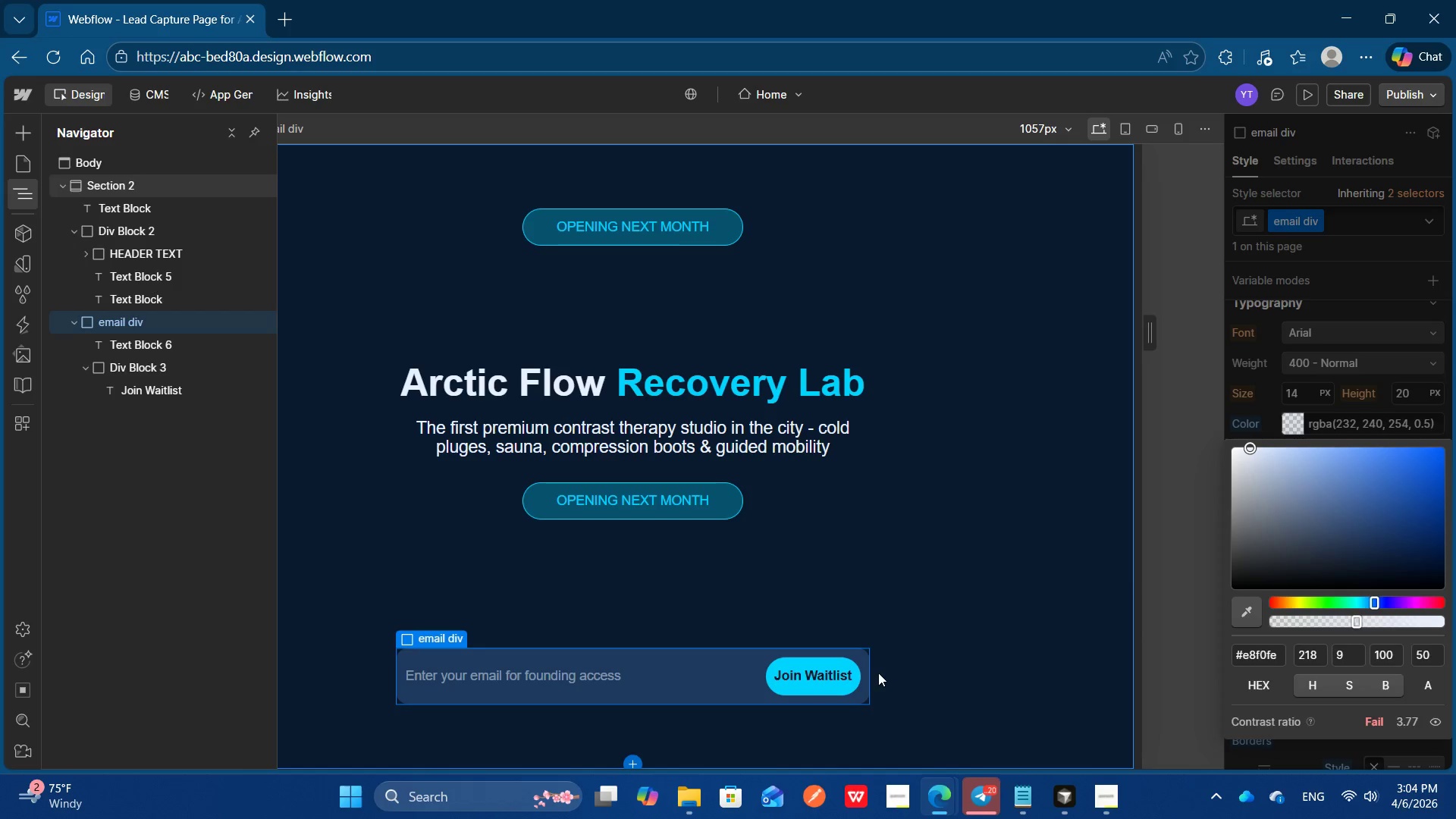 
left_click([846, 681])
 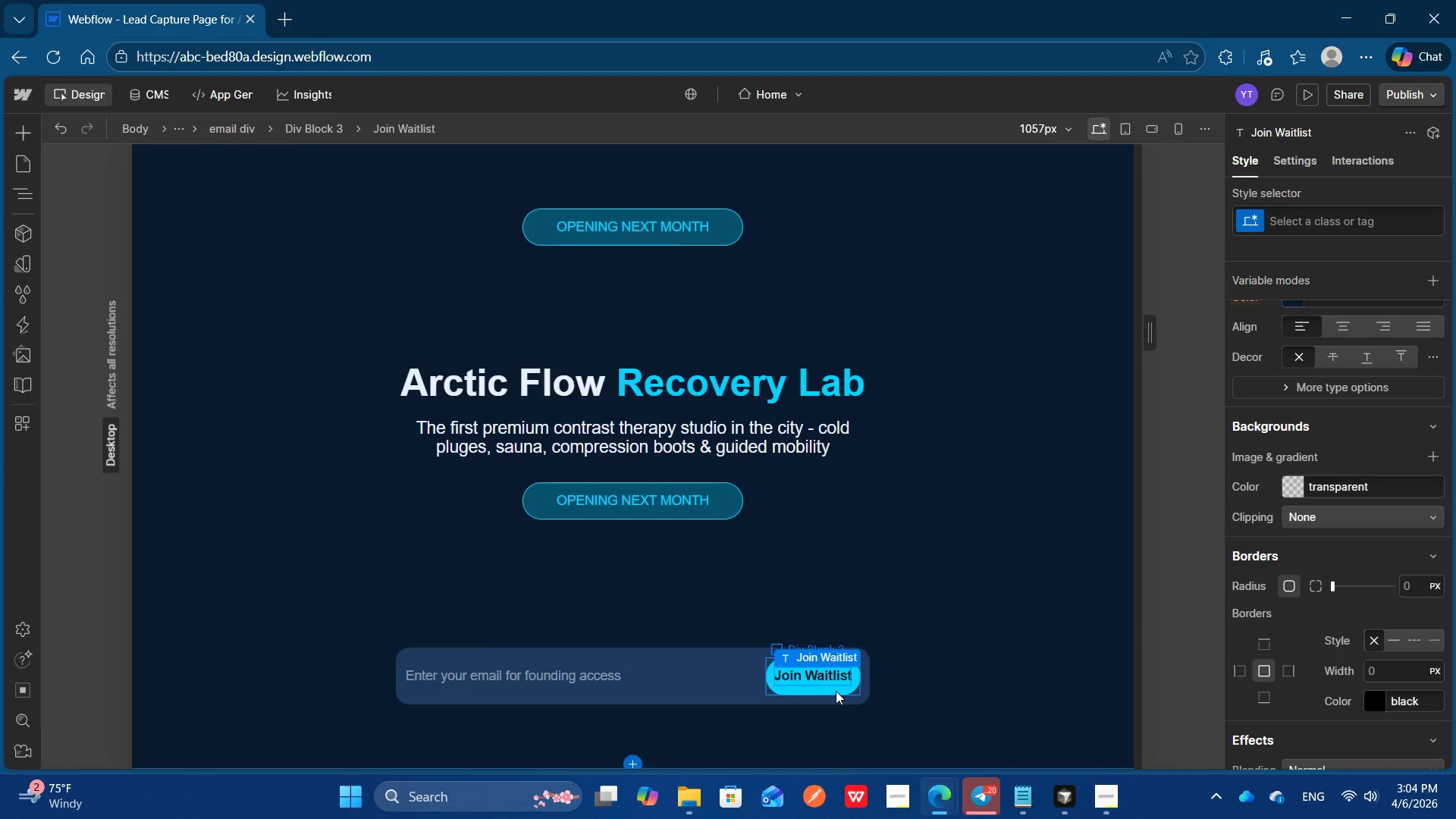 
left_click([835, 691])
 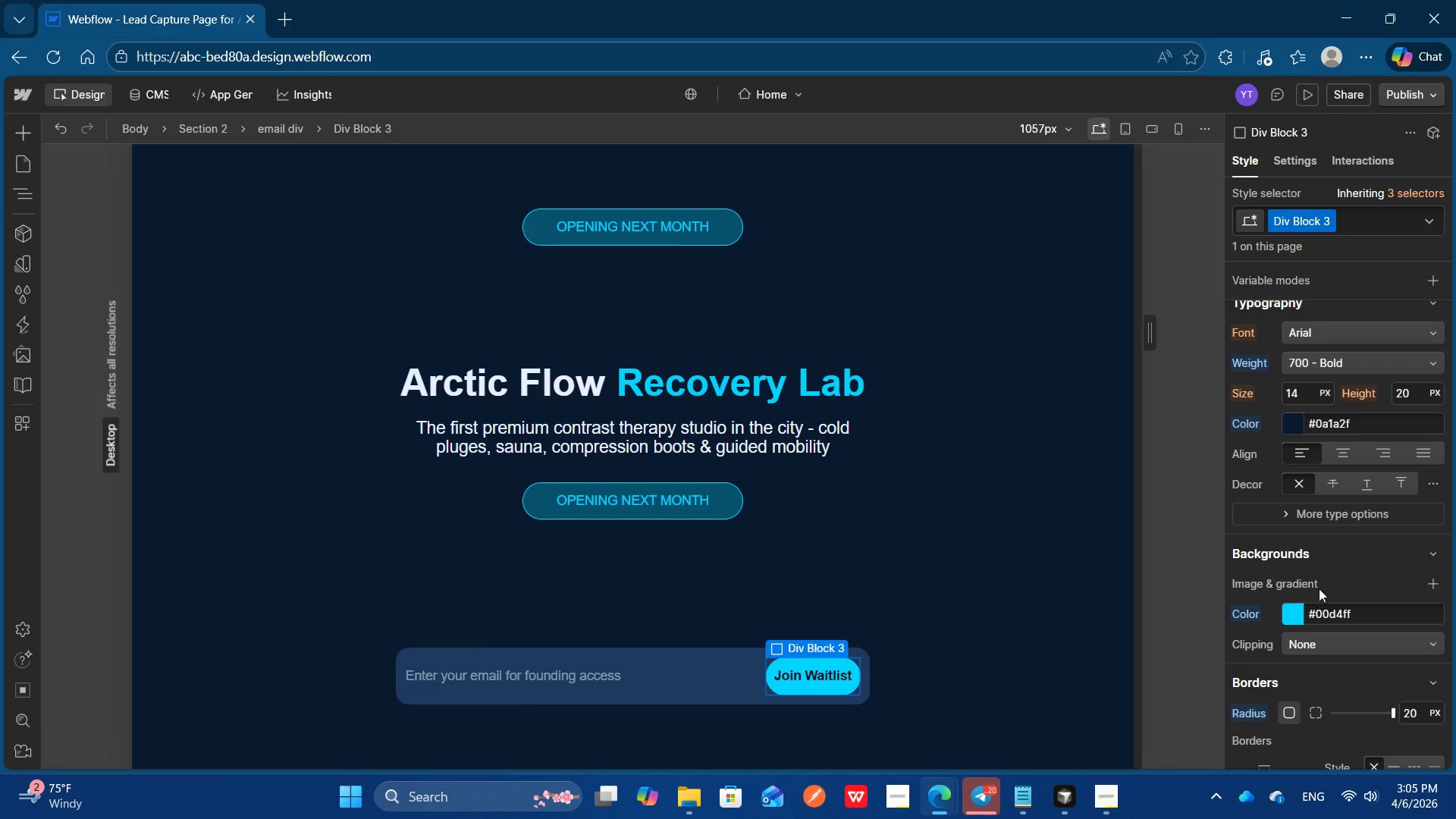 
wait(5.66)
 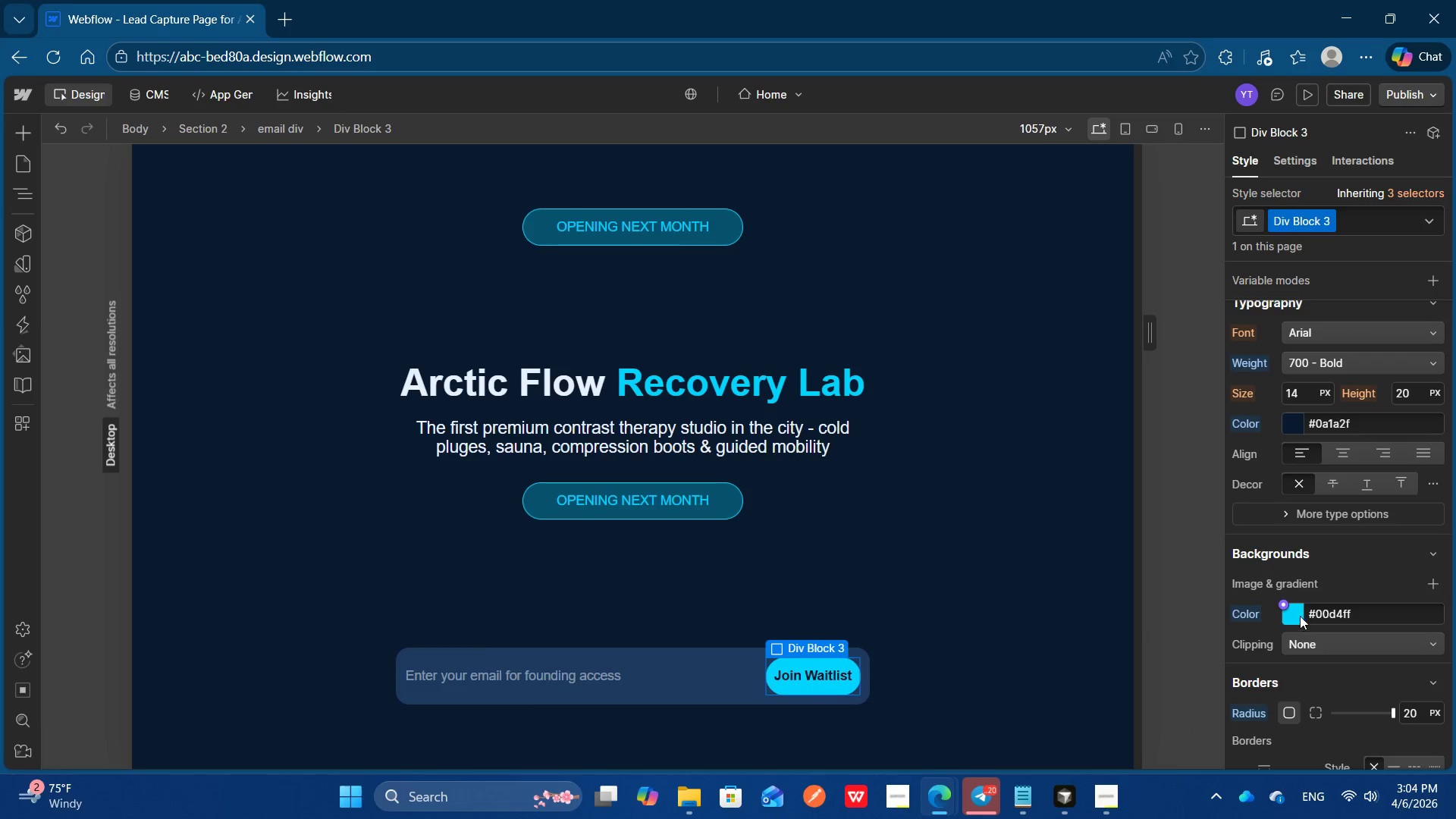 
scroll: coordinate [1353, 537], scroll_direction: up, amount: 5.0
 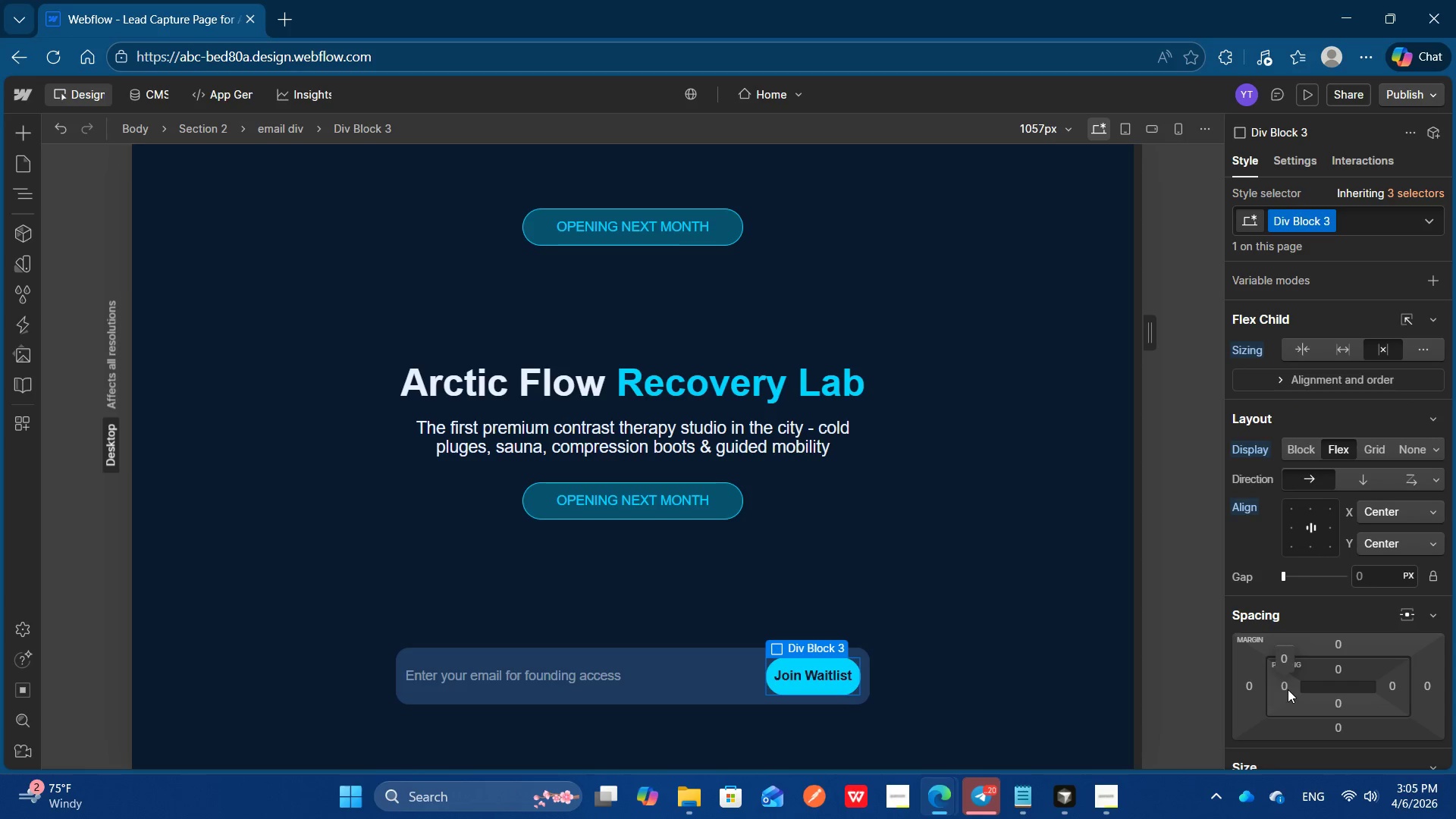 
left_click_drag(start_coordinate=[1295, 691], to_coordinate=[1316, 690])
 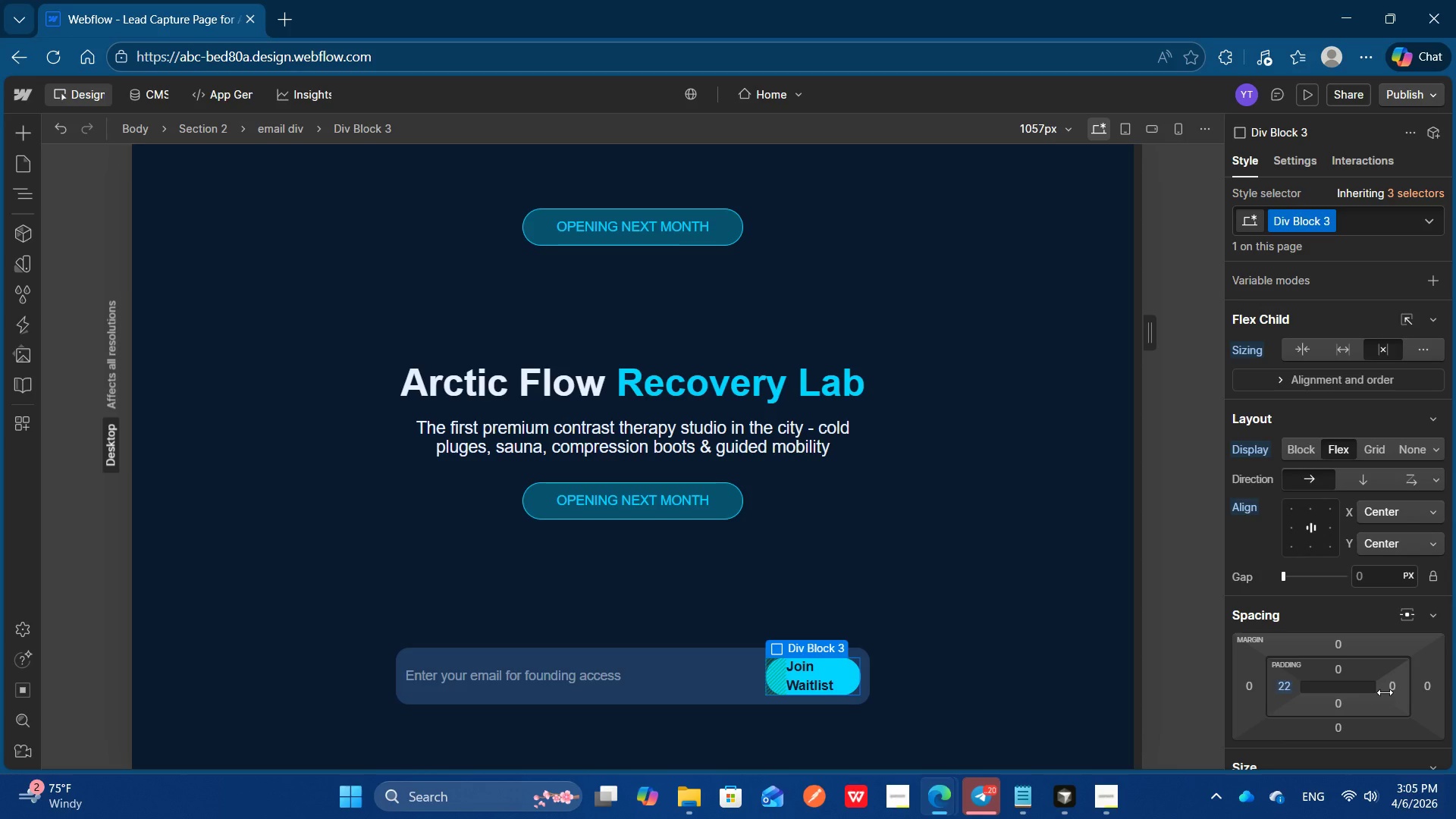 
left_click_drag(start_coordinate=[1385, 692], to_coordinate=[1368, 692])
 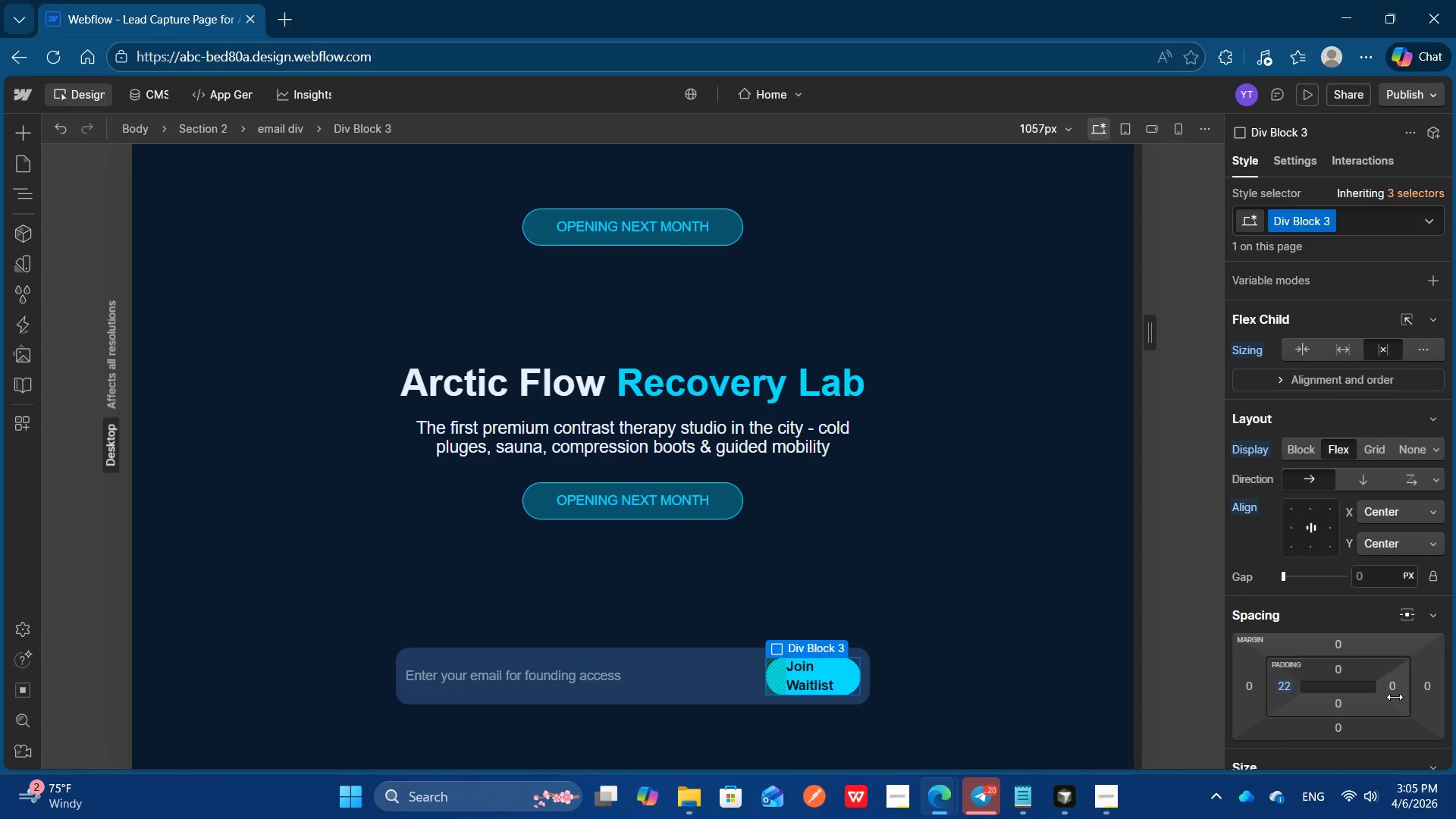 
left_click_drag(start_coordinate=[1395, 697], to_coordinate=[1374, 698])
 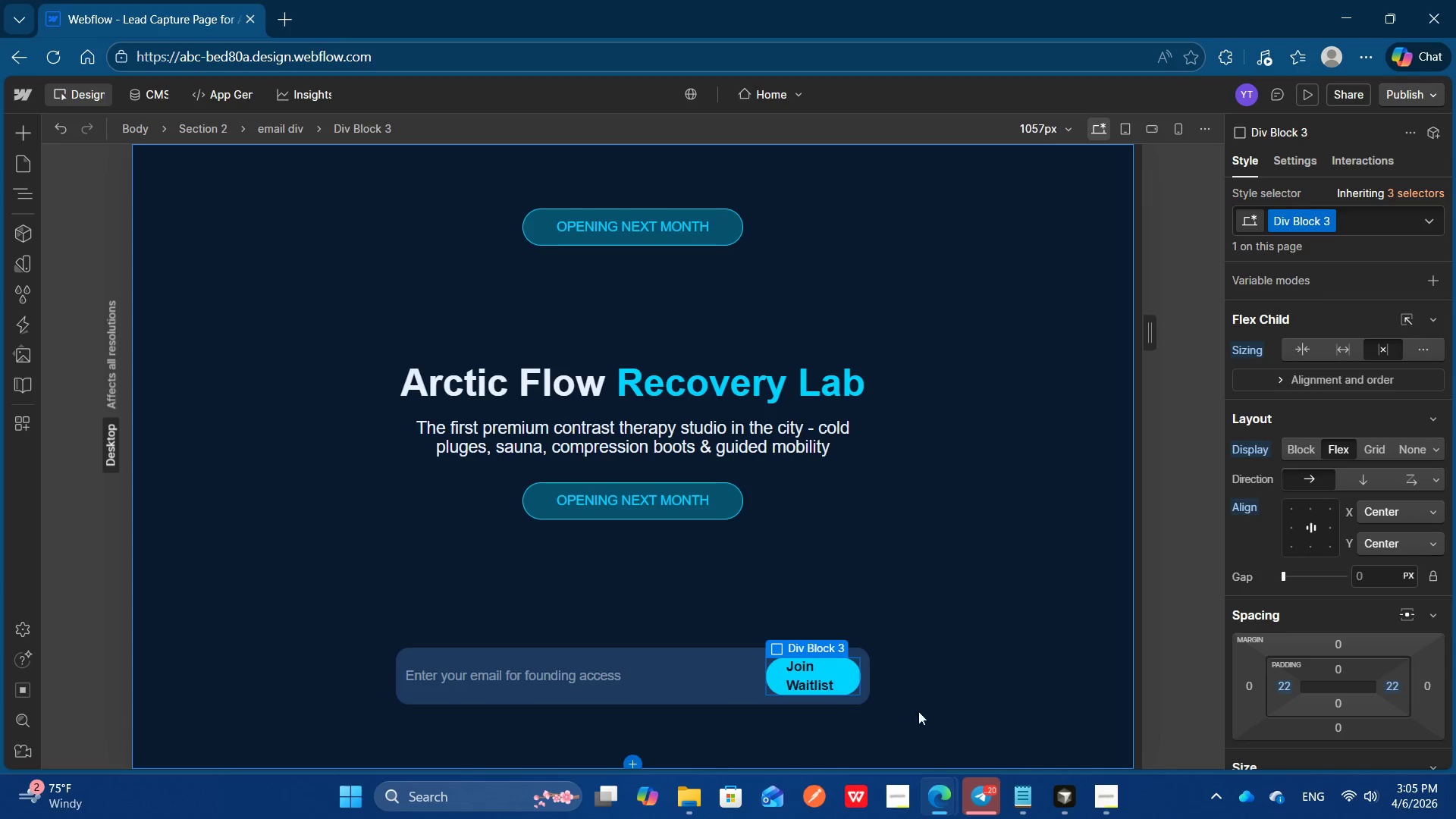 
left_click([950, 707])
 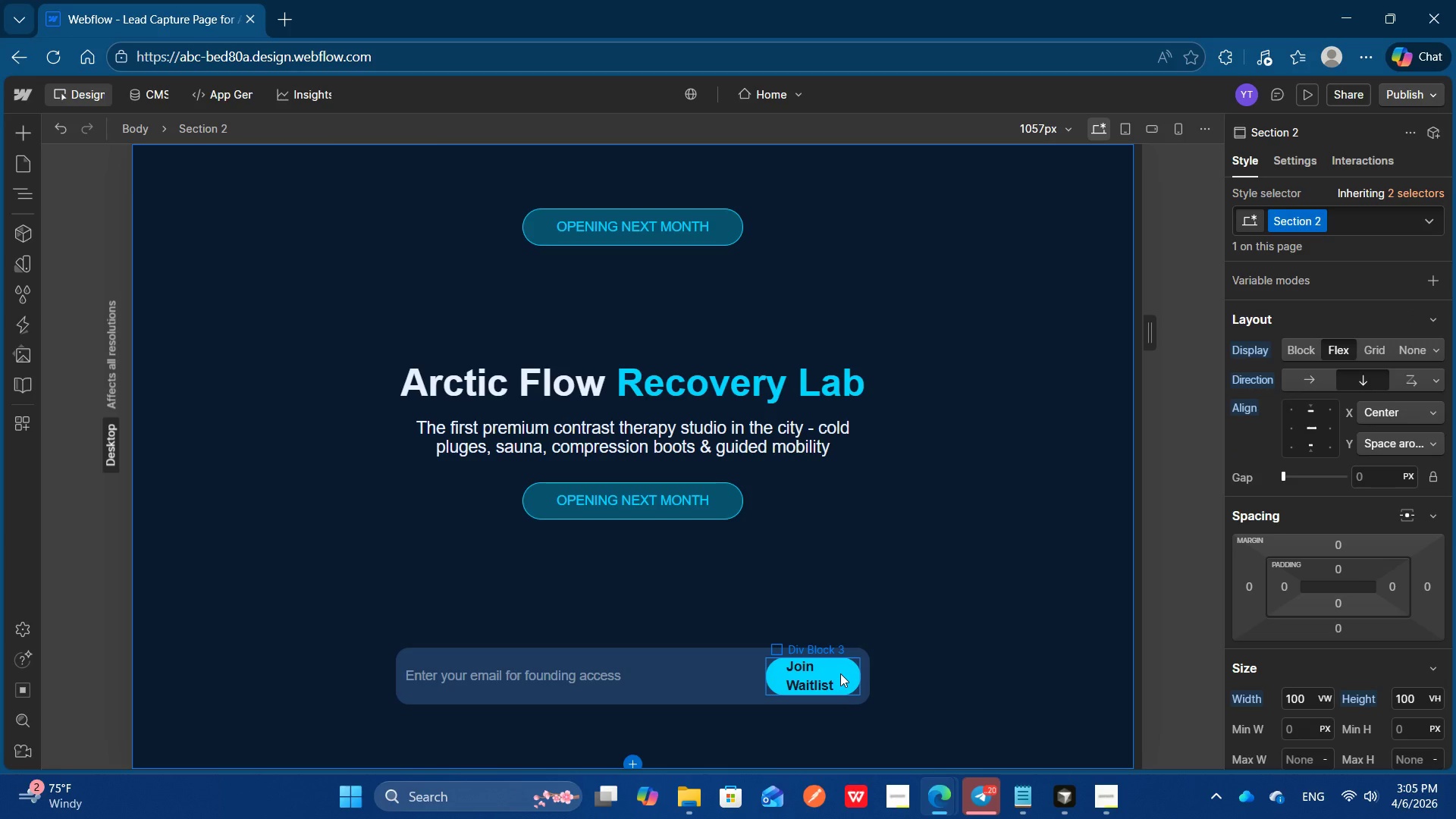 
left_click([840, 673])
 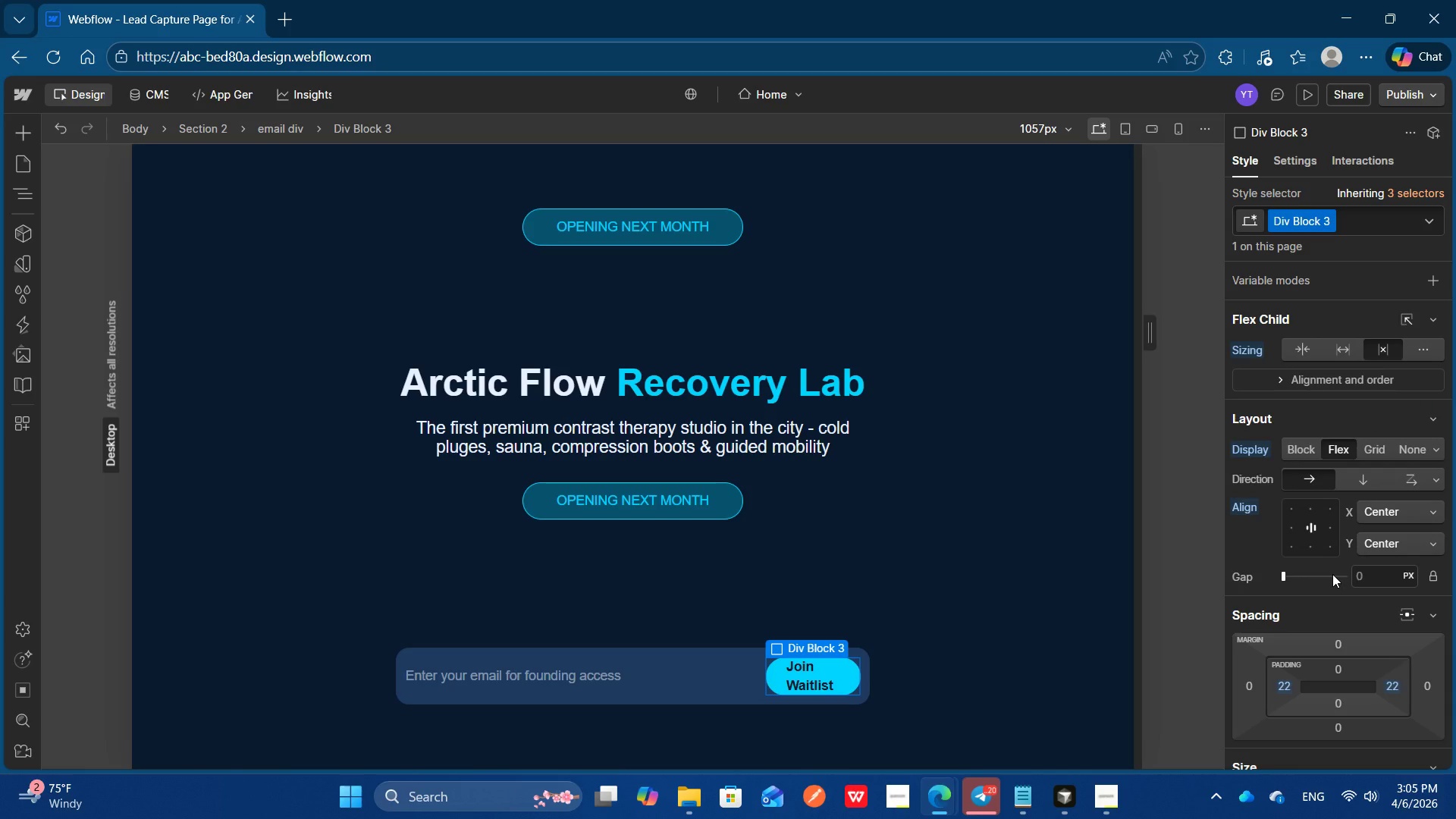 
wait(8.47)
 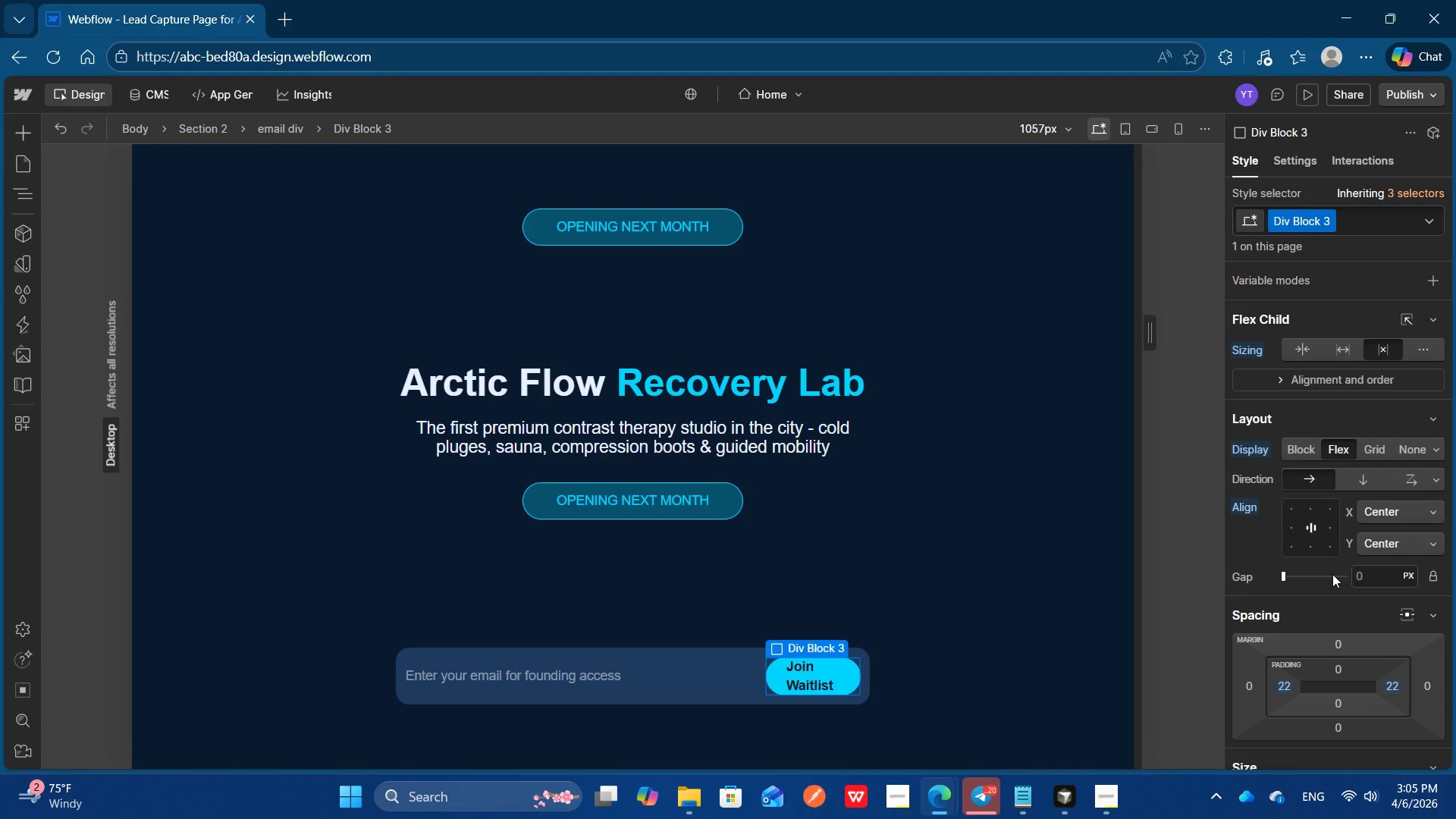 
left_click([1335, 356])
 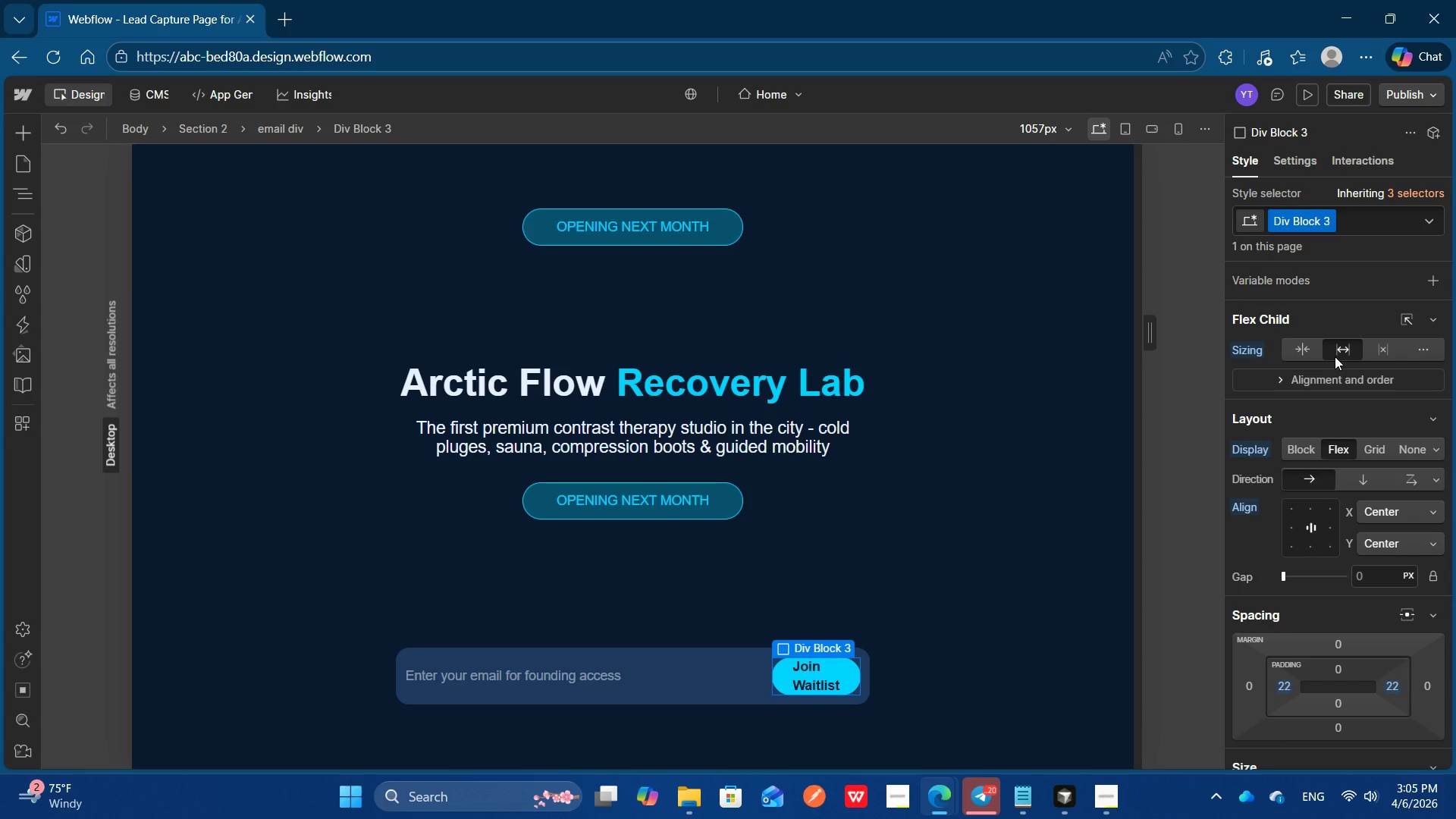 
left_click([1313, 356])
 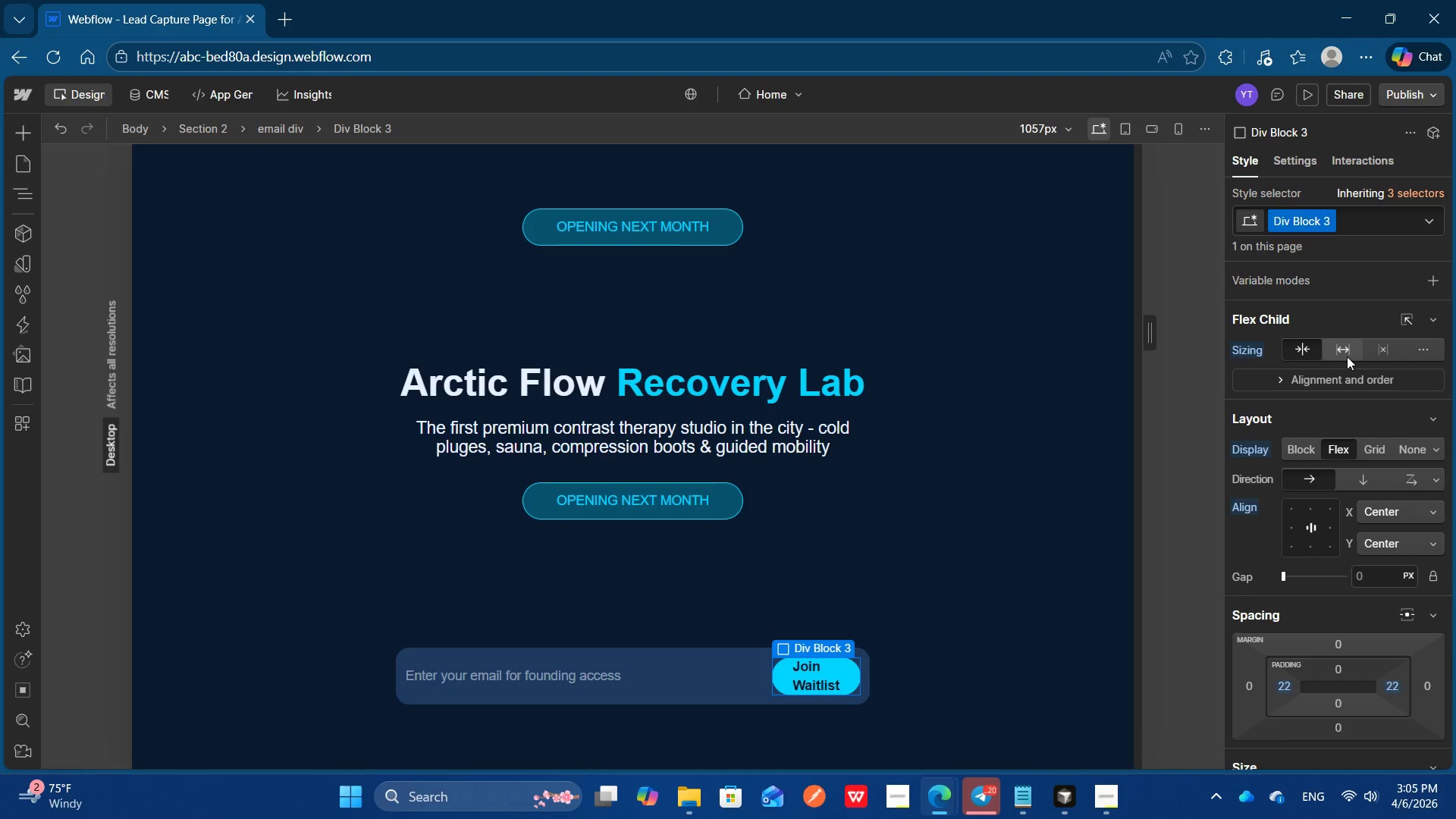 
left_click([1348, 356])
 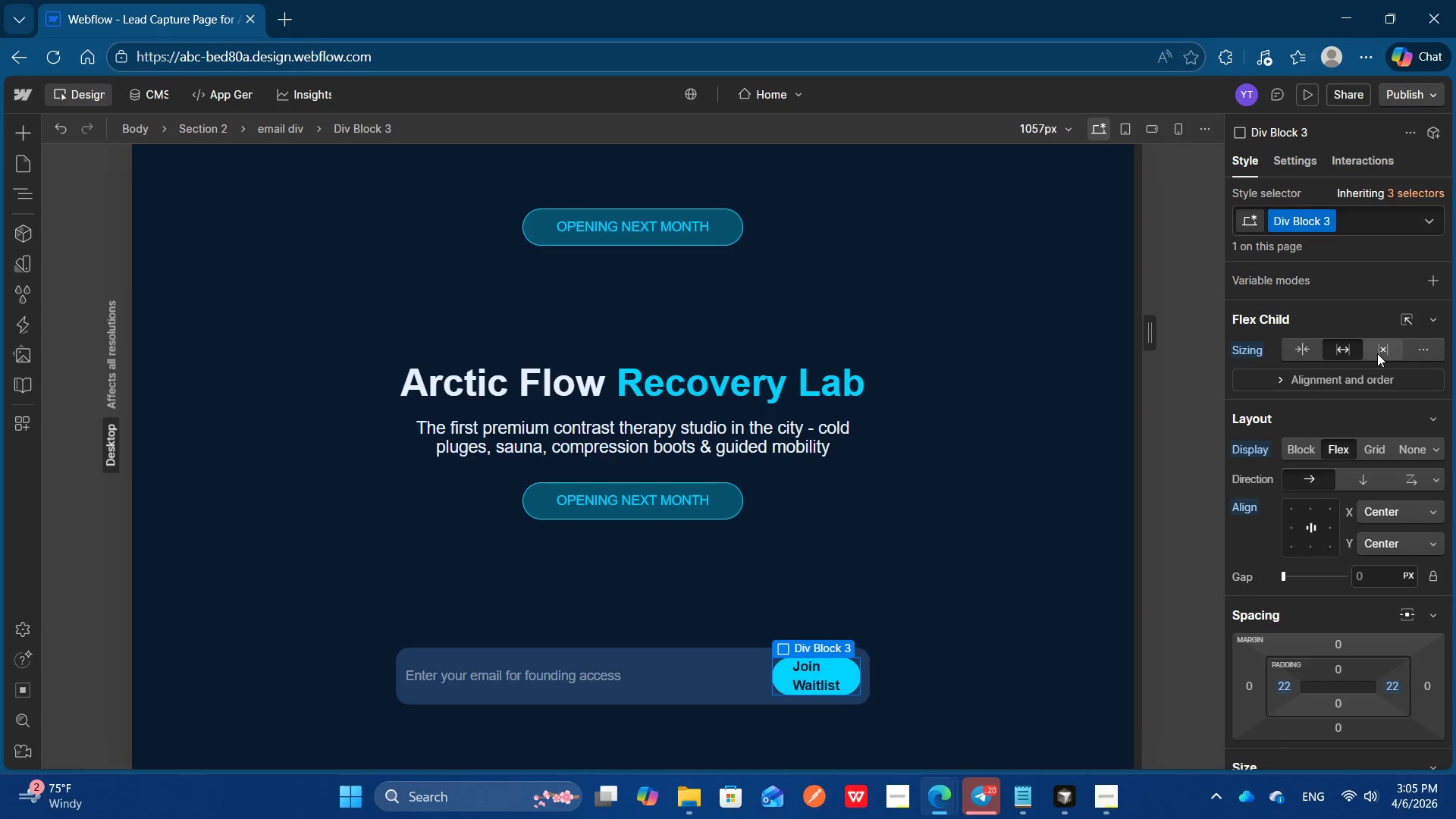 
left_click([1377, 353])
 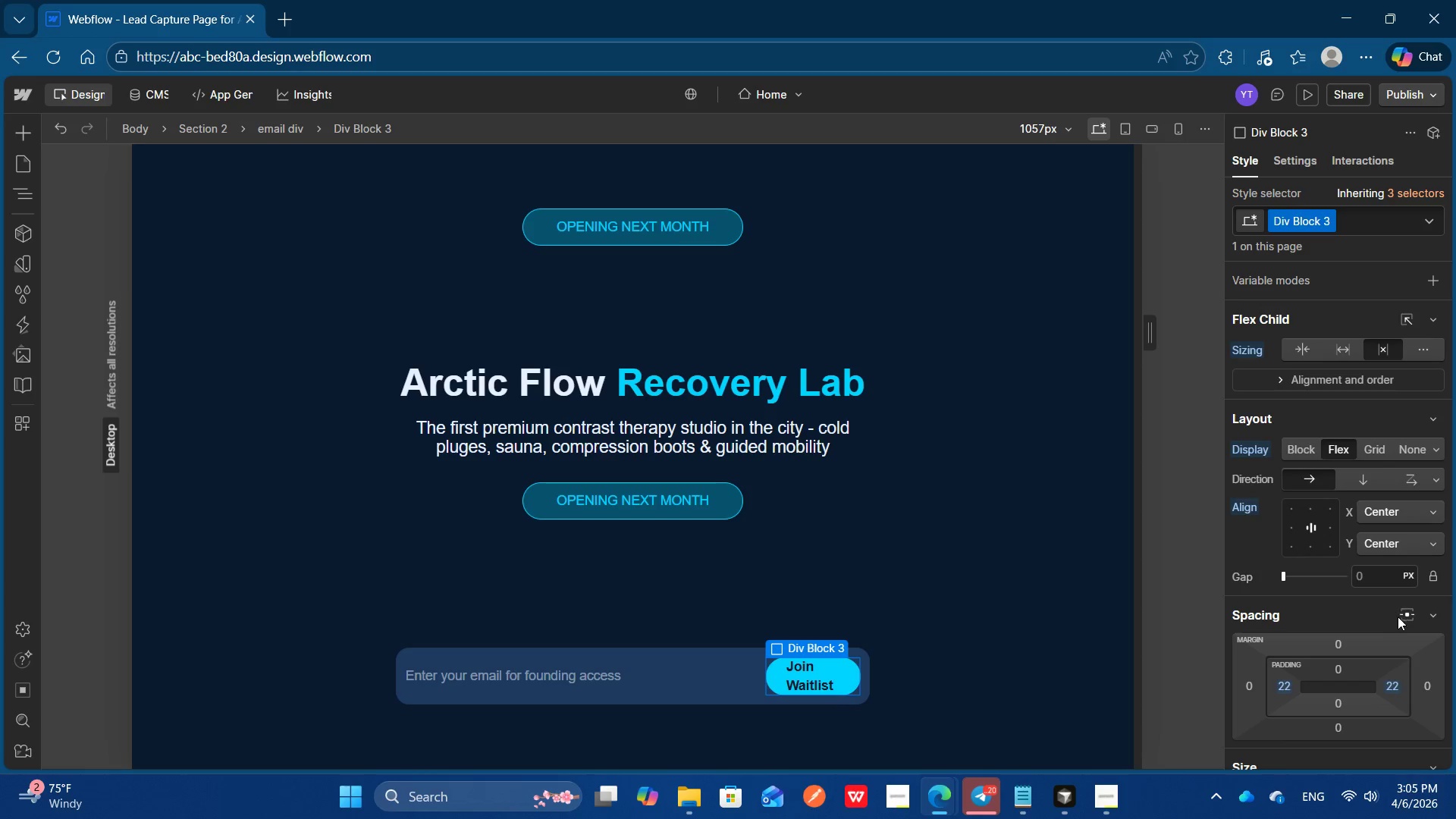 
scroll: coordinate [1400, 630], scroll_direction: none, amount: 0.0
 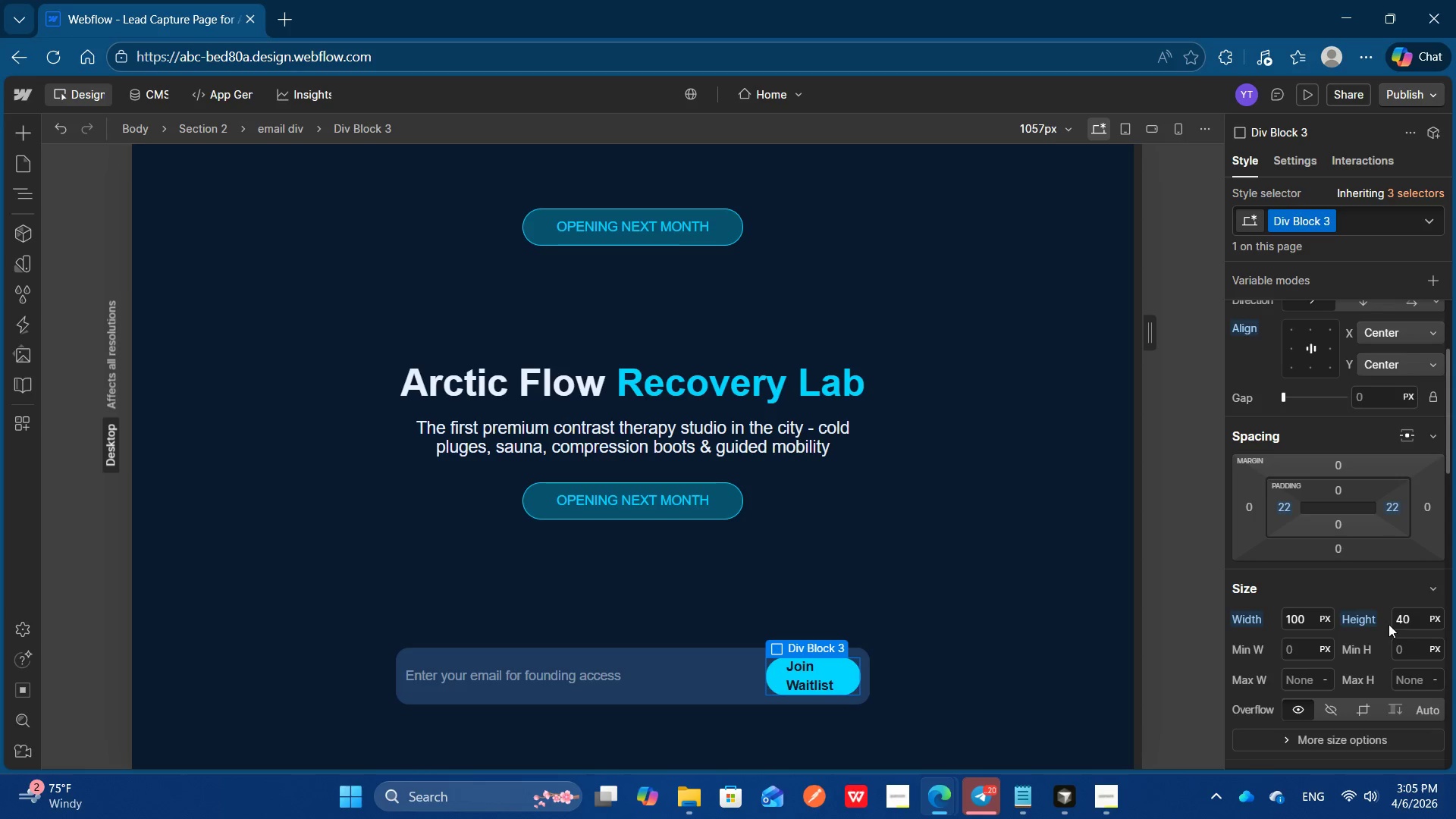 
left_click([1416, 623])
 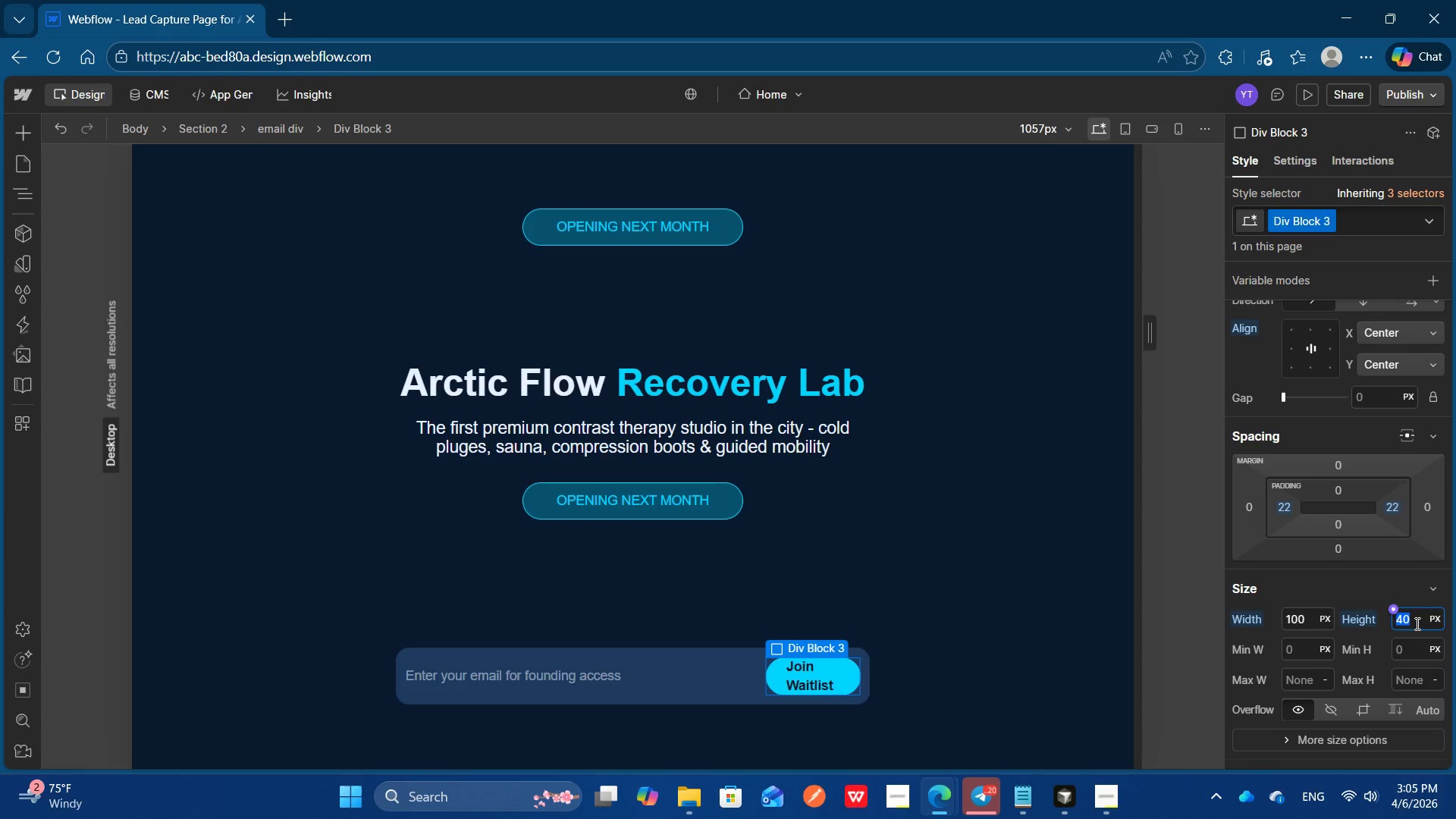 
key(ArrowUp)
 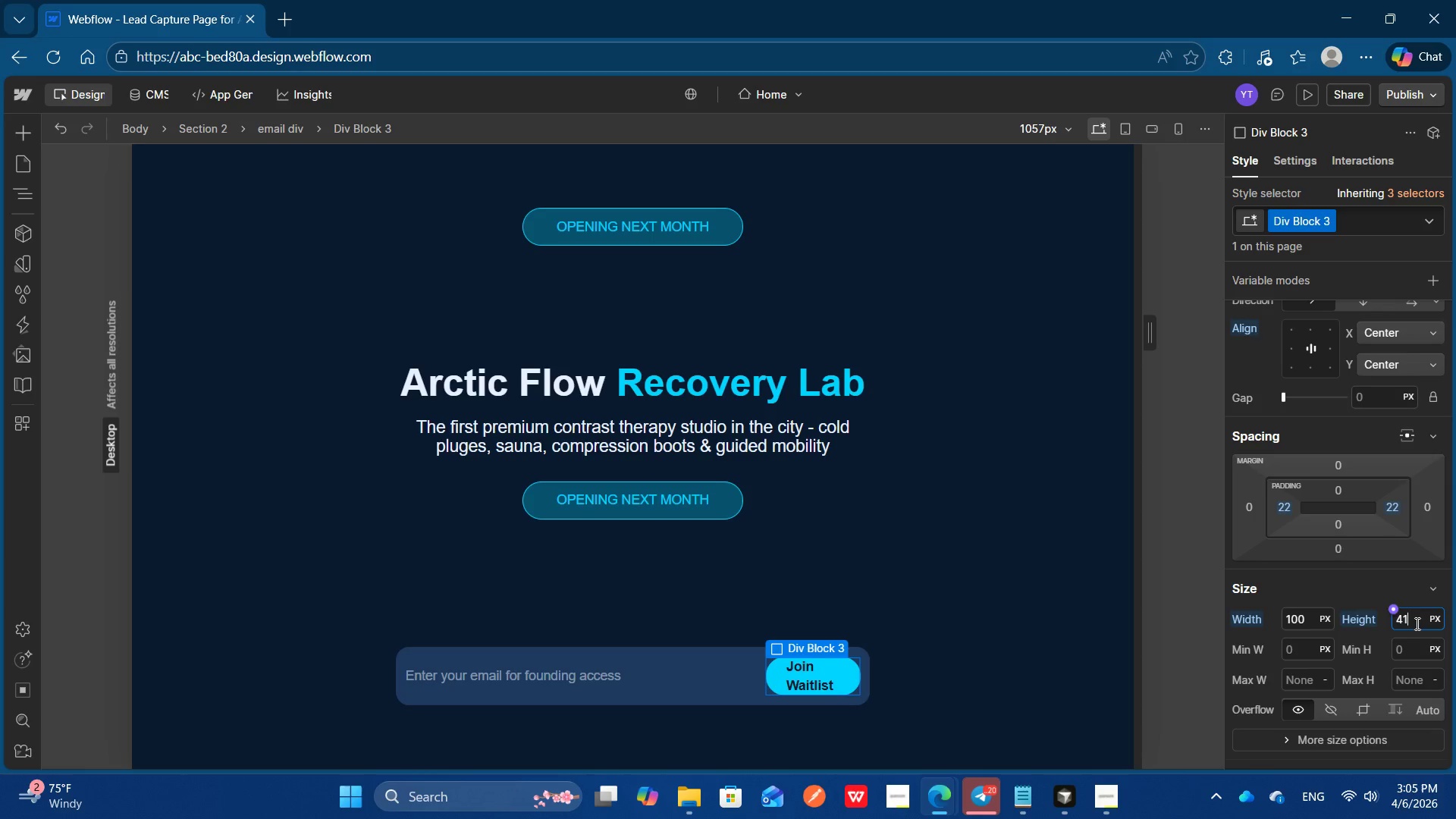 
key(ArrowUp)
 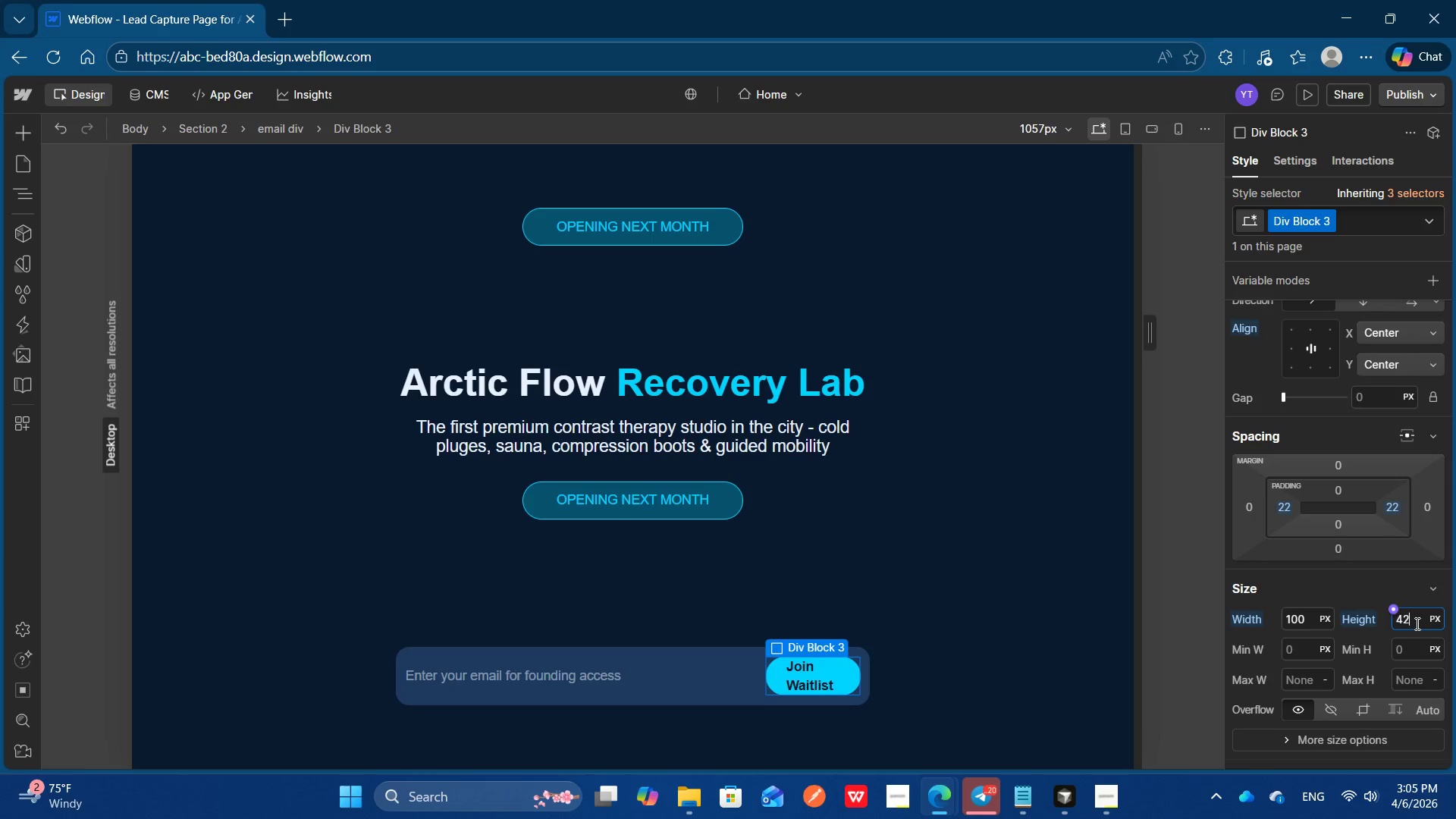 
key(ArrowUp)
 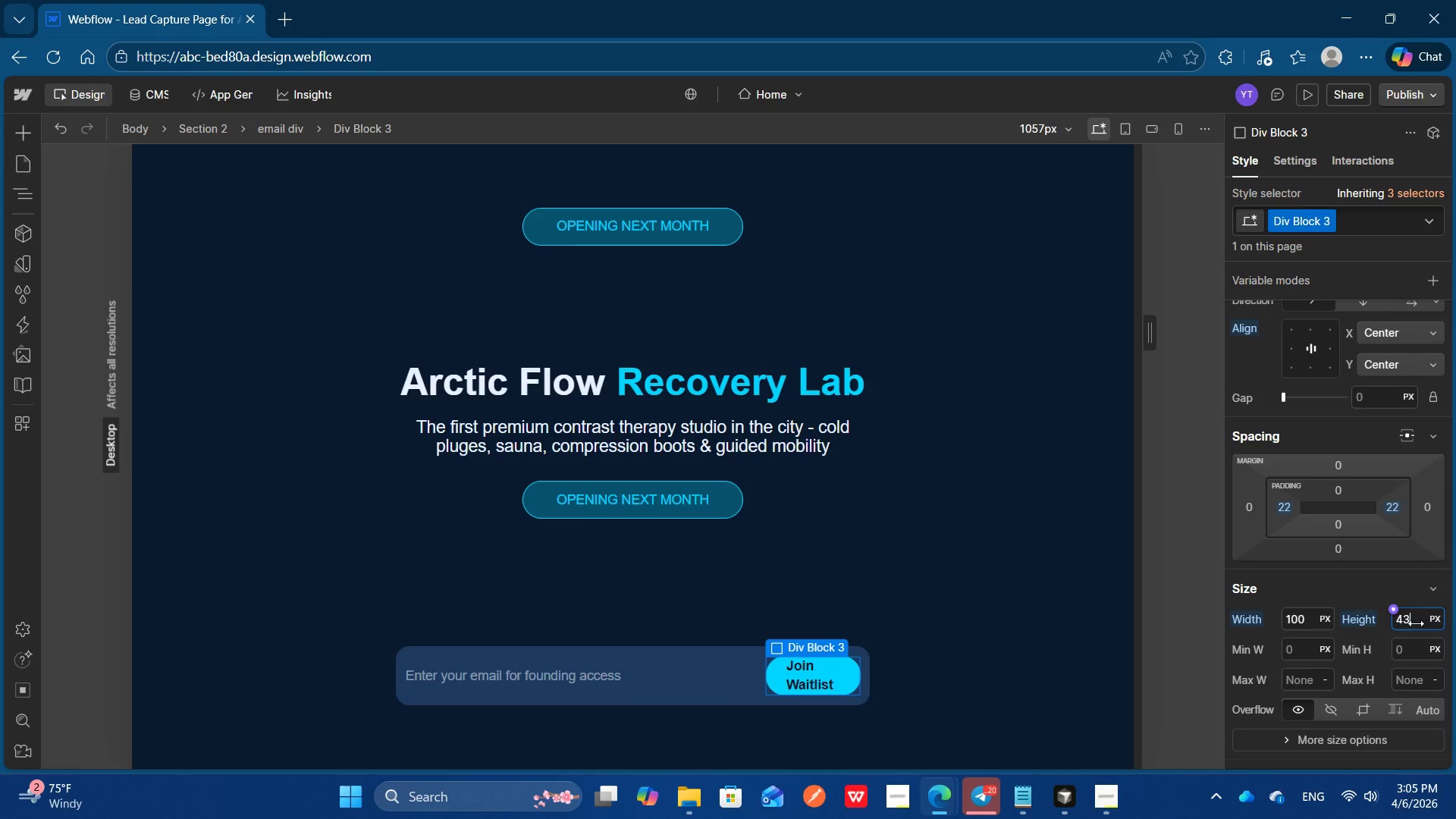 
key(ArrowUp)
 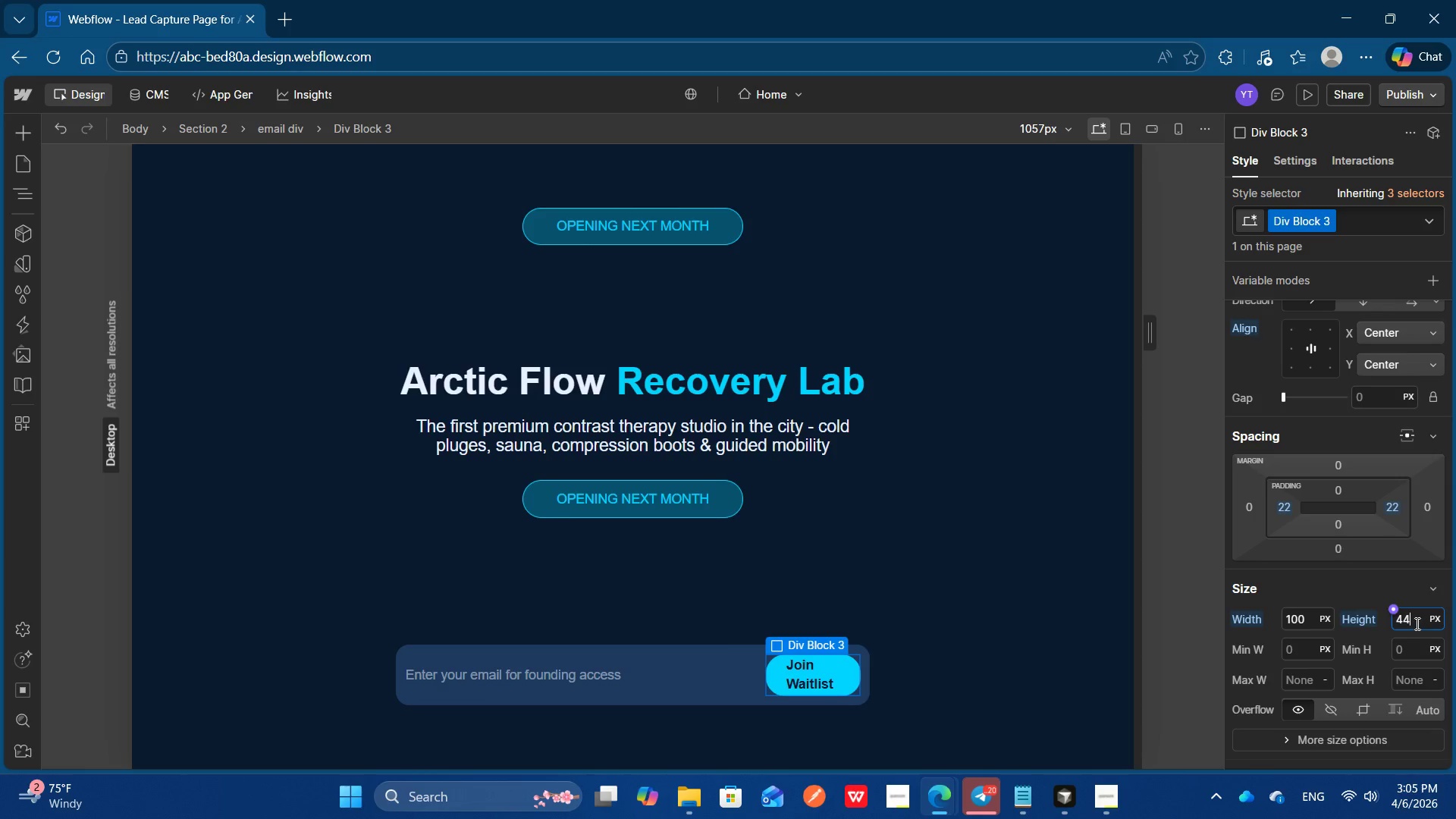 
key(ArrowDown)
 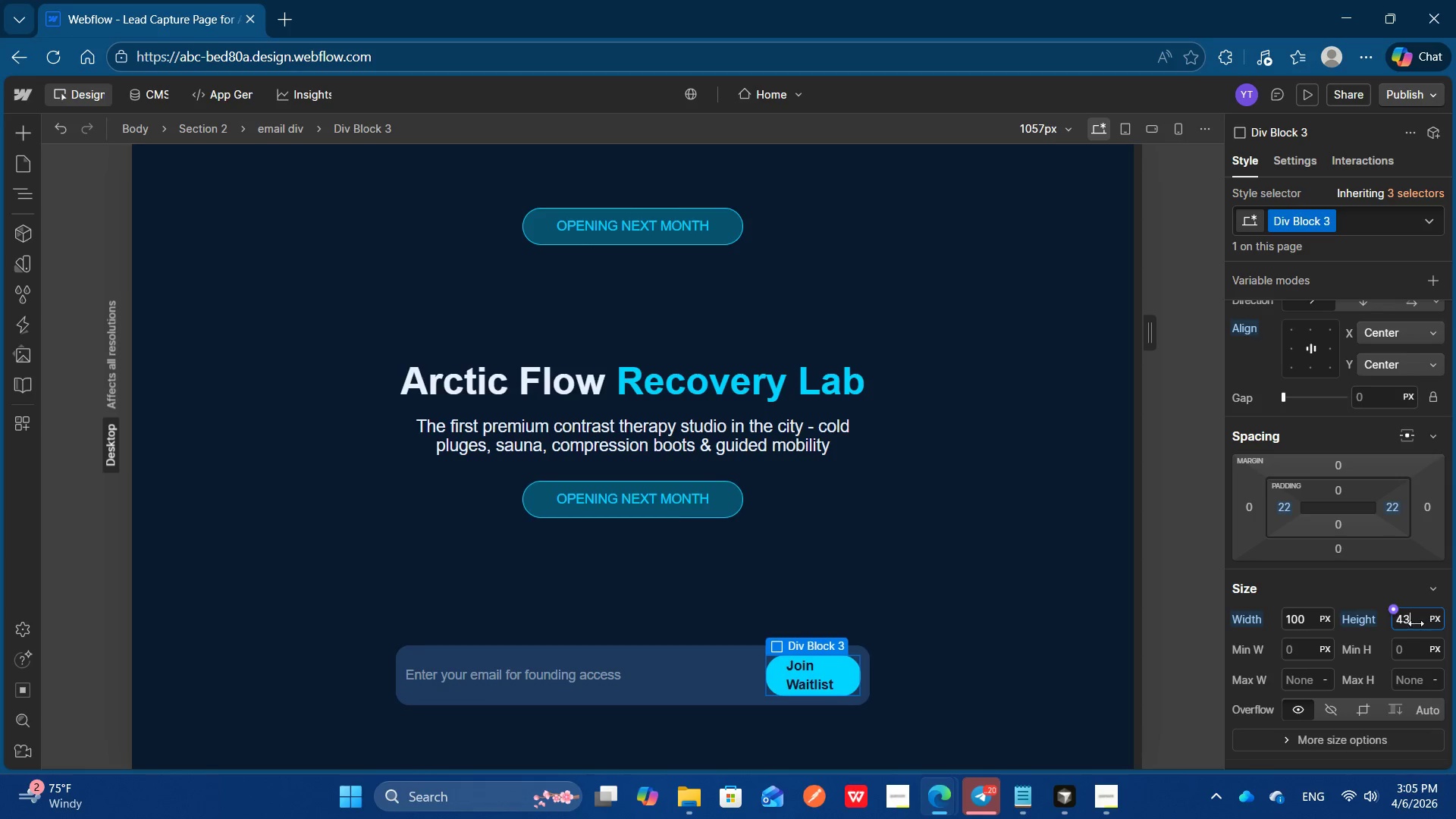 
key(ArrowDown)
 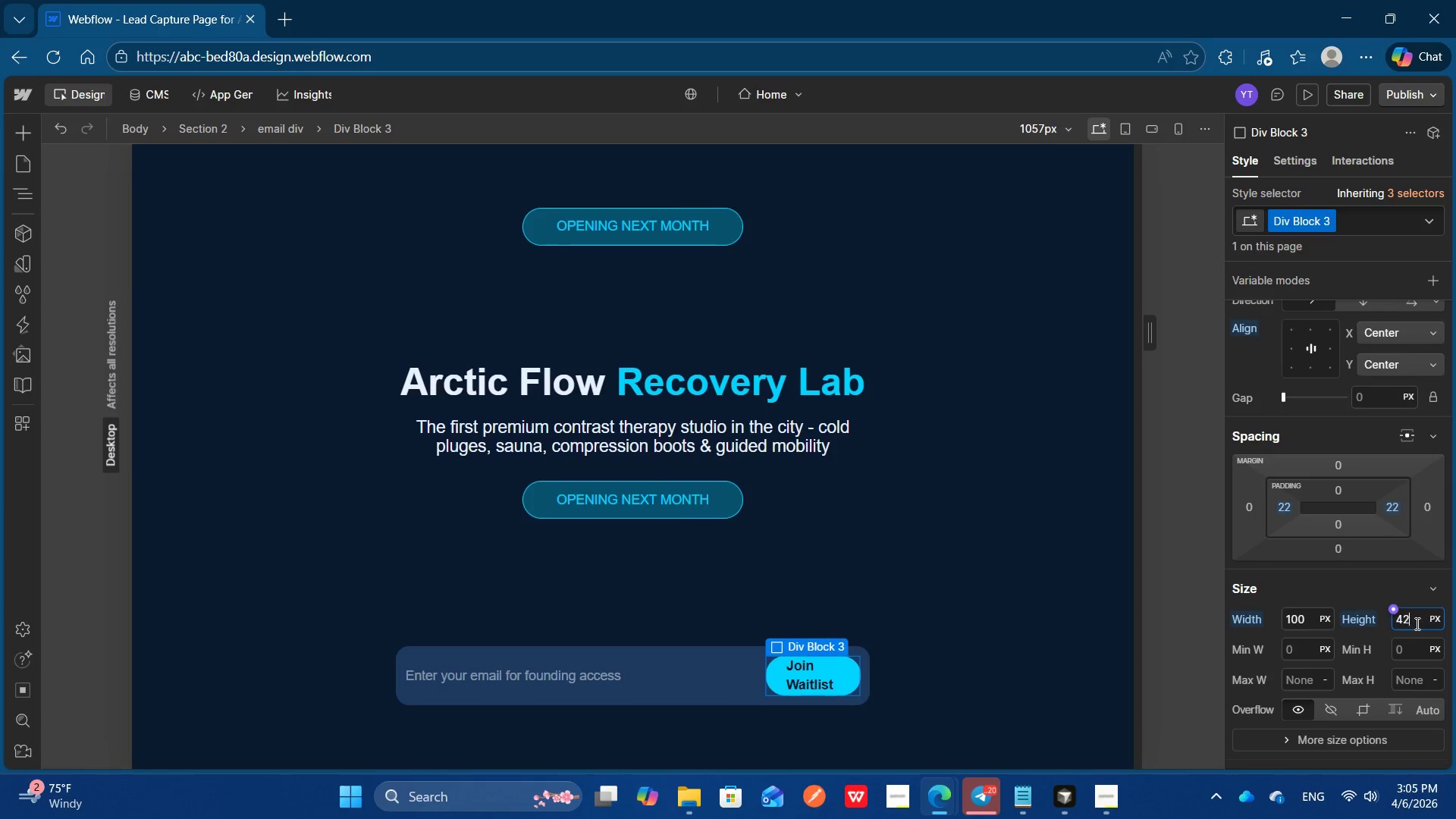 
key(ArrowDown)
 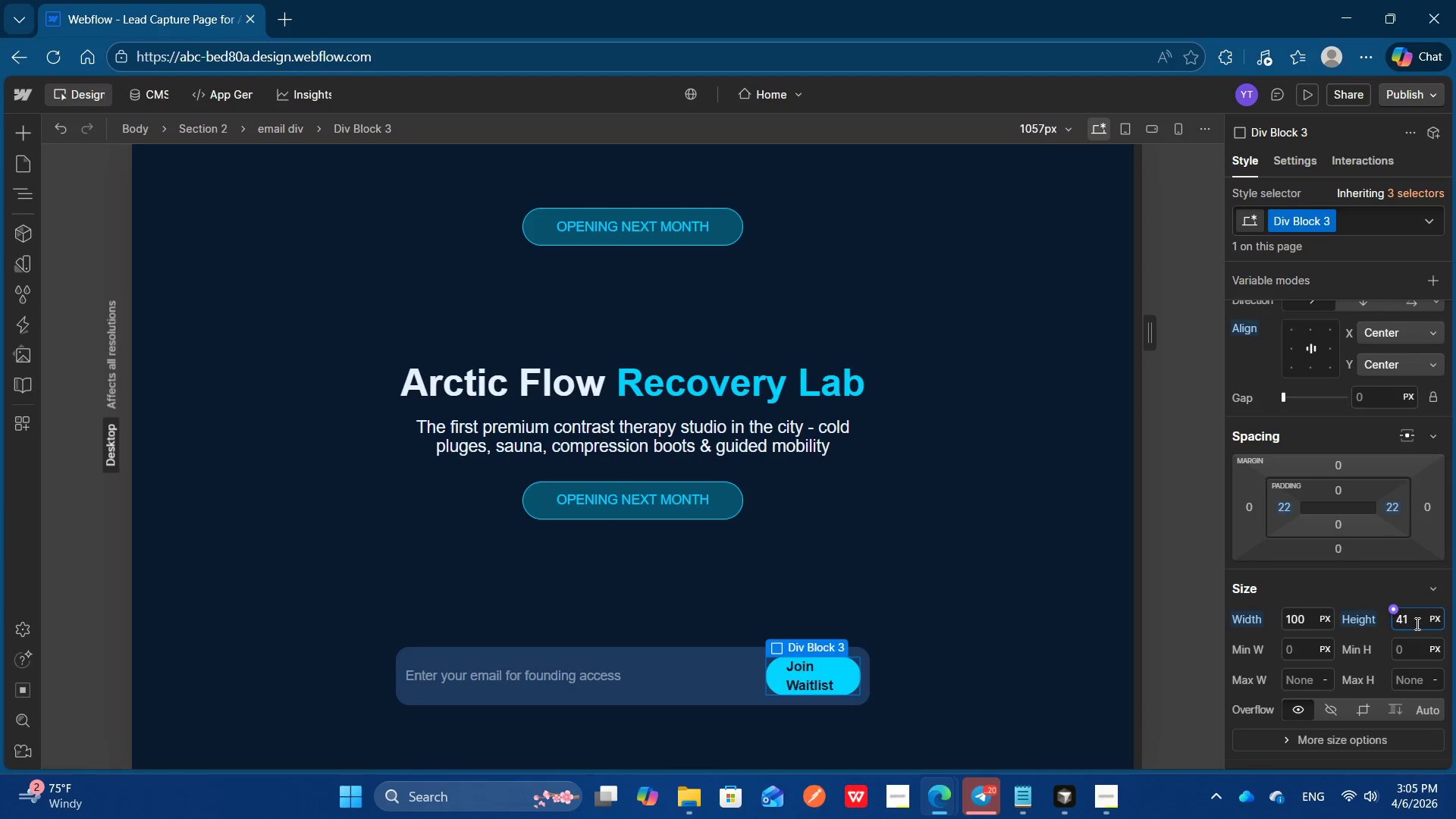 
key(ArrowDown)
 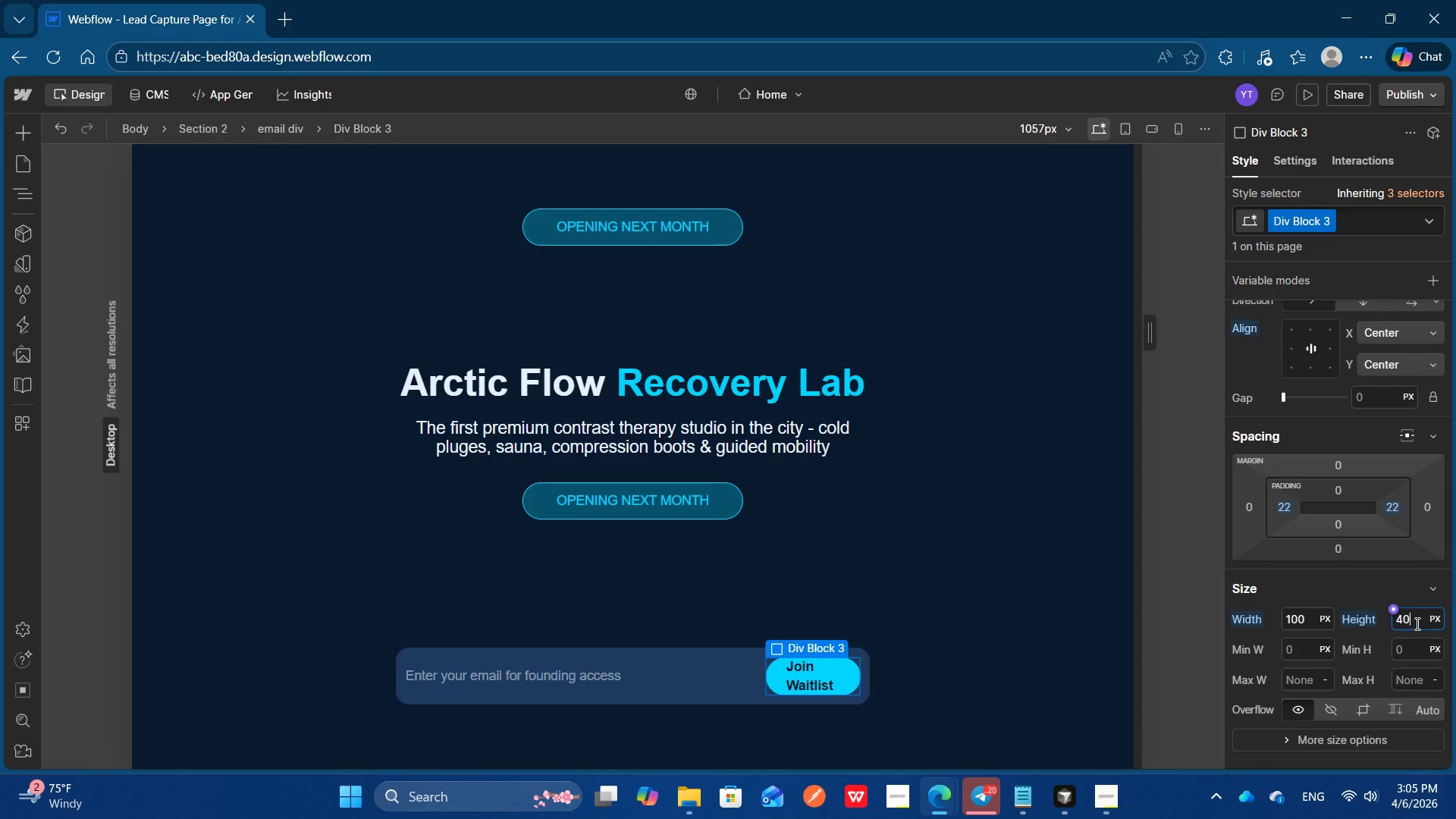 
key(ArrowDown)
 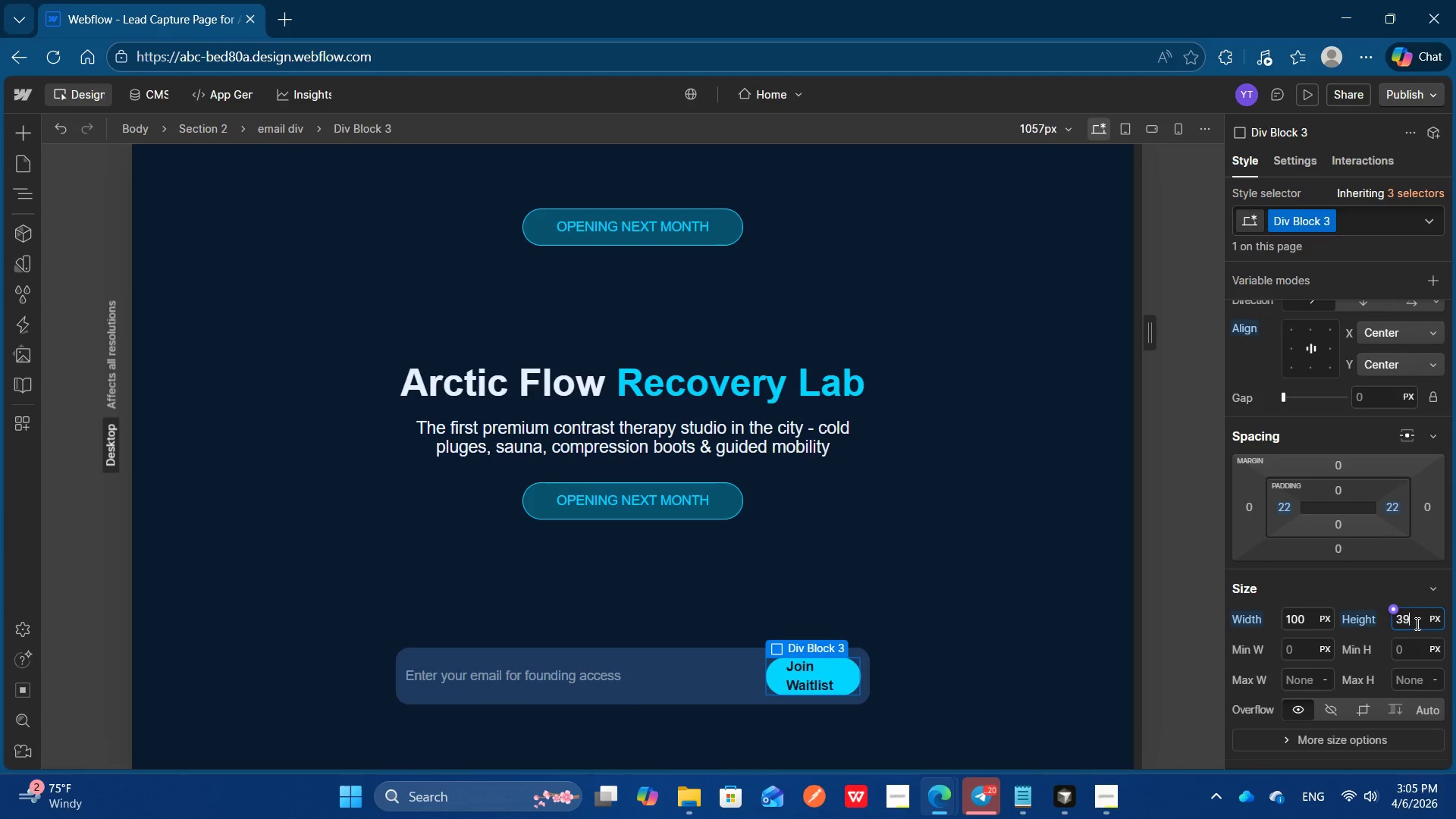 
key(ArrowDown)
 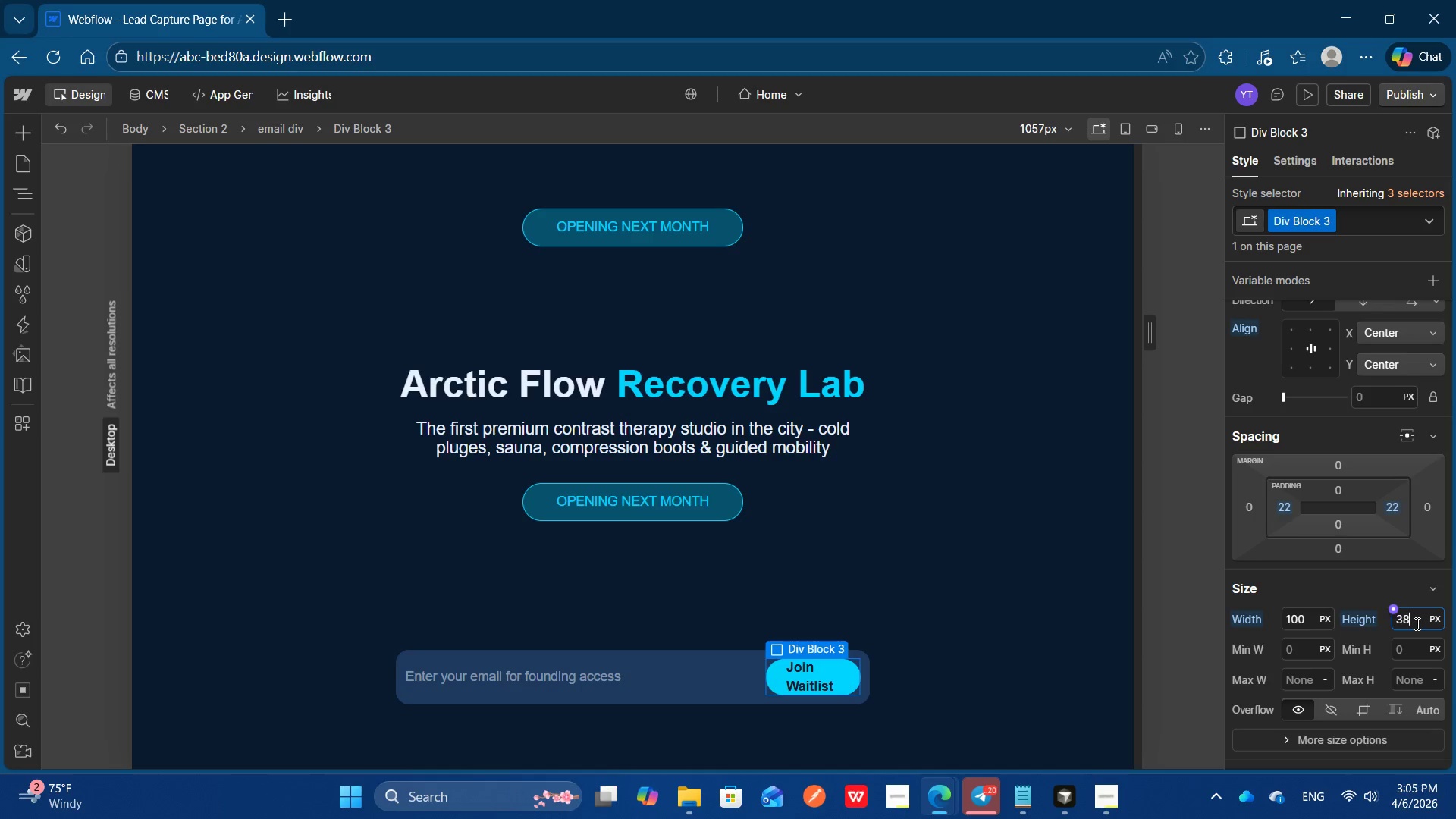 
key(ArrowUp)
 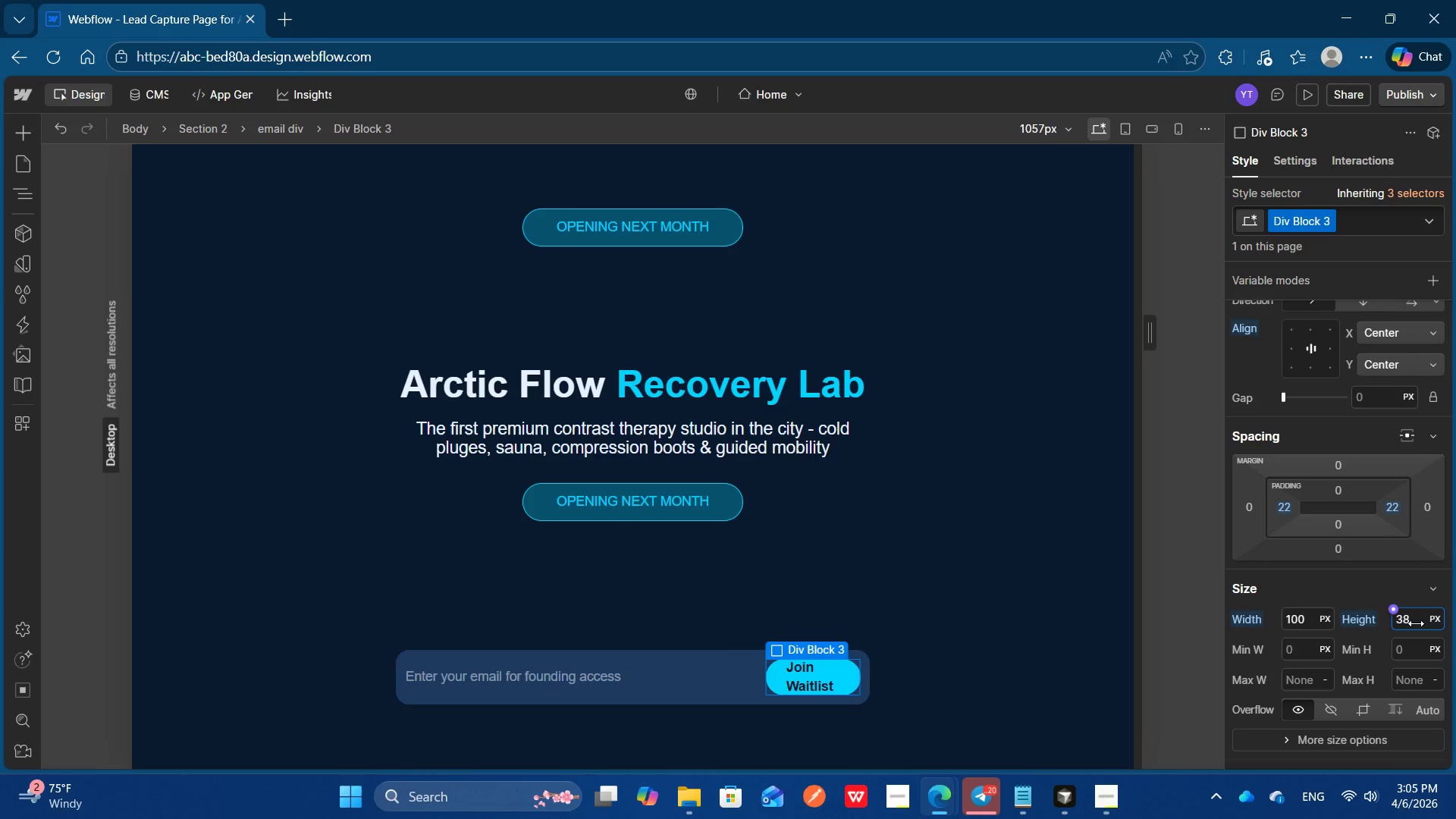 
key(ArrowUp)
 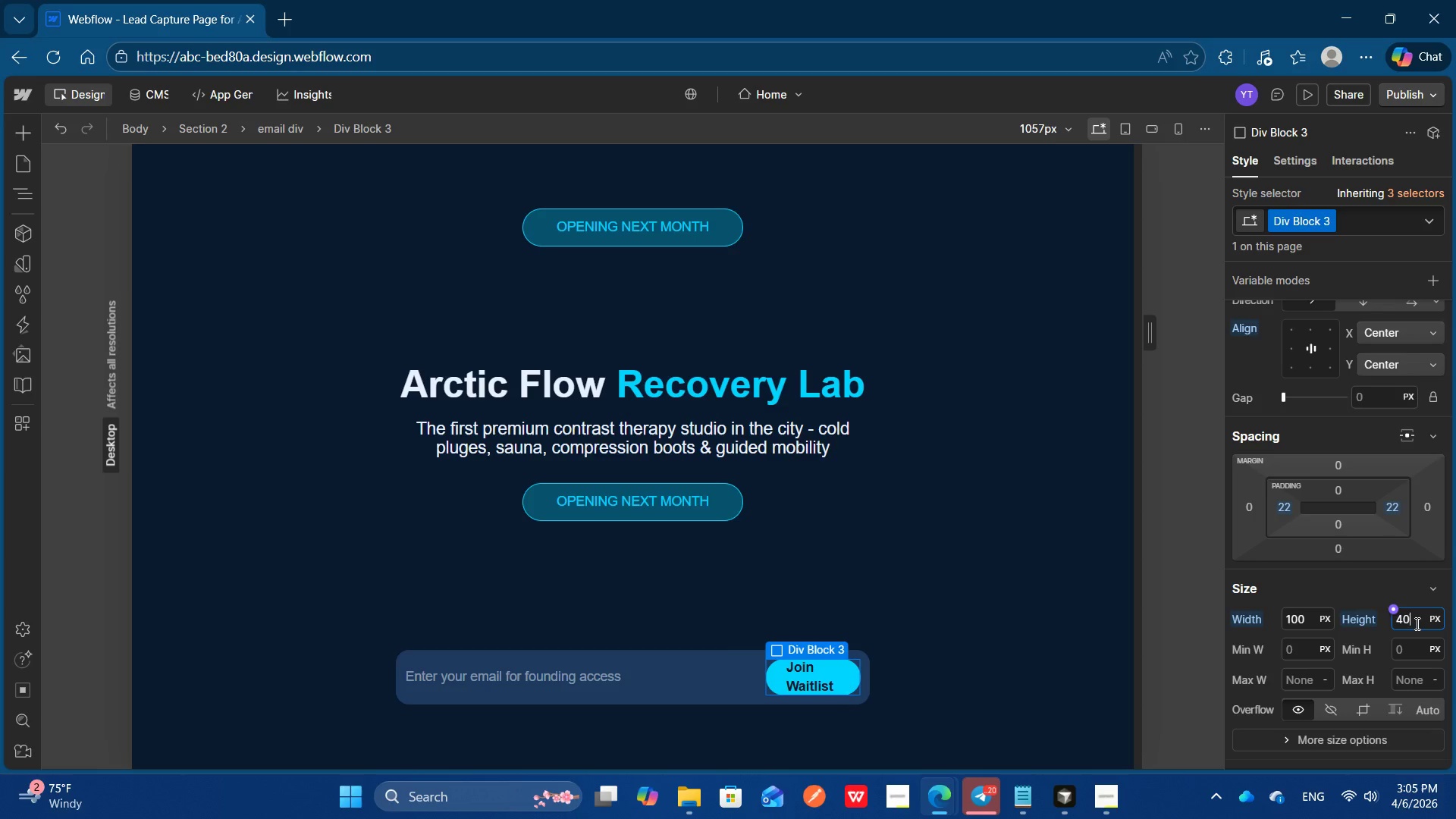 
key(ArrowUp)
 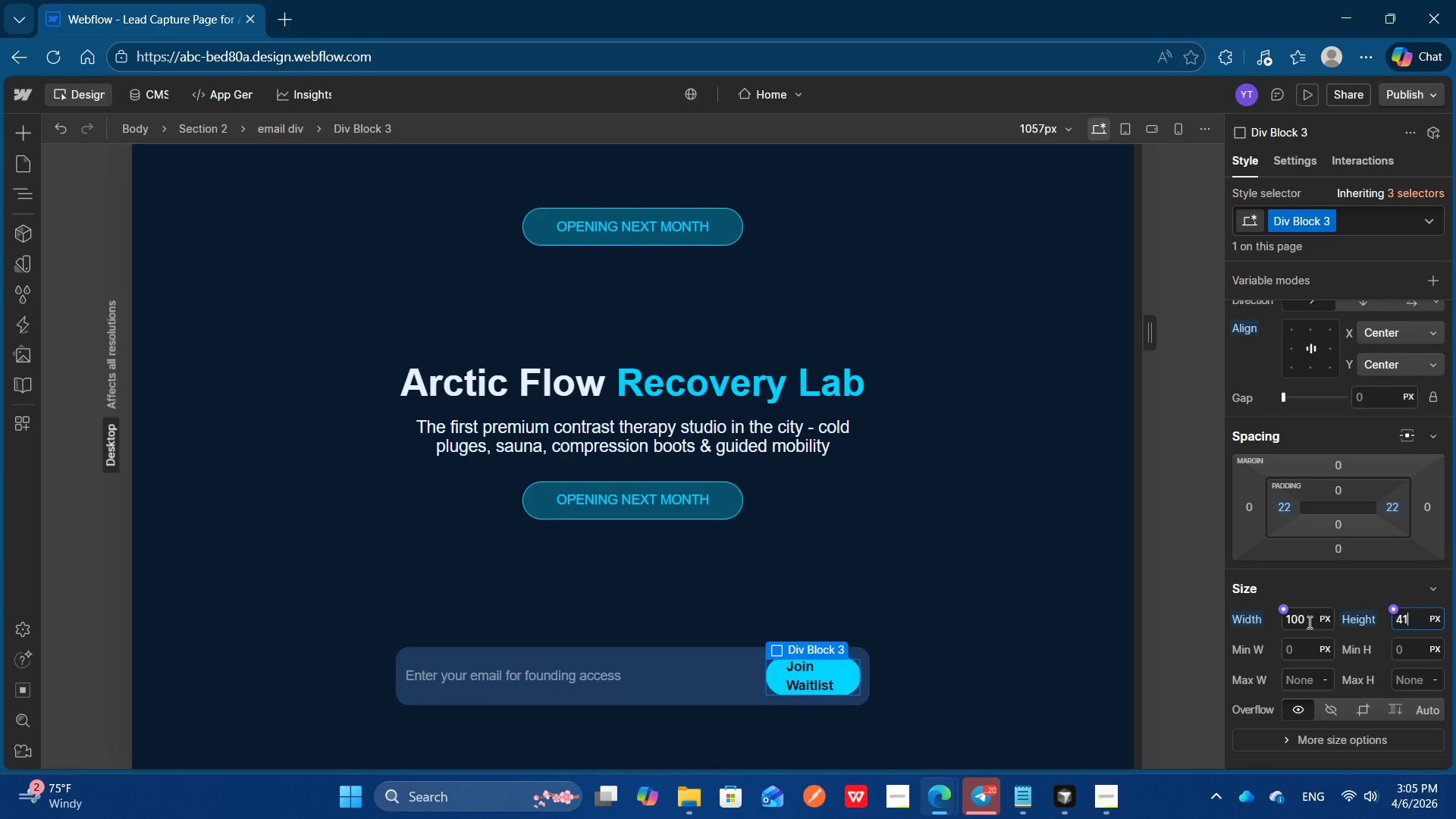 
left_click([1307, 619])
 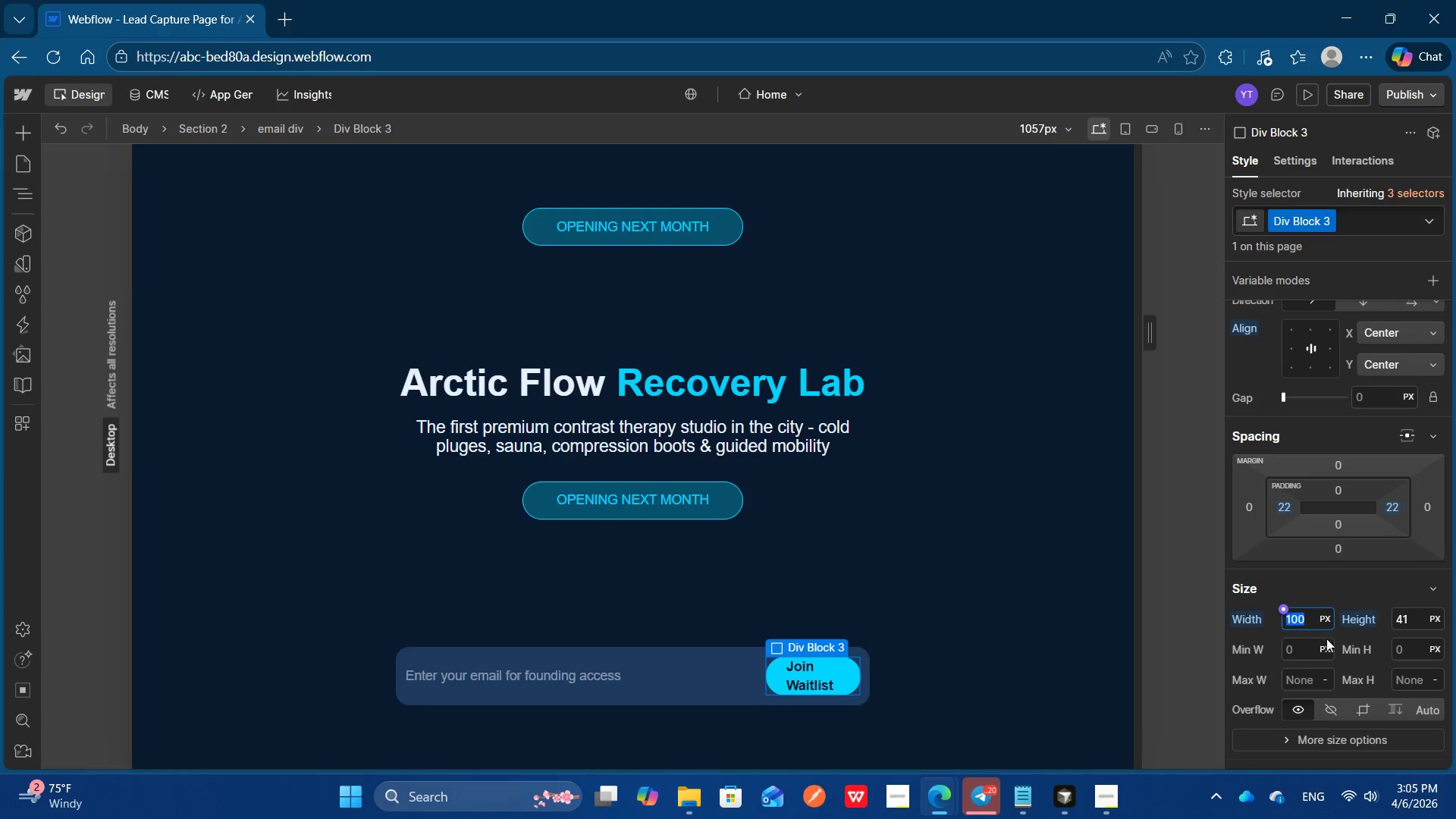 
key(ArrowUp)
 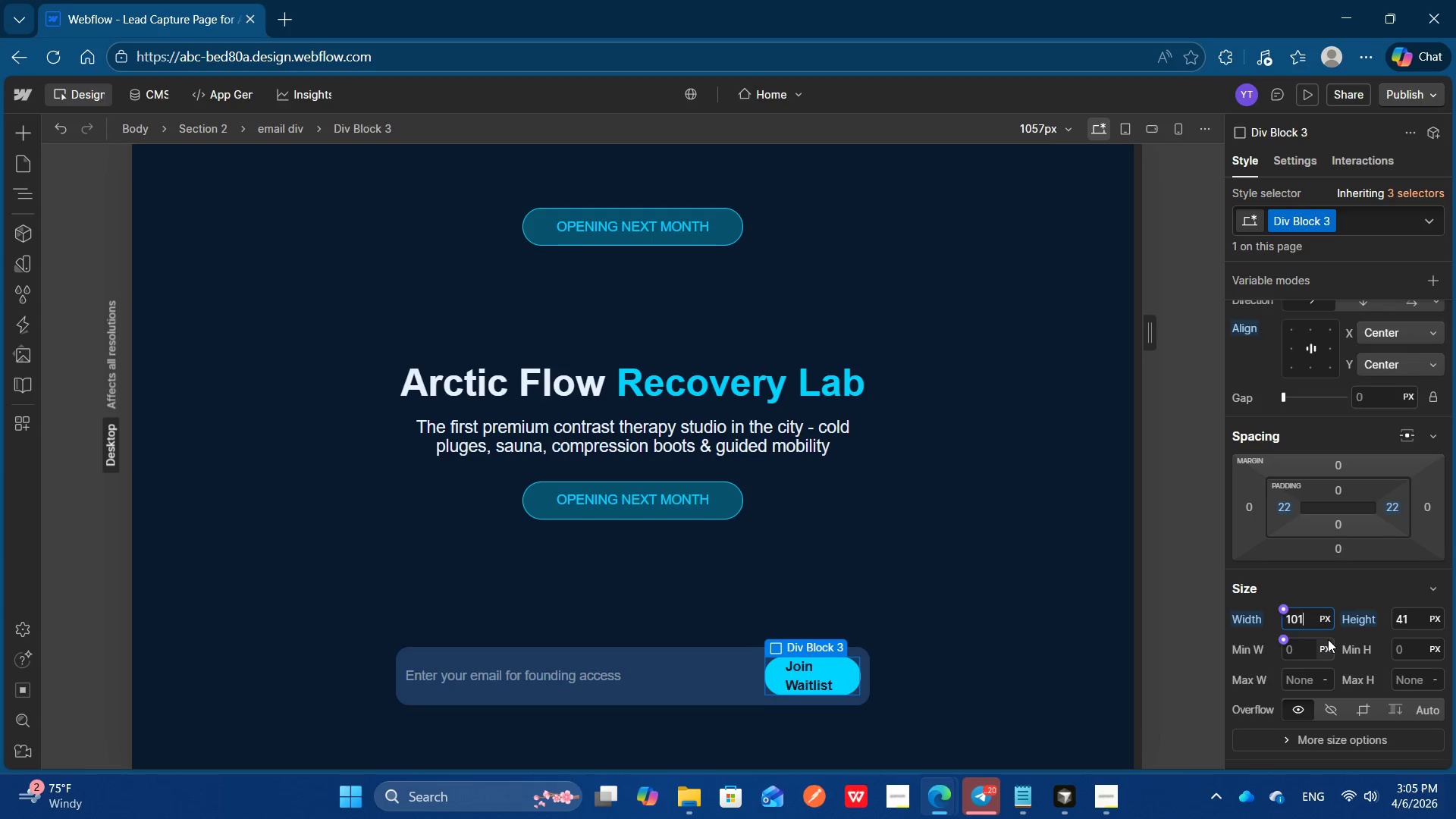 
key(ArrowUp)
 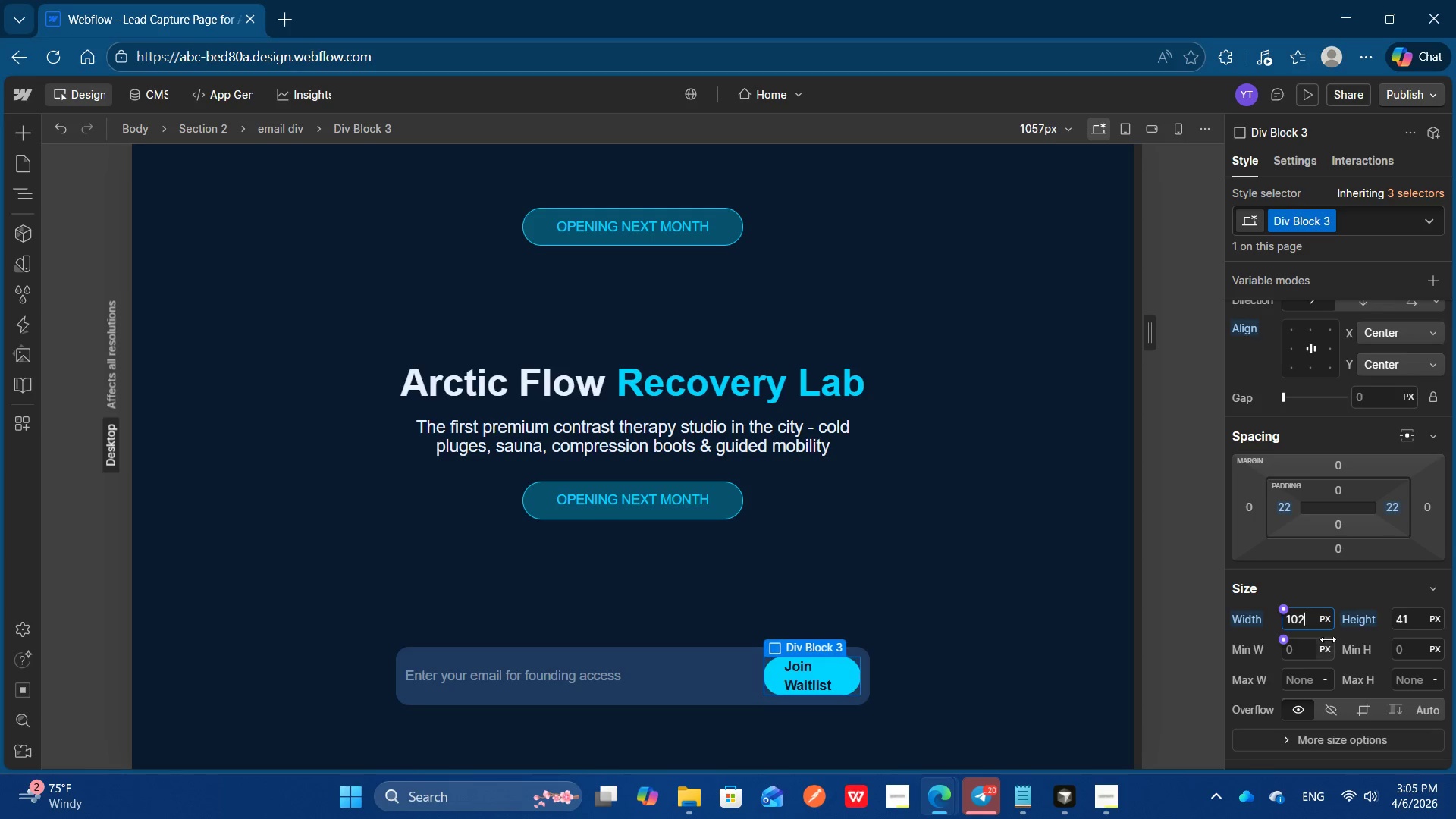 
hold_key(key=ArrowUp, duration=0.91)
 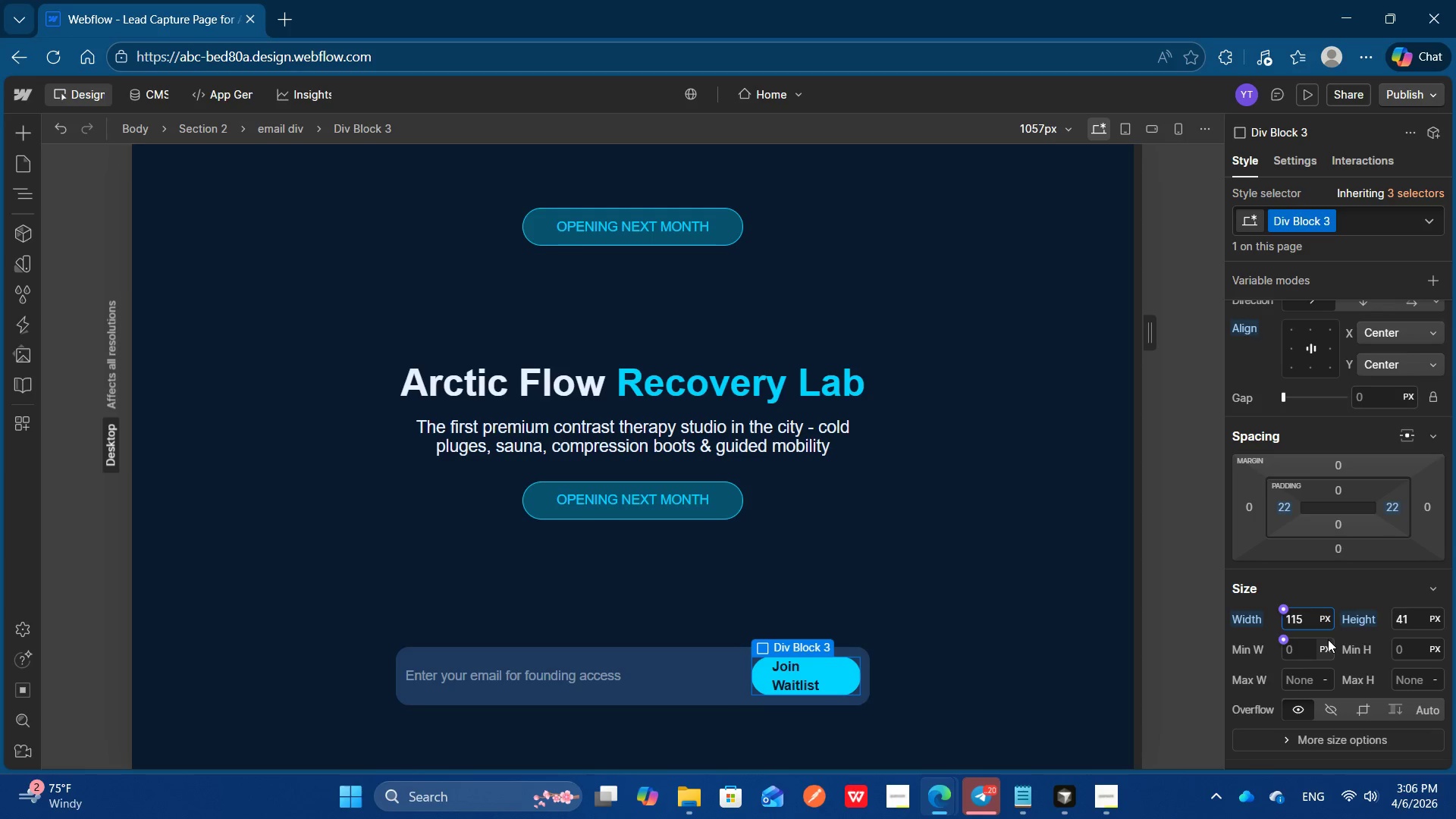 
key(ArrowUp)
 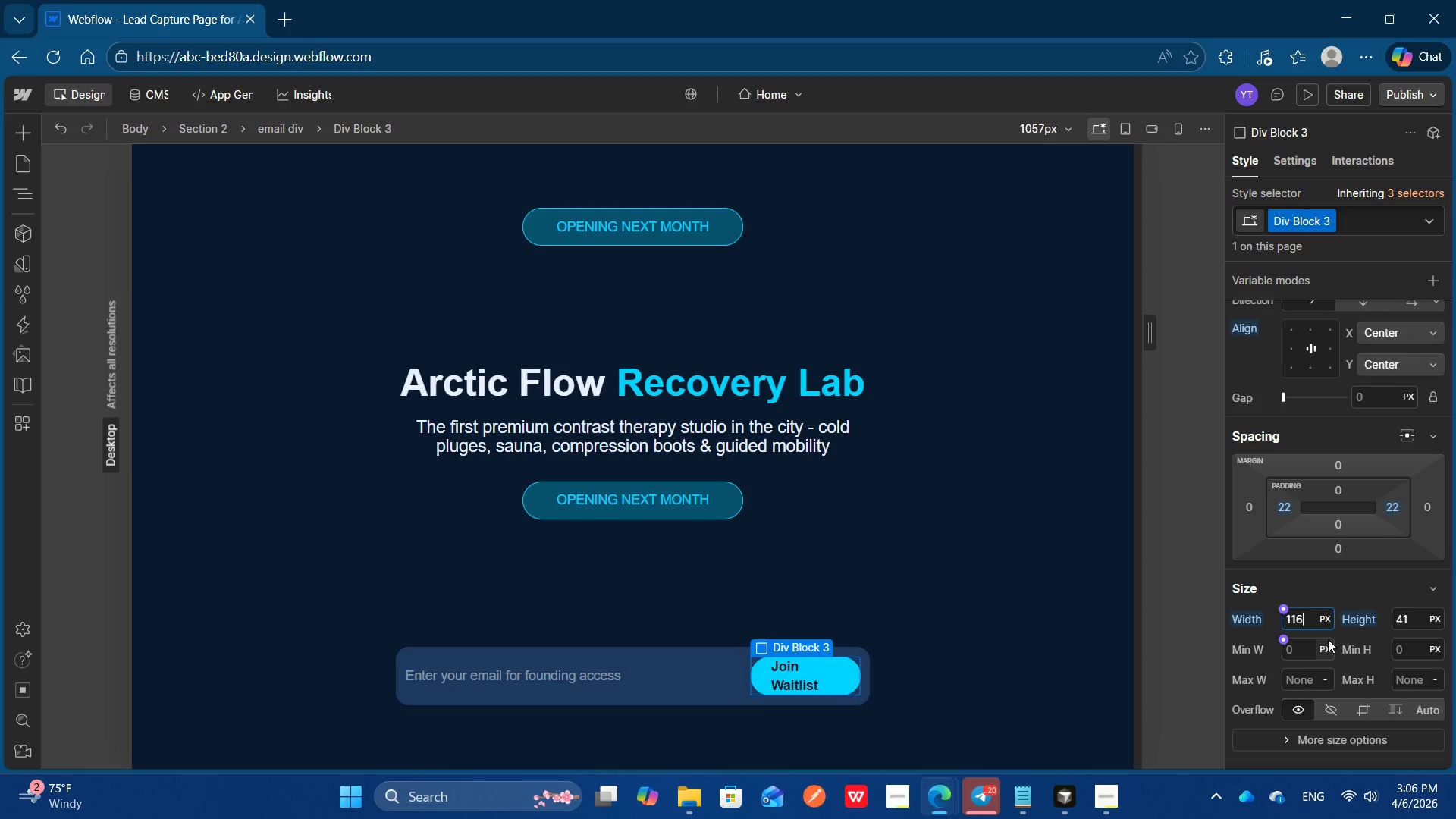 
key(ArrowUp)
 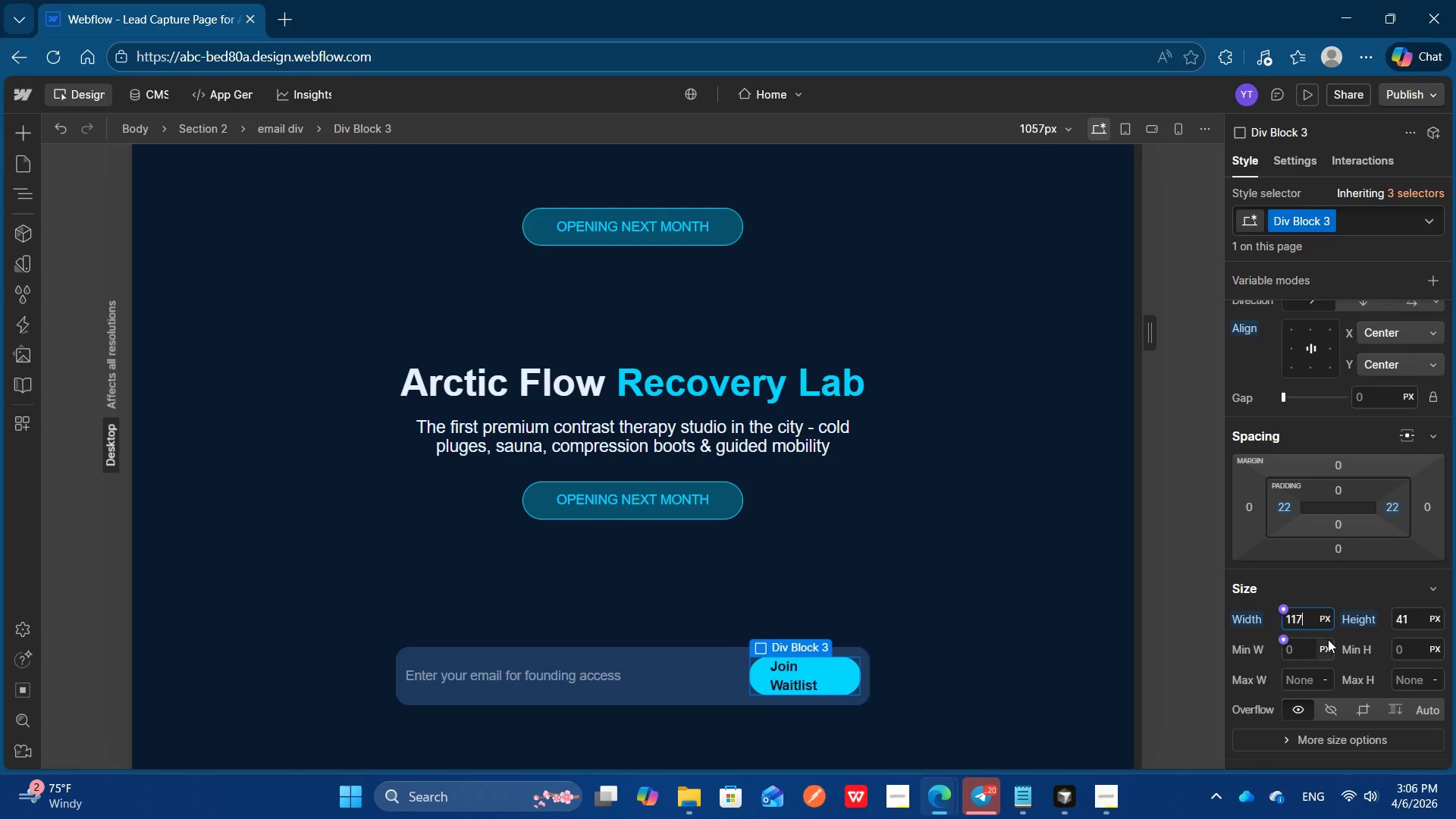 
key(ArrowUp)
 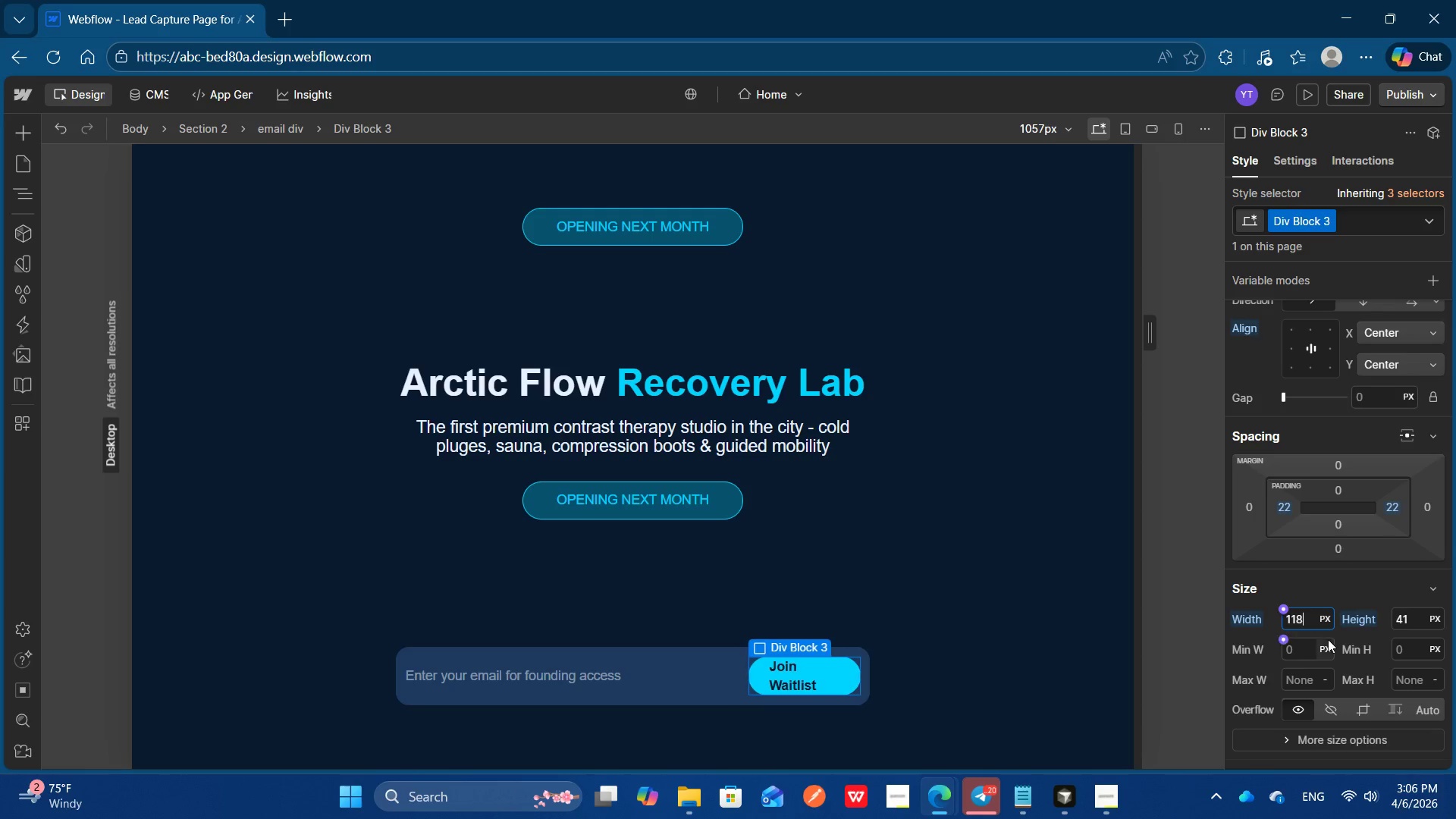 
key(ArrowUp)
 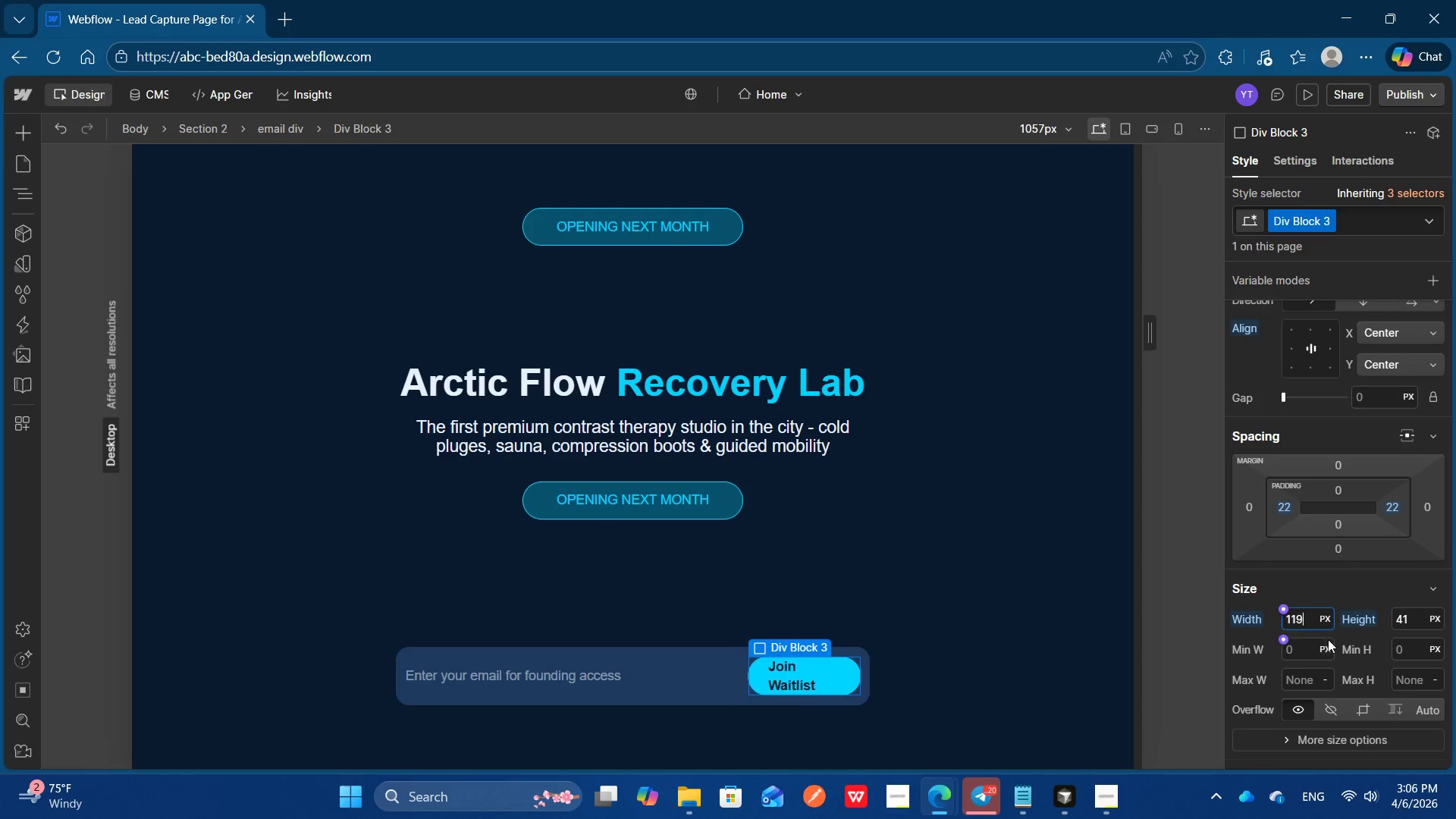 
key(ArrowUp)
 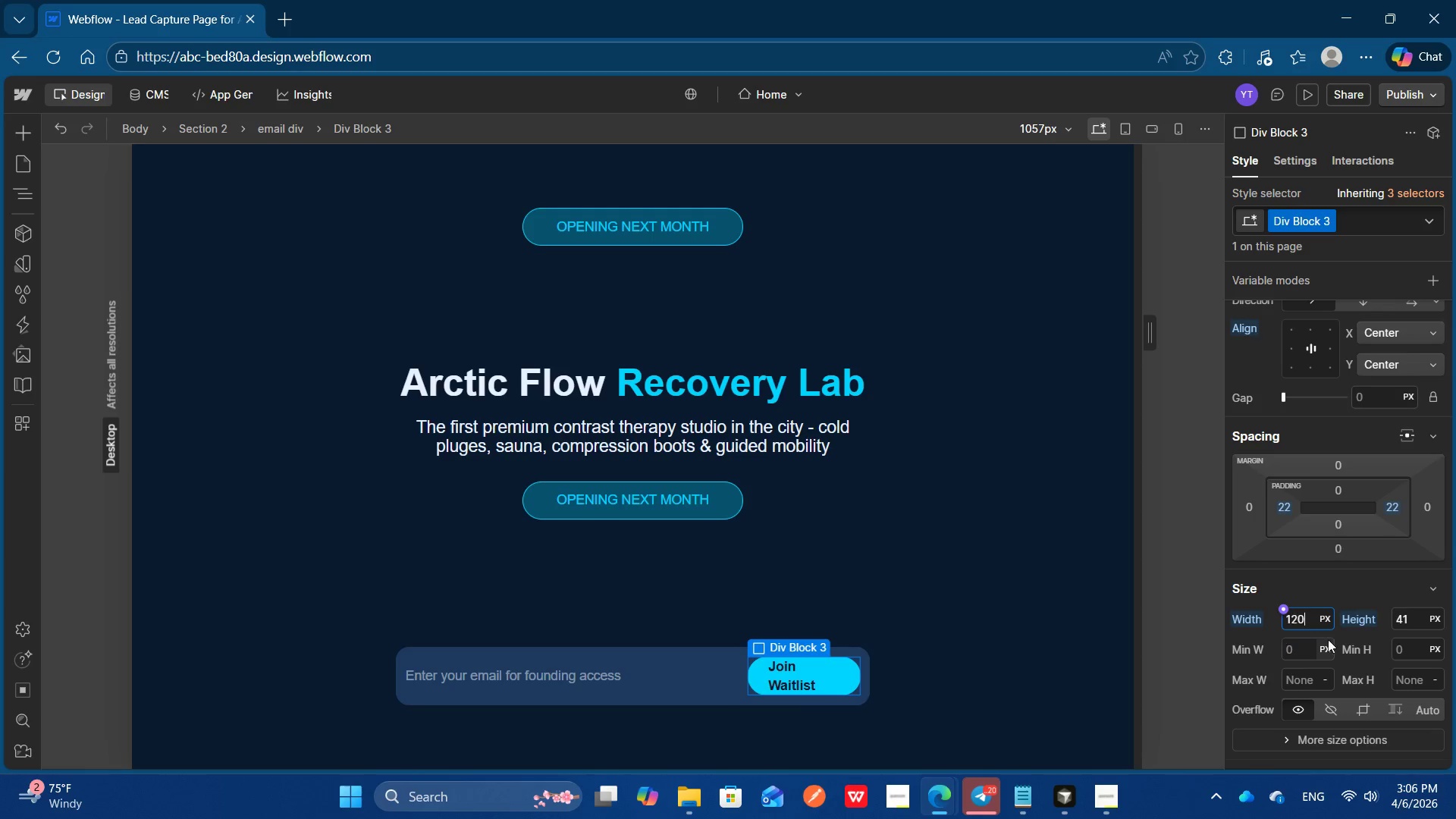 
key(ArrowUp)
 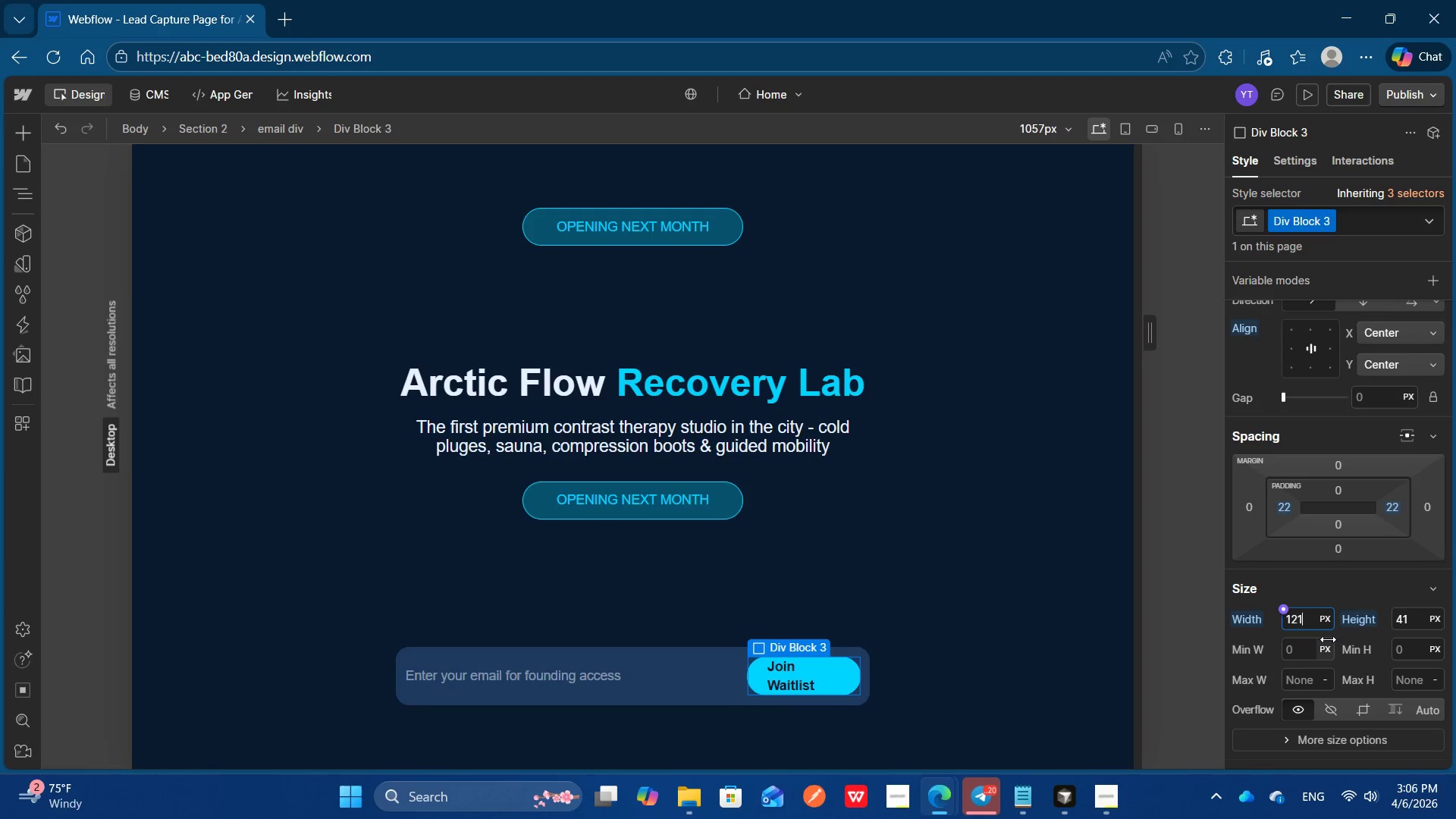 
key(ArrowUp)
 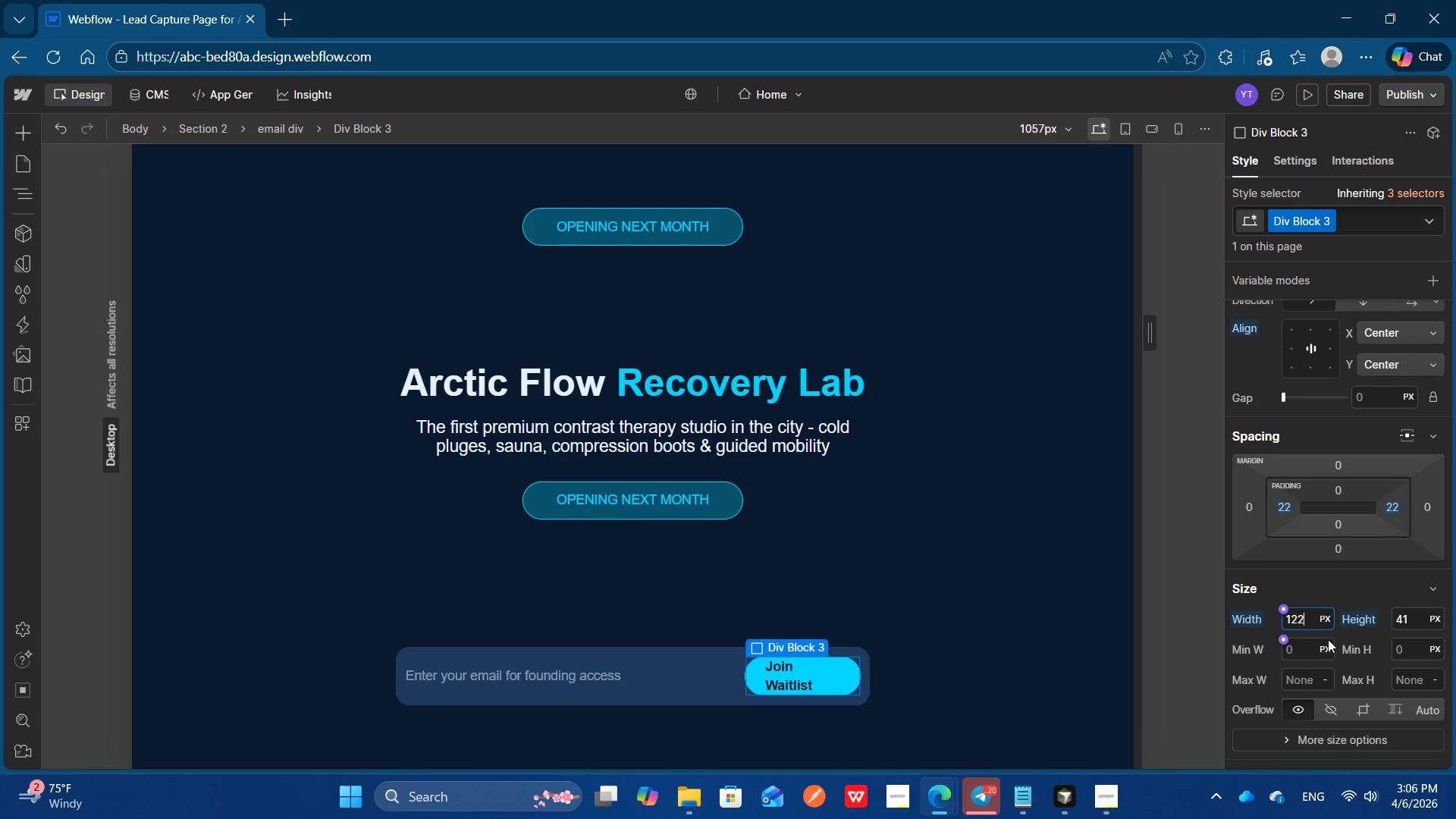 
key(ArrowUp)
 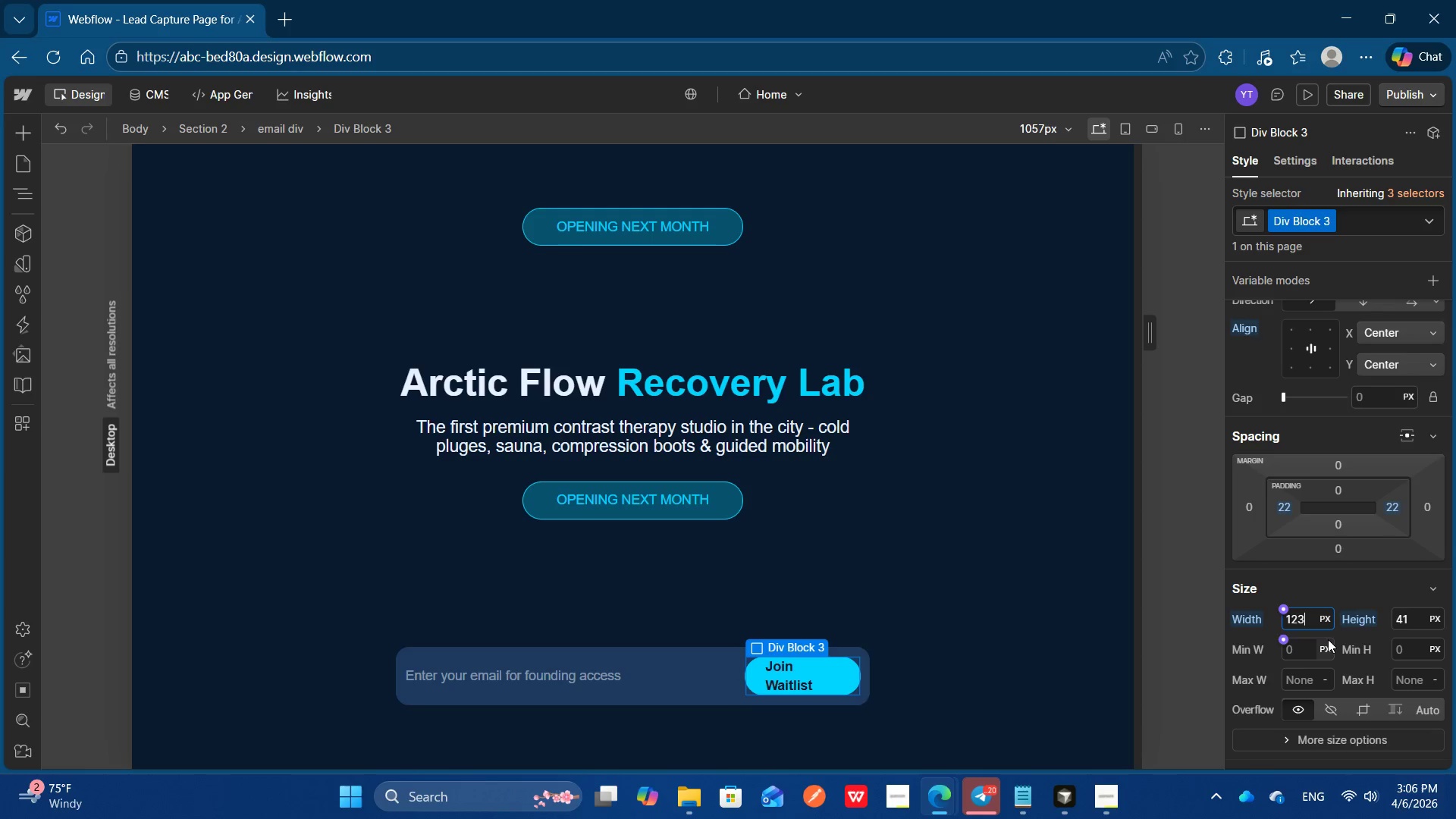 
hold_key(key=ArrowUp, duration=0.94)
 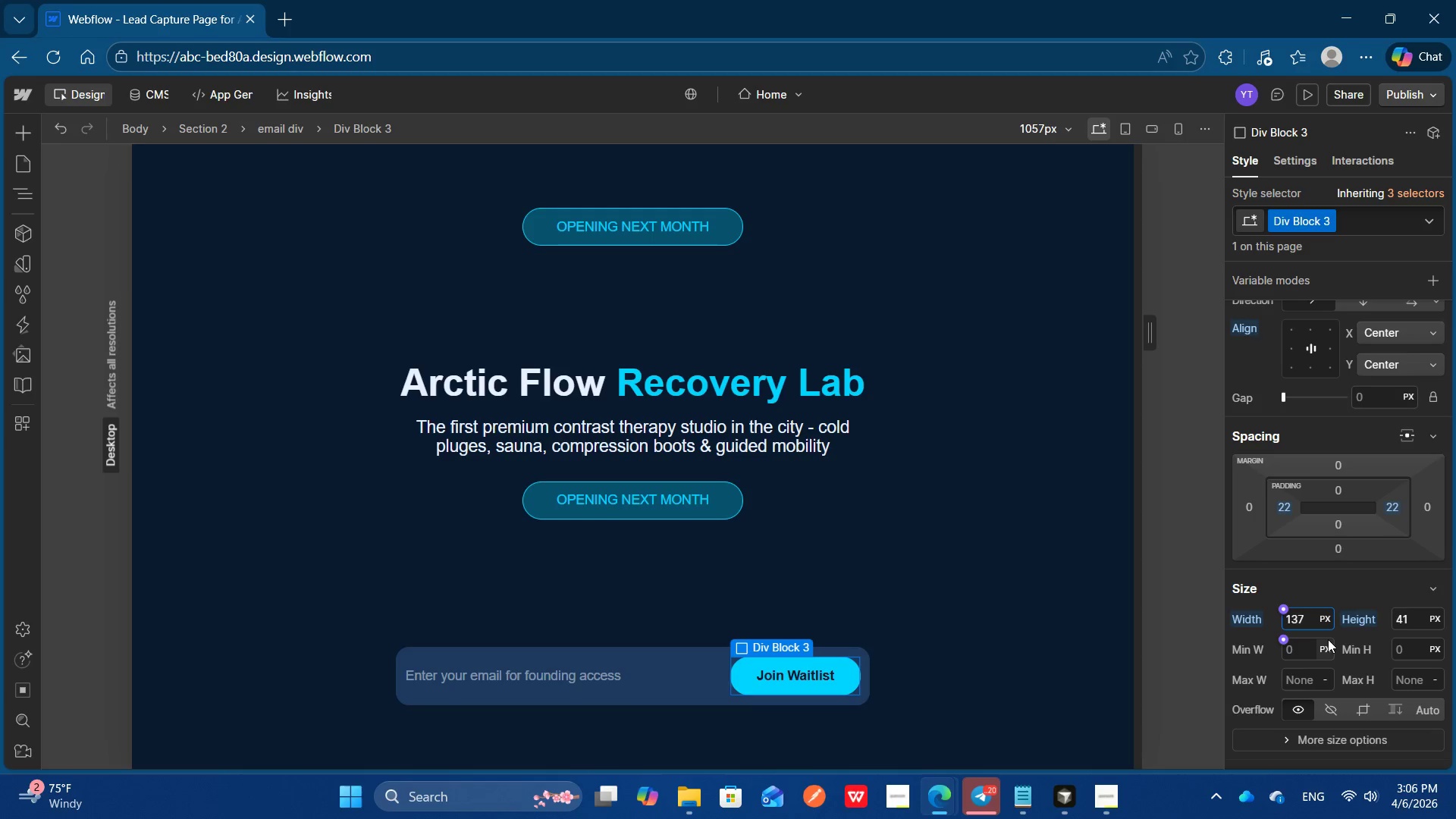 
key(ArrowDown)
 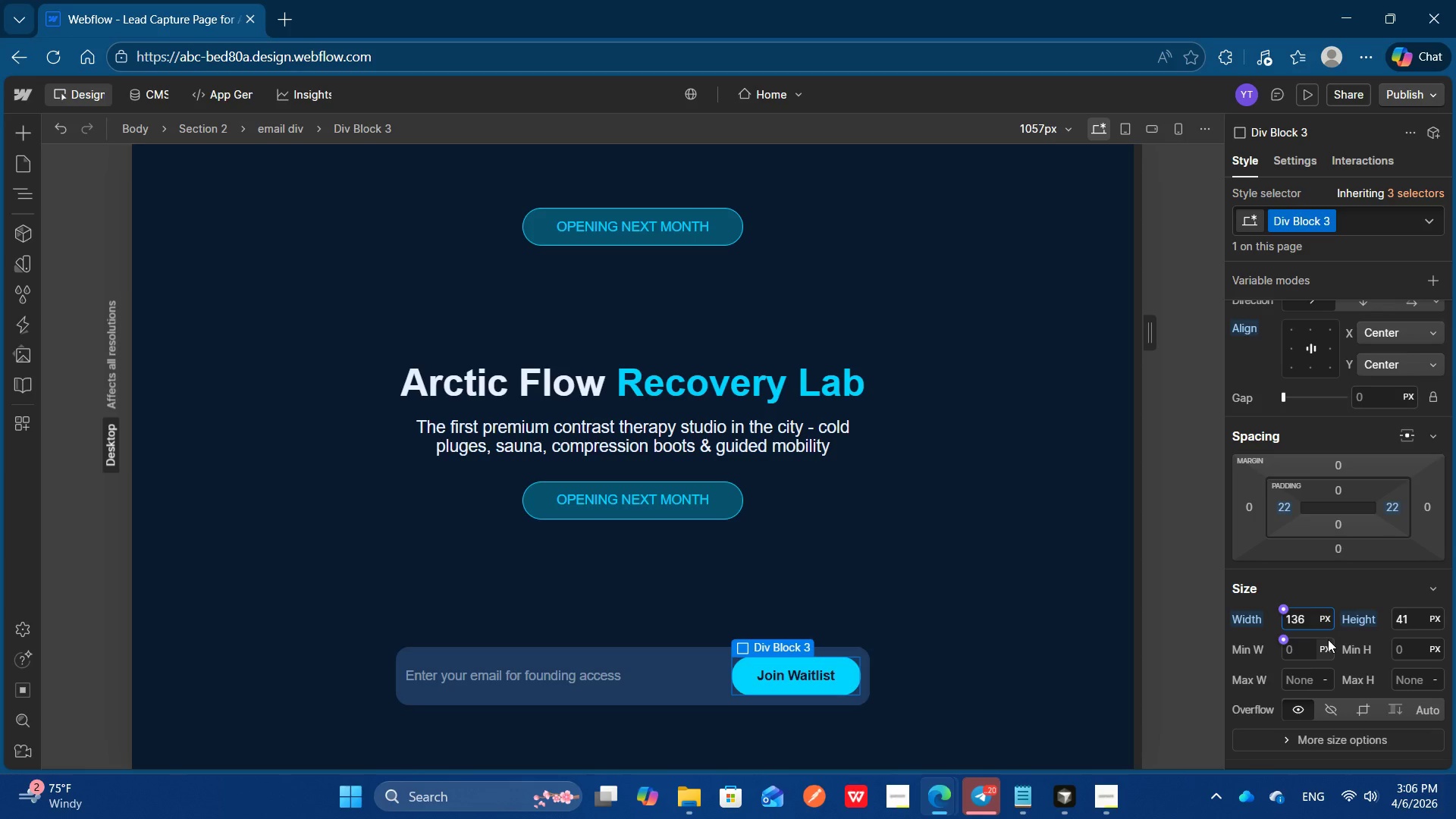 
key(ArrowDown)
 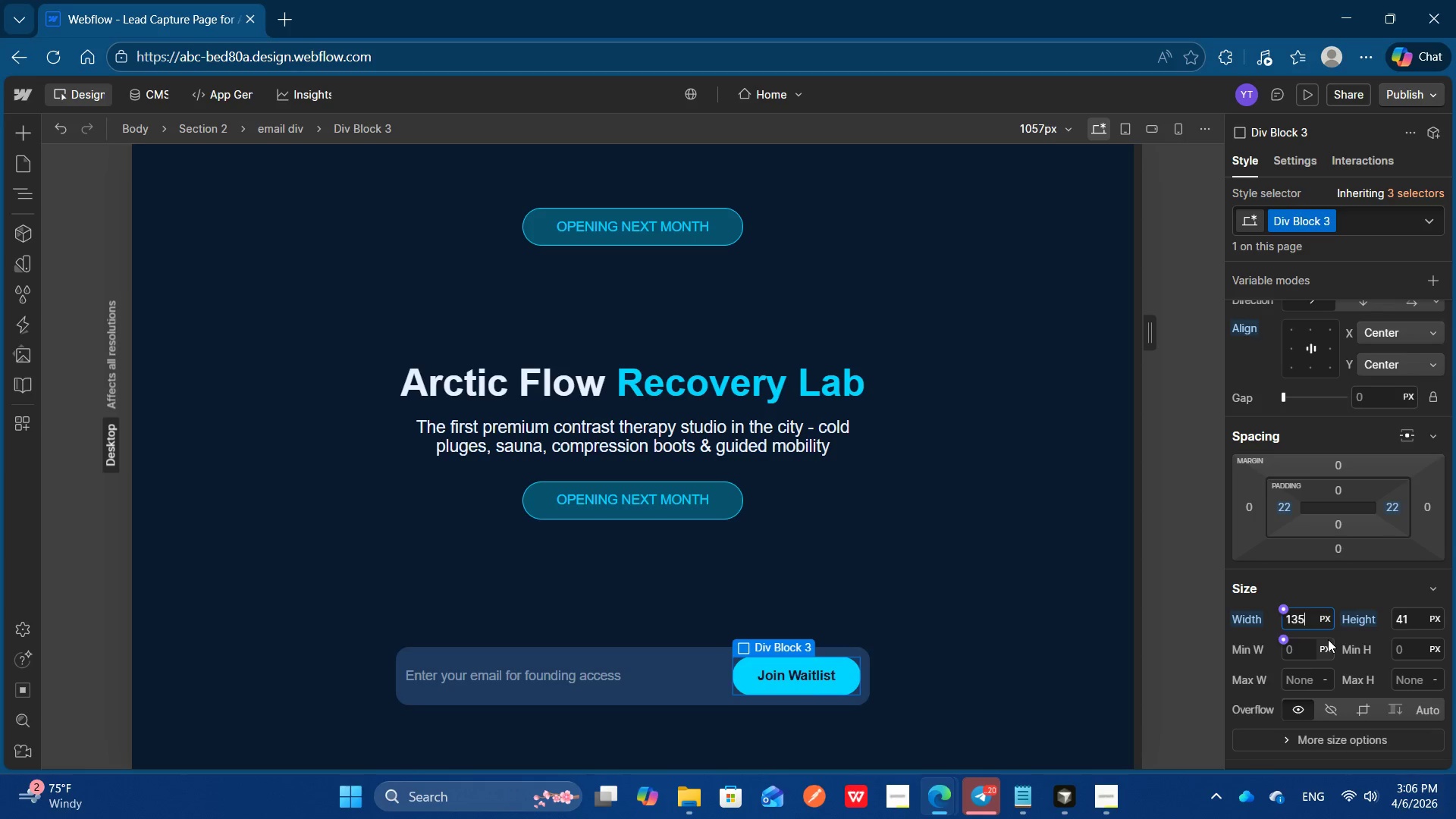 
key(ArrowDown)
 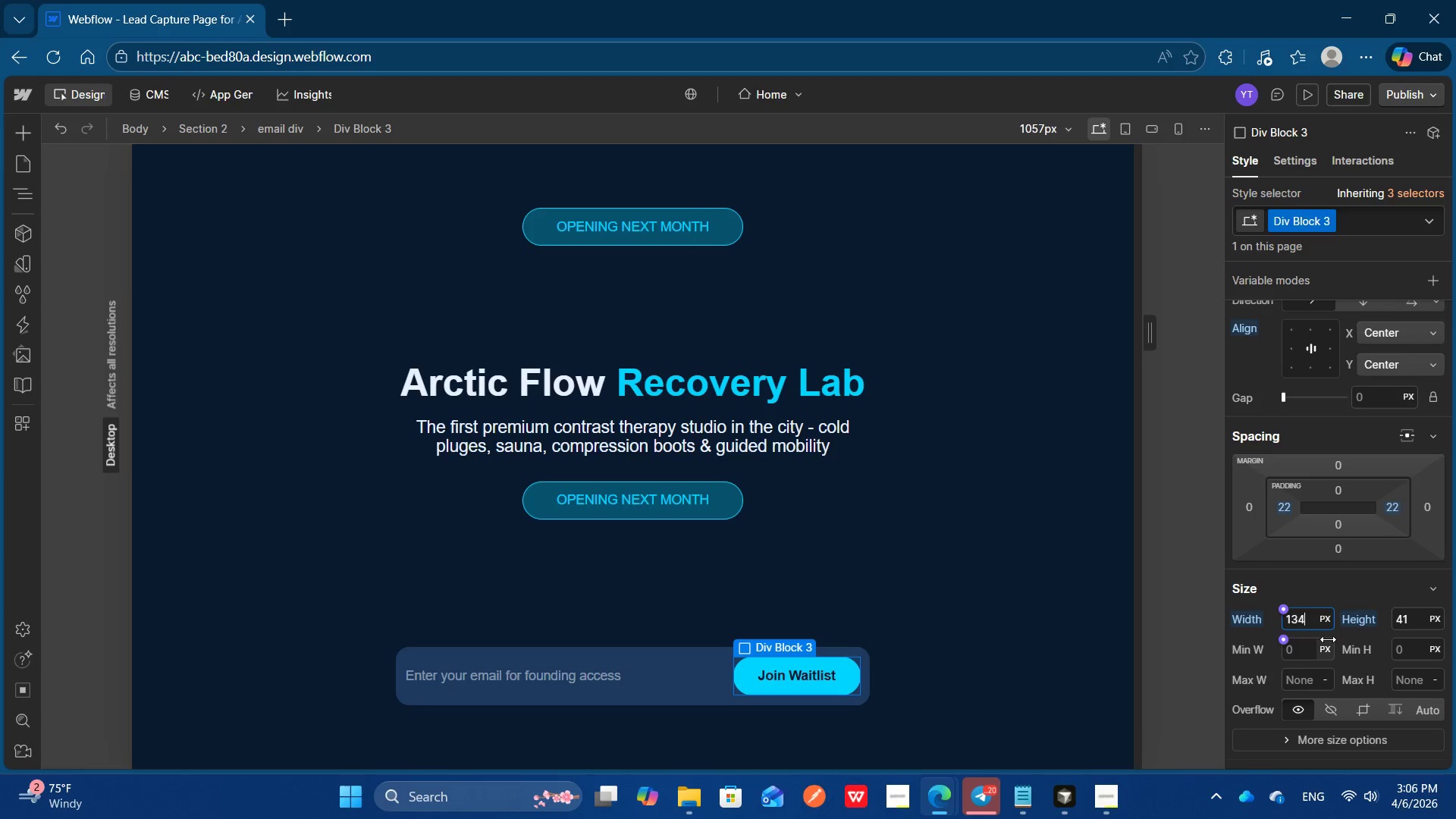 
key(ArrowDown)
 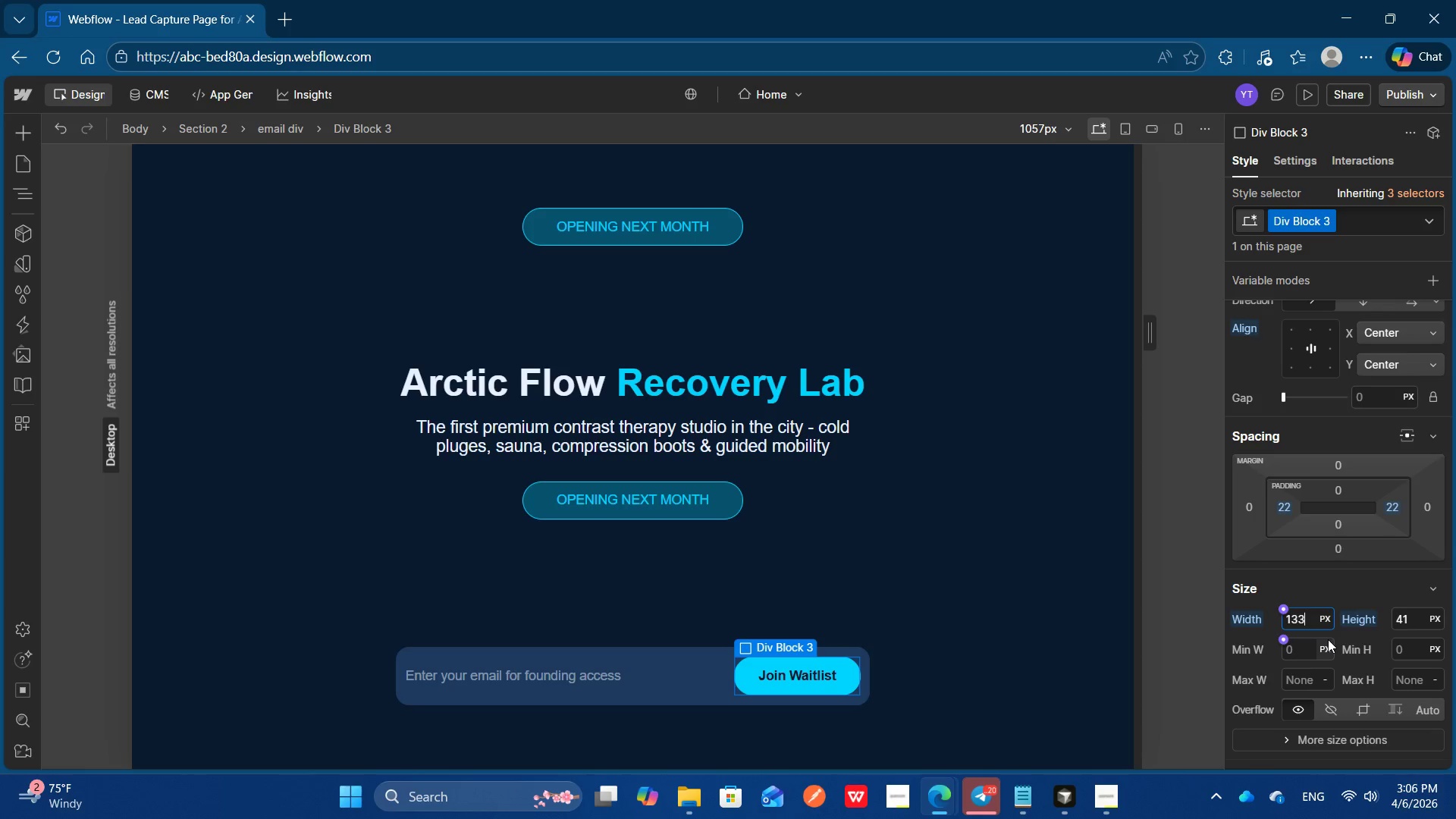 
key(ArrowDown)
 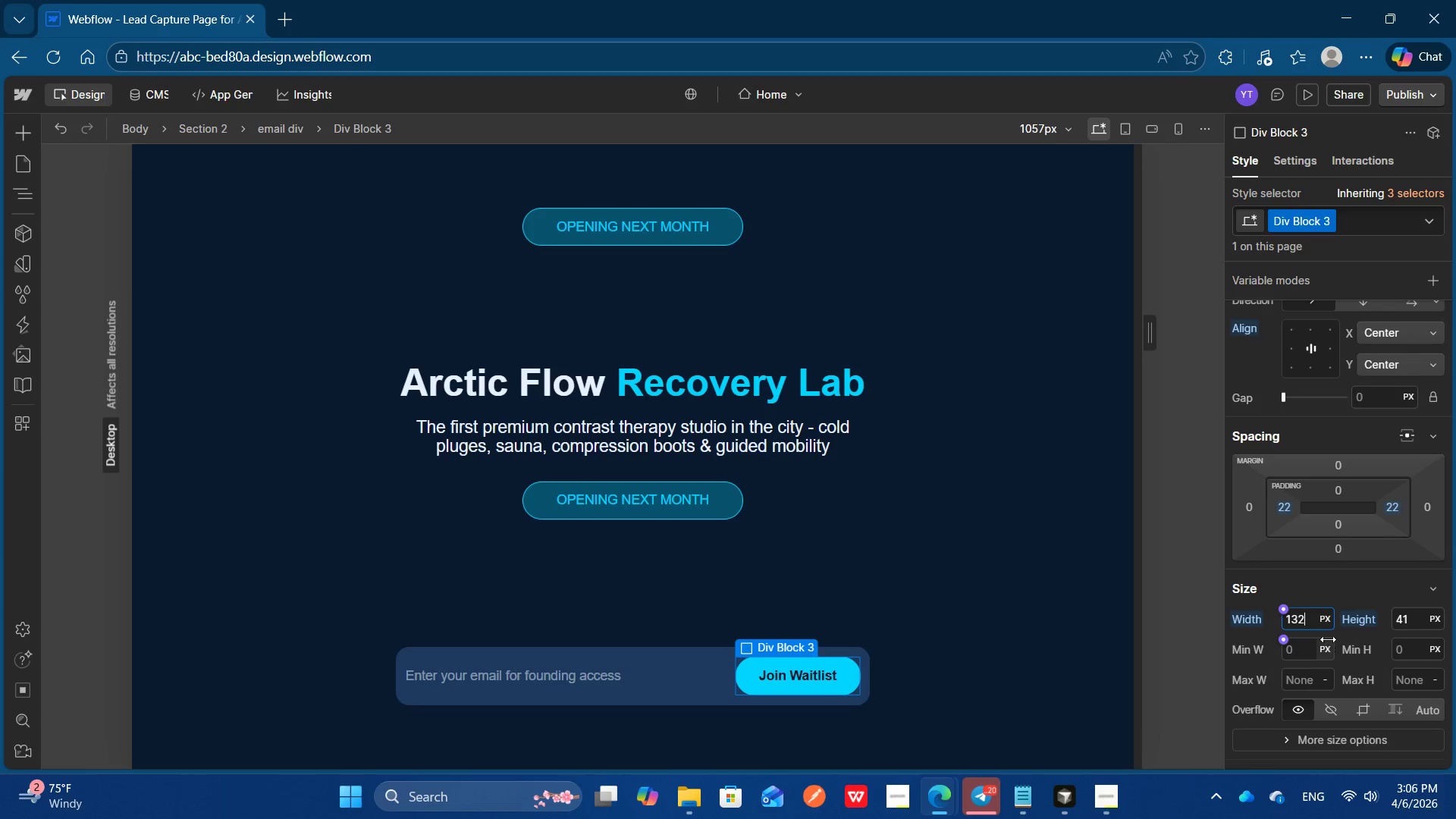 
key(ArrowDown)
 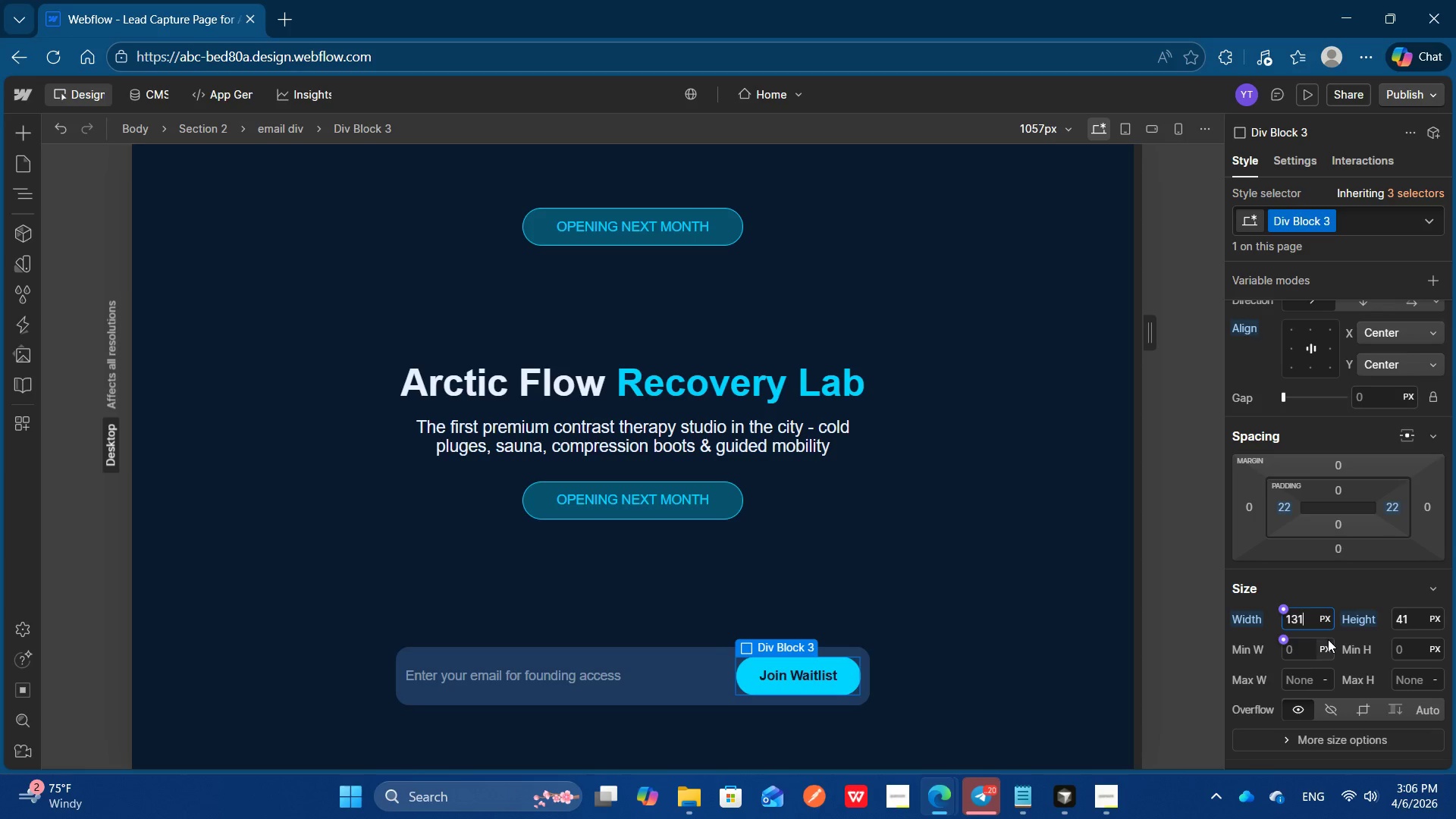 
key(ArrowDown)
 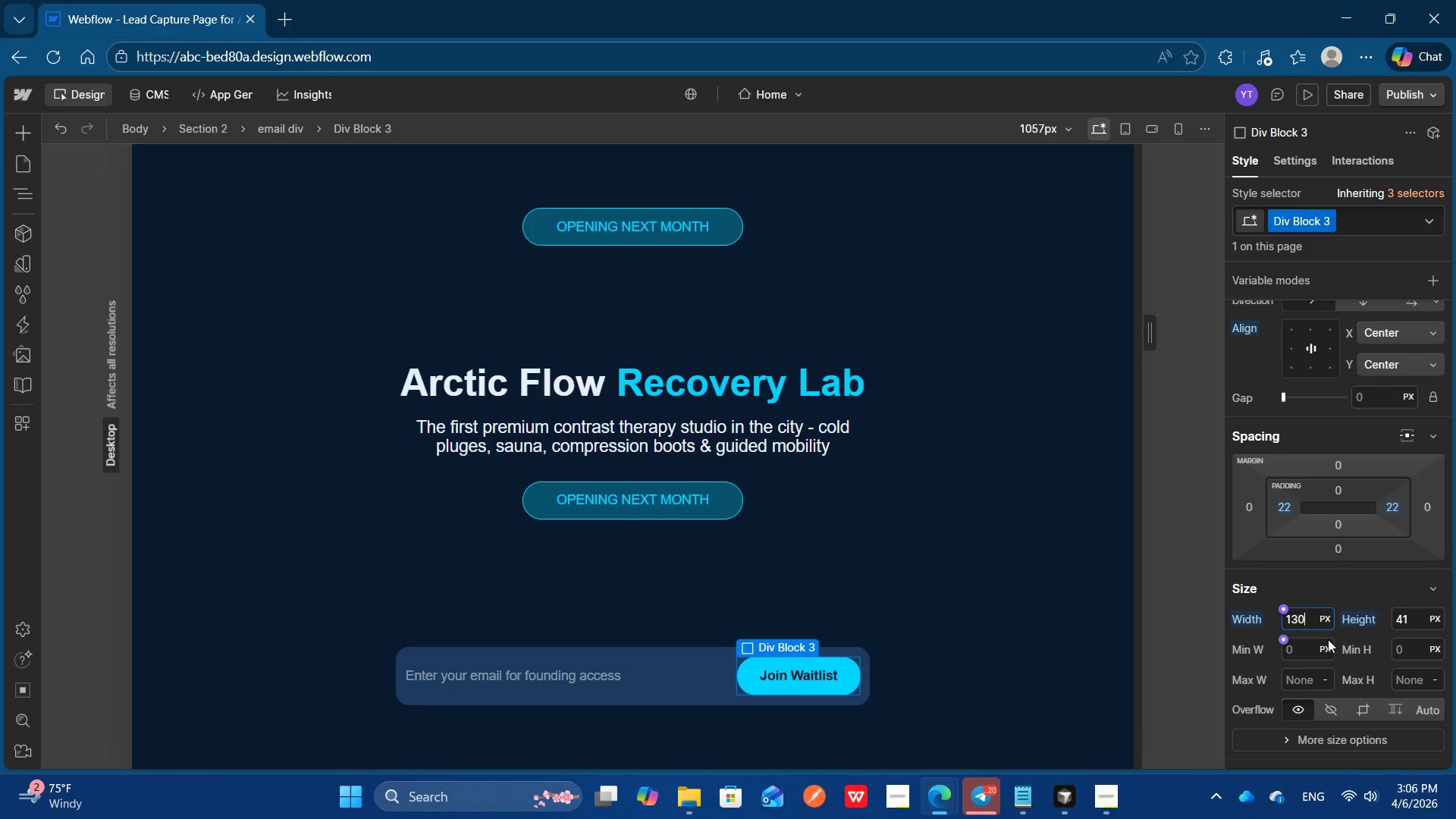 
key(ArrowDown)
 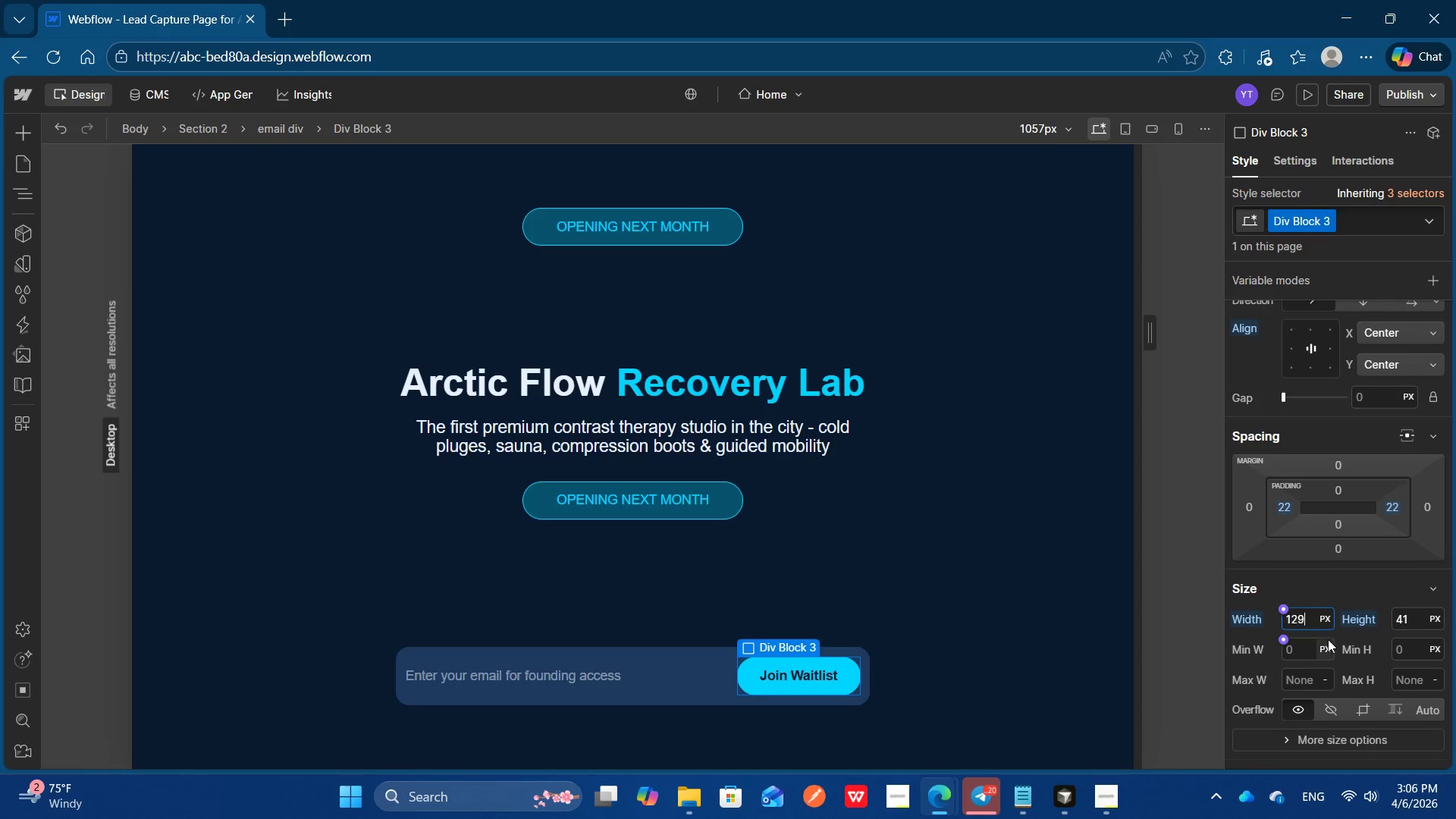 
key(ArrowDown)
 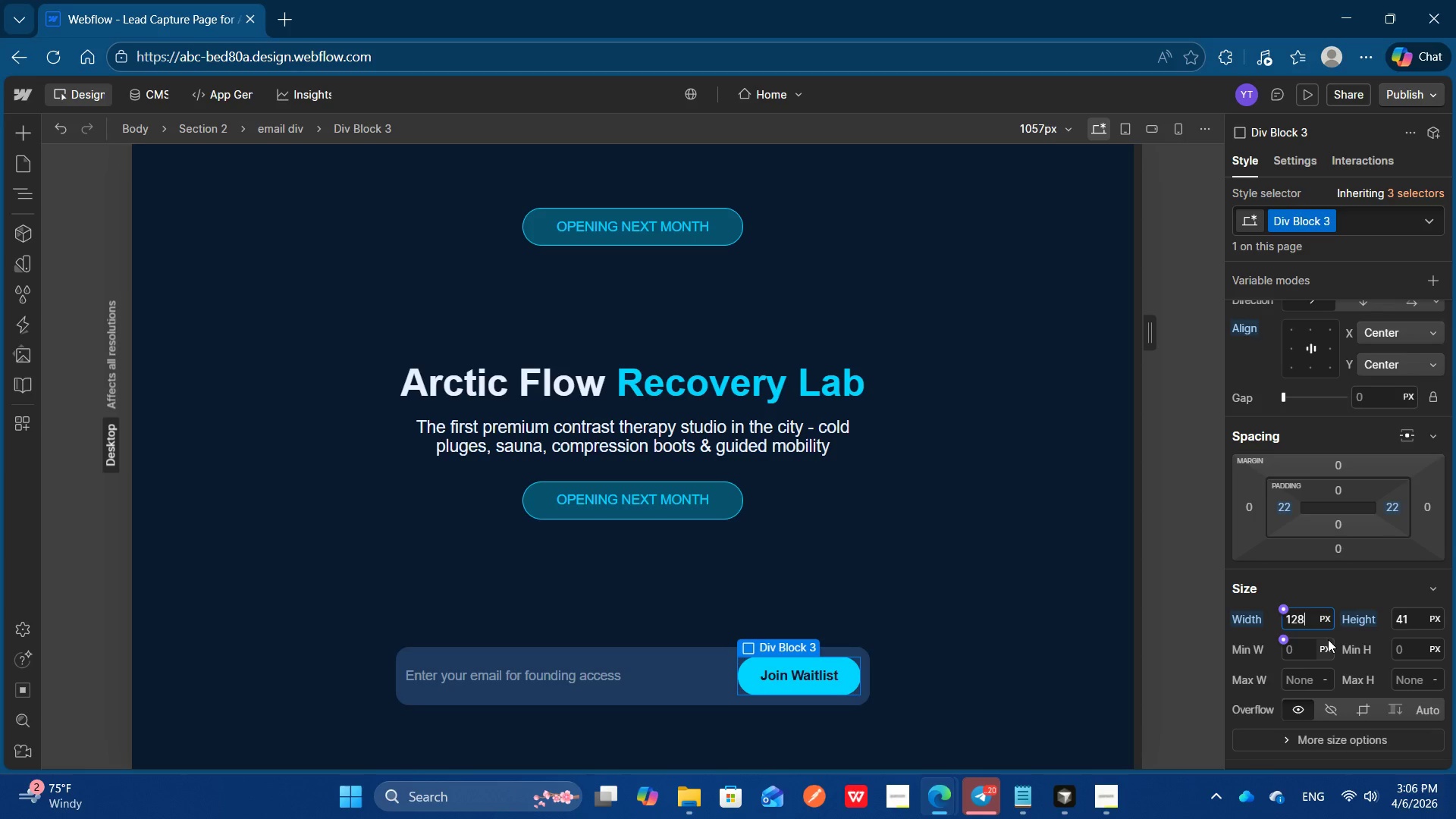 
key(ArrowDown)
 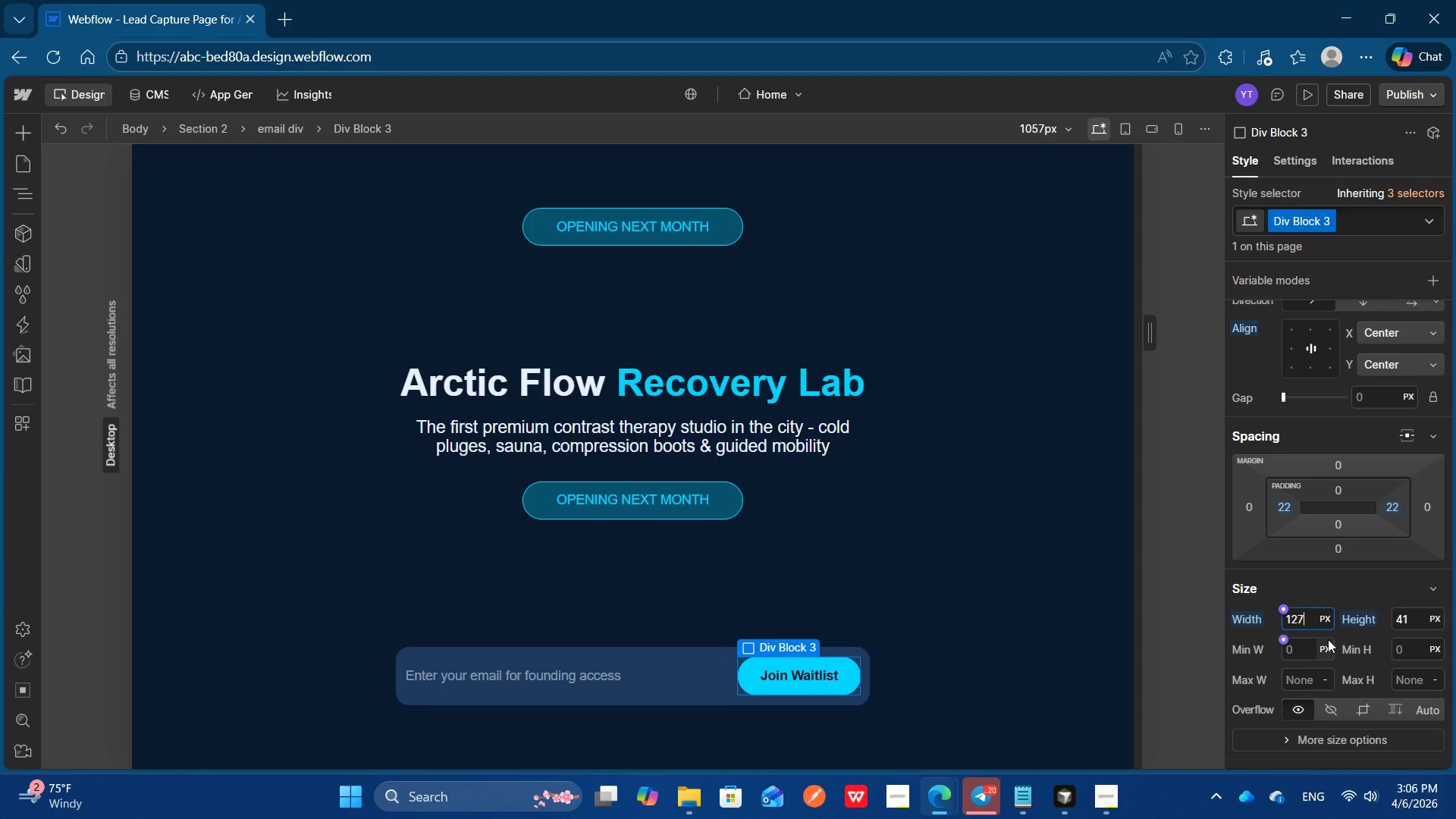 
key(ArrowDown)
 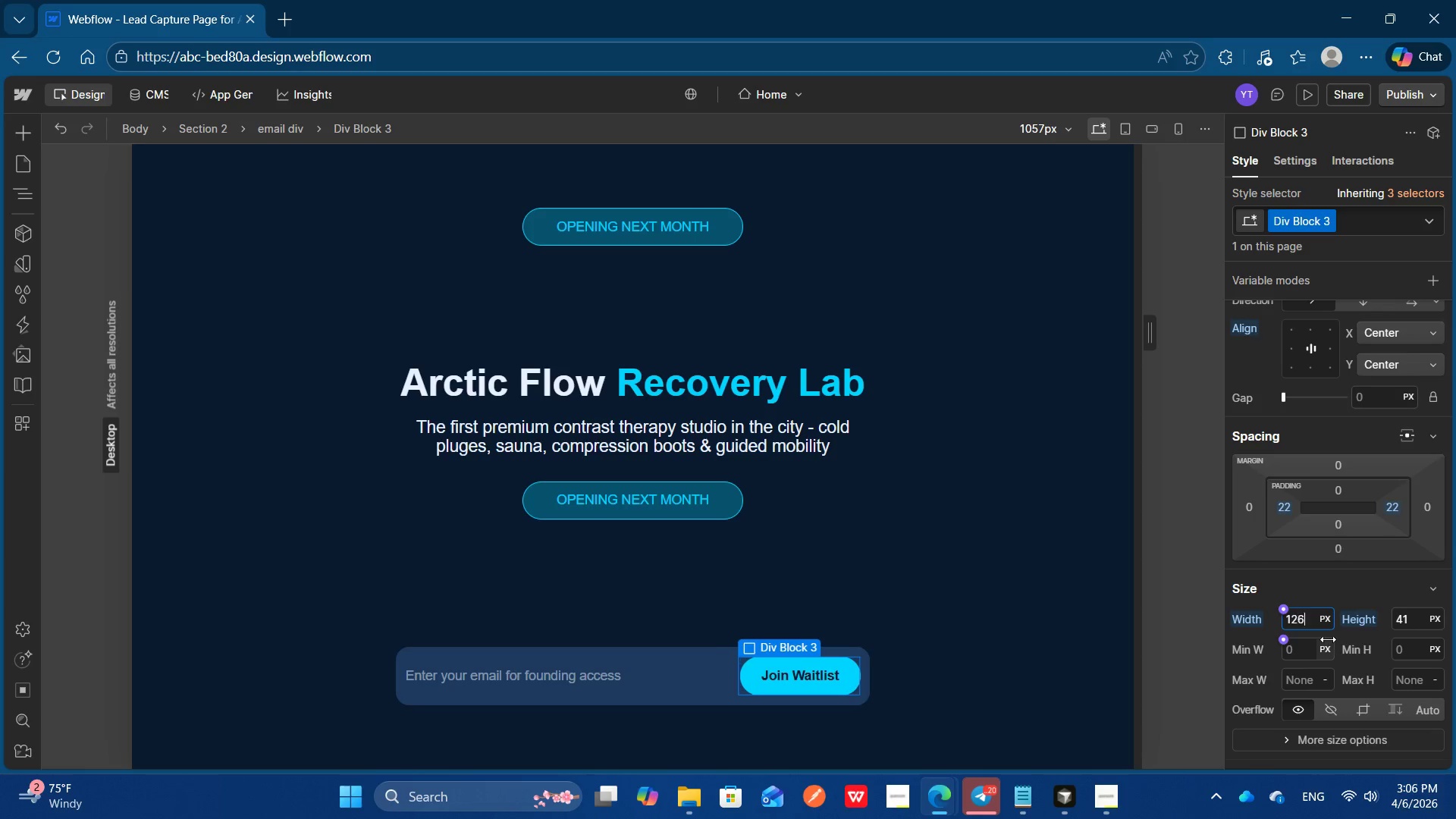 
key(ArrowDown)
 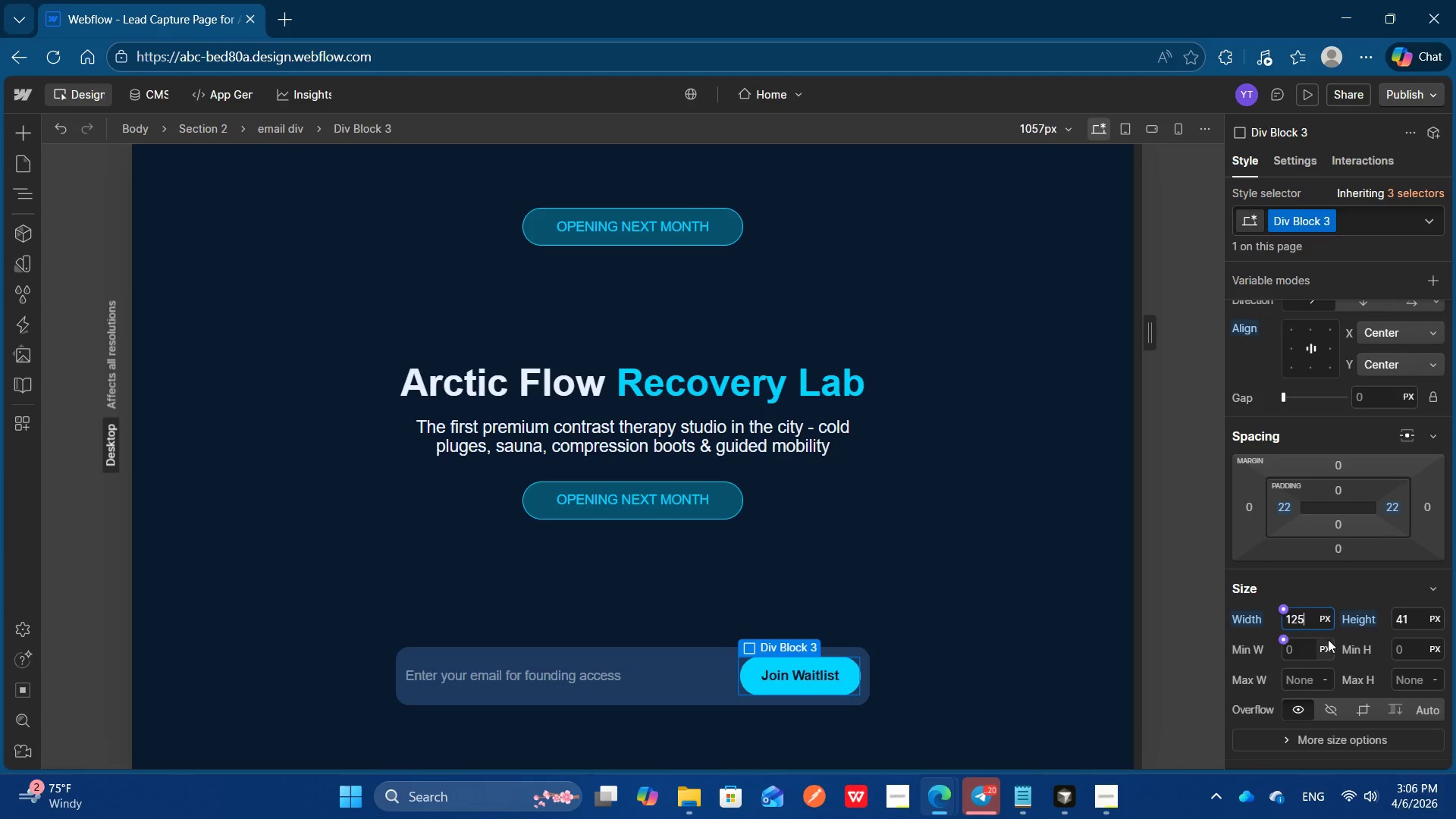 
key(ArrowDown)
 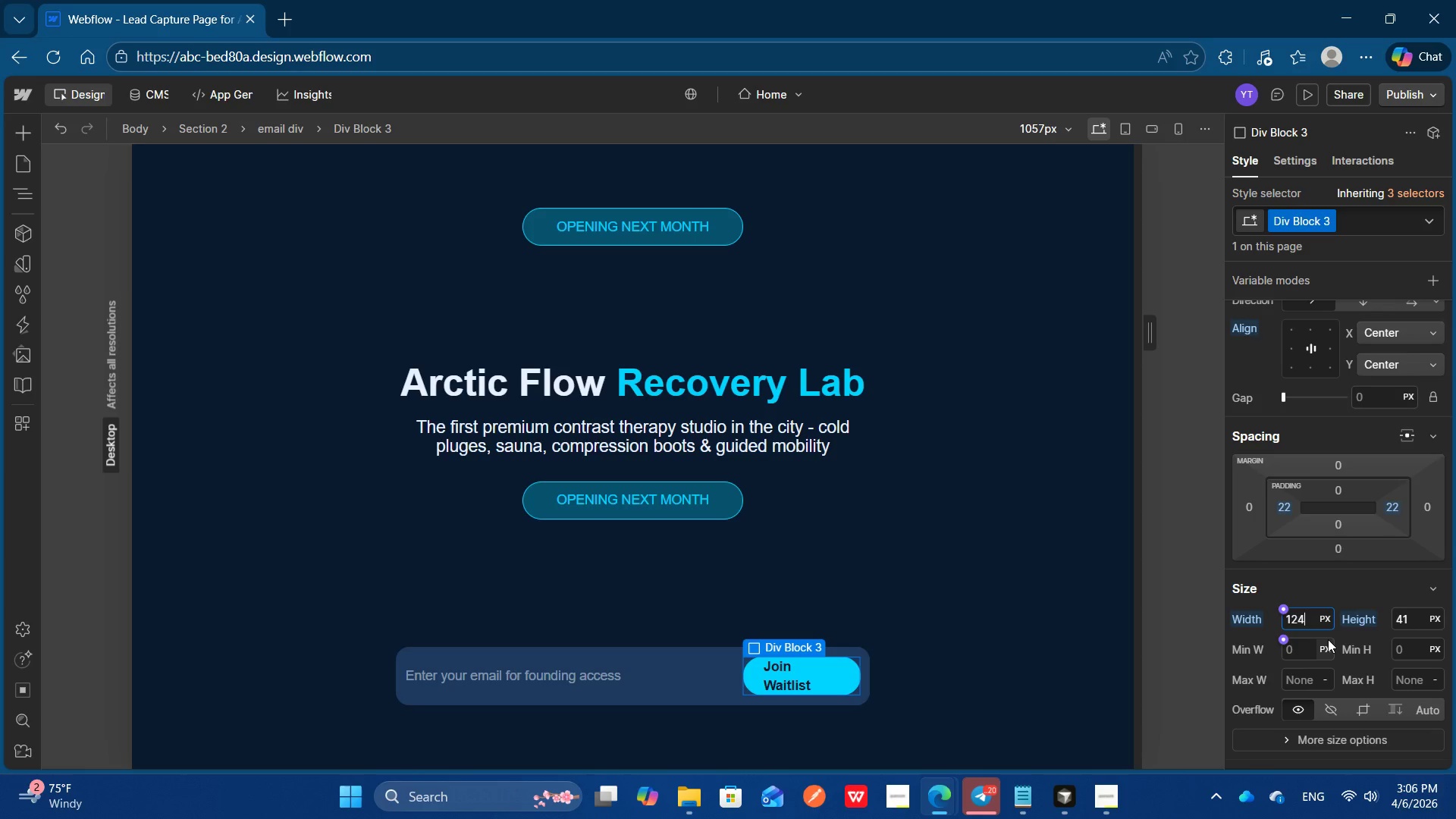 
key(ArrowUp)
 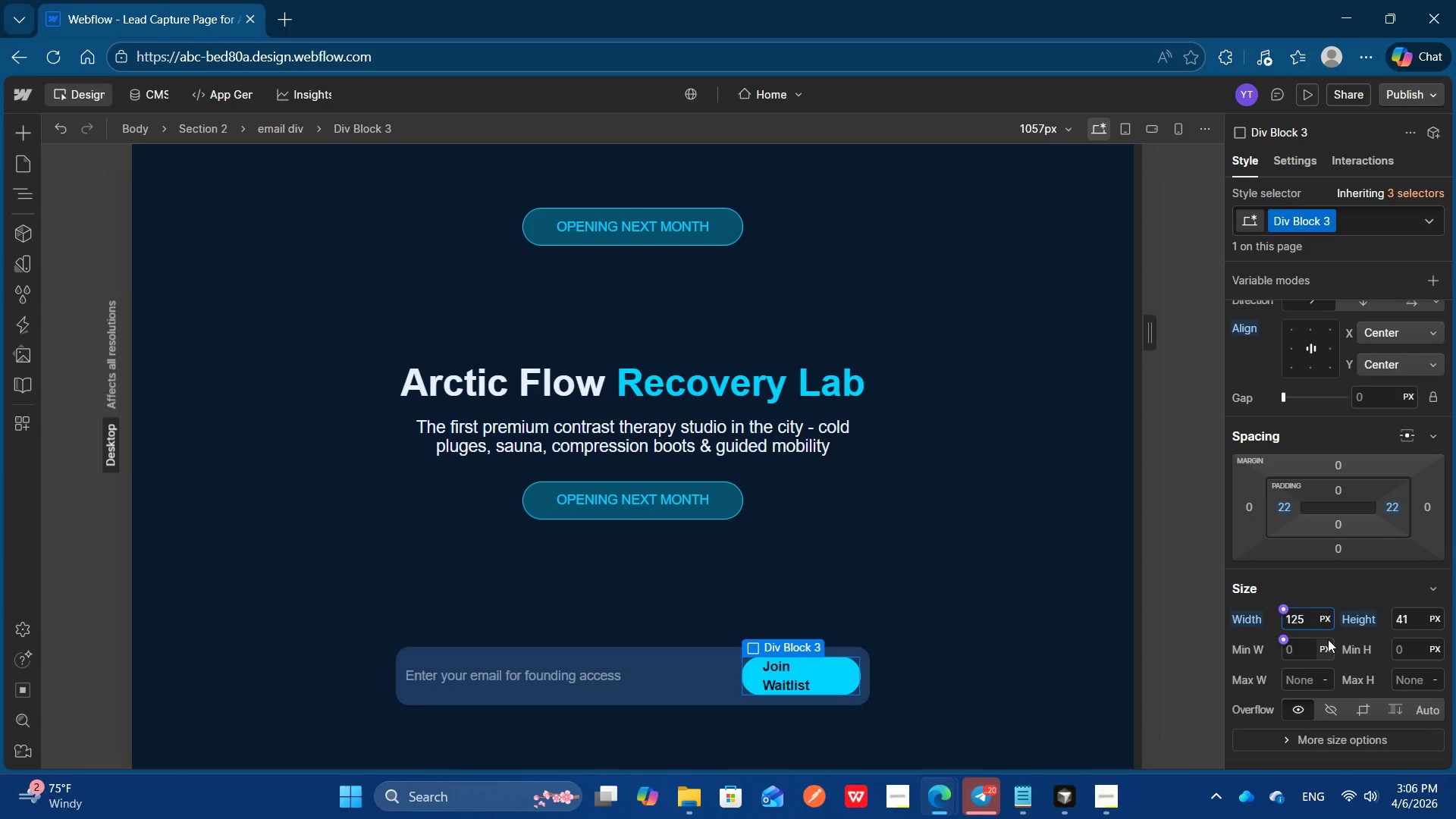 
key(ArrowUp)
 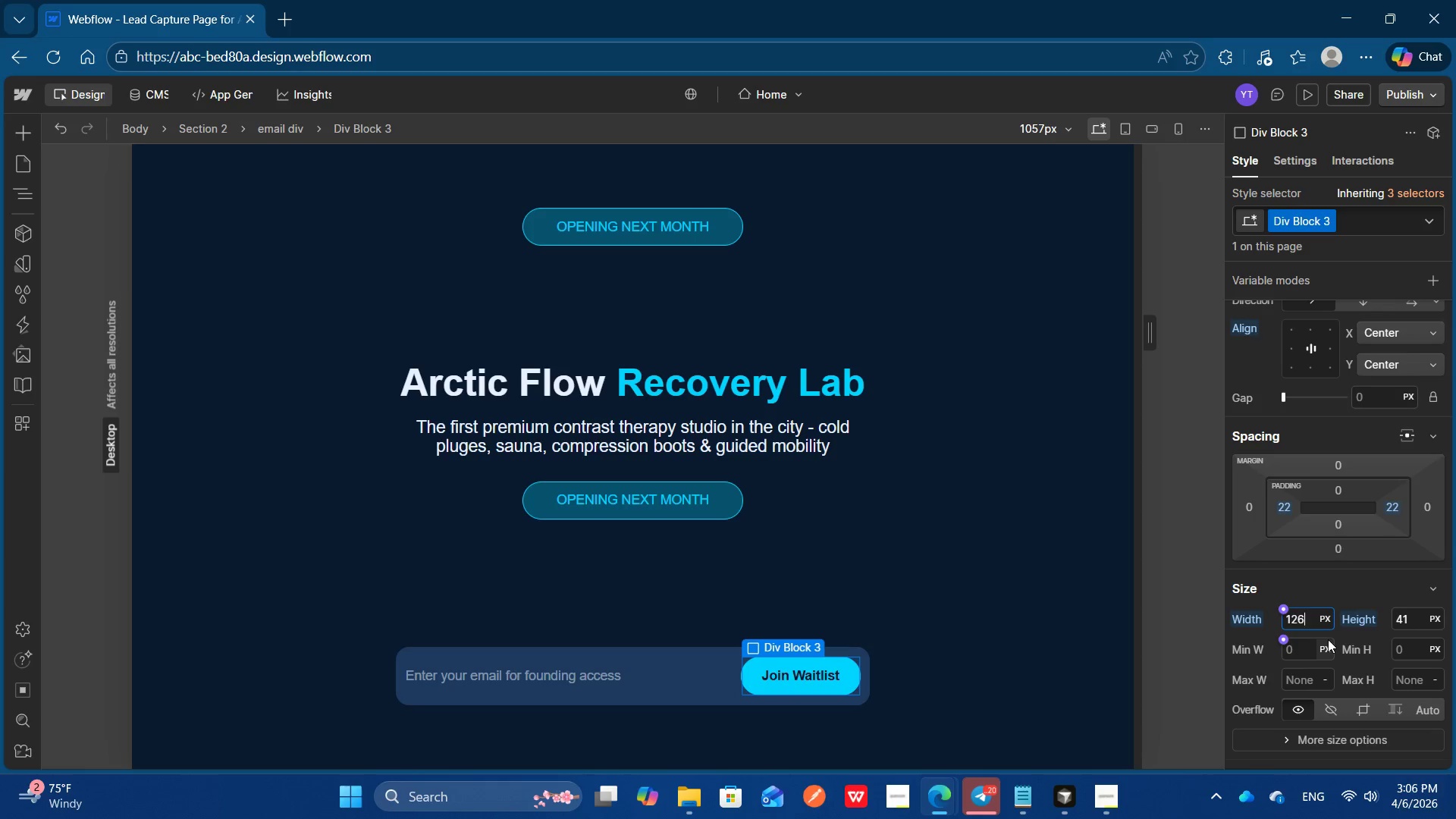 
key(ArrowUp)
 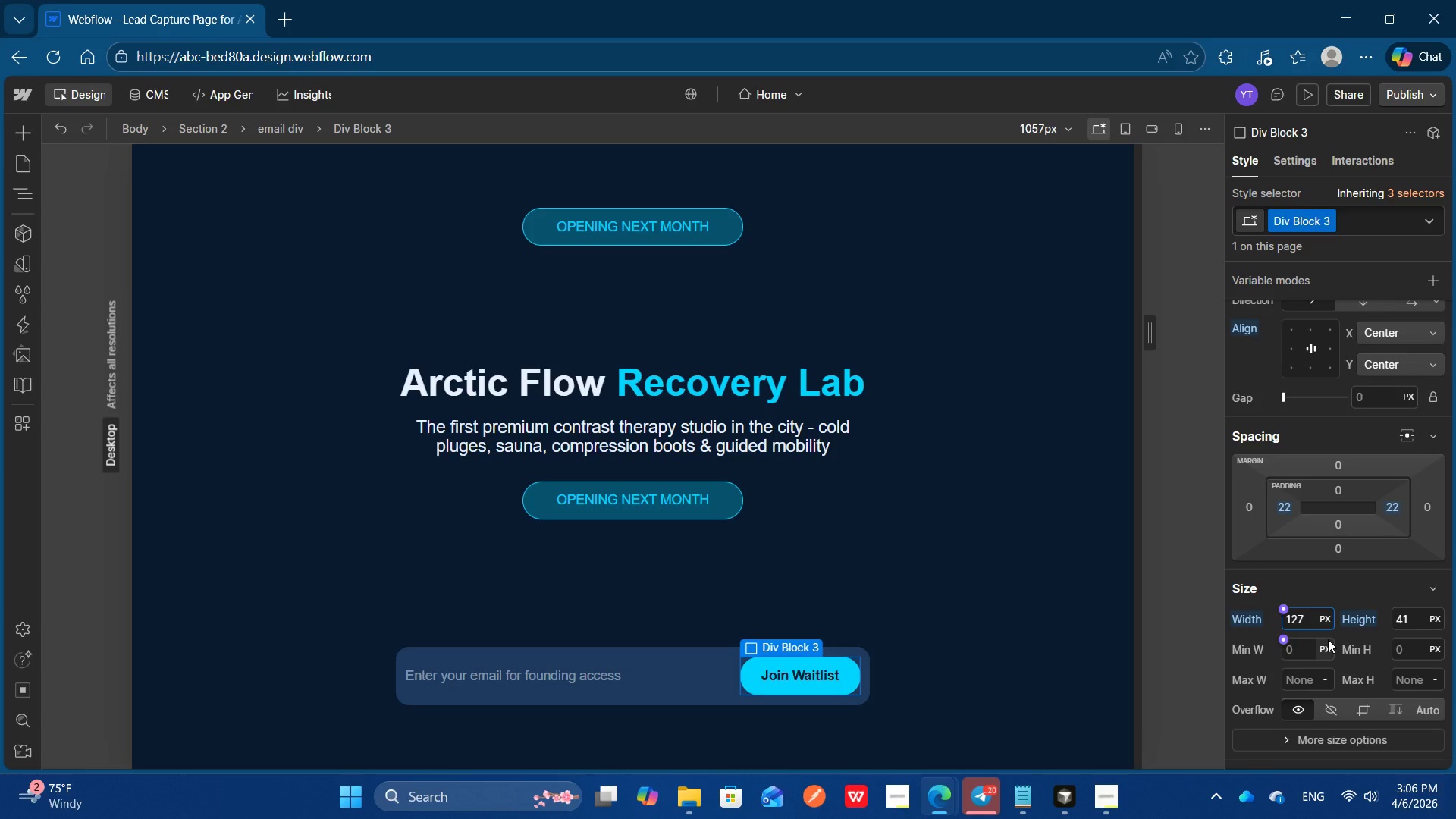 
key(ArrowUp)
 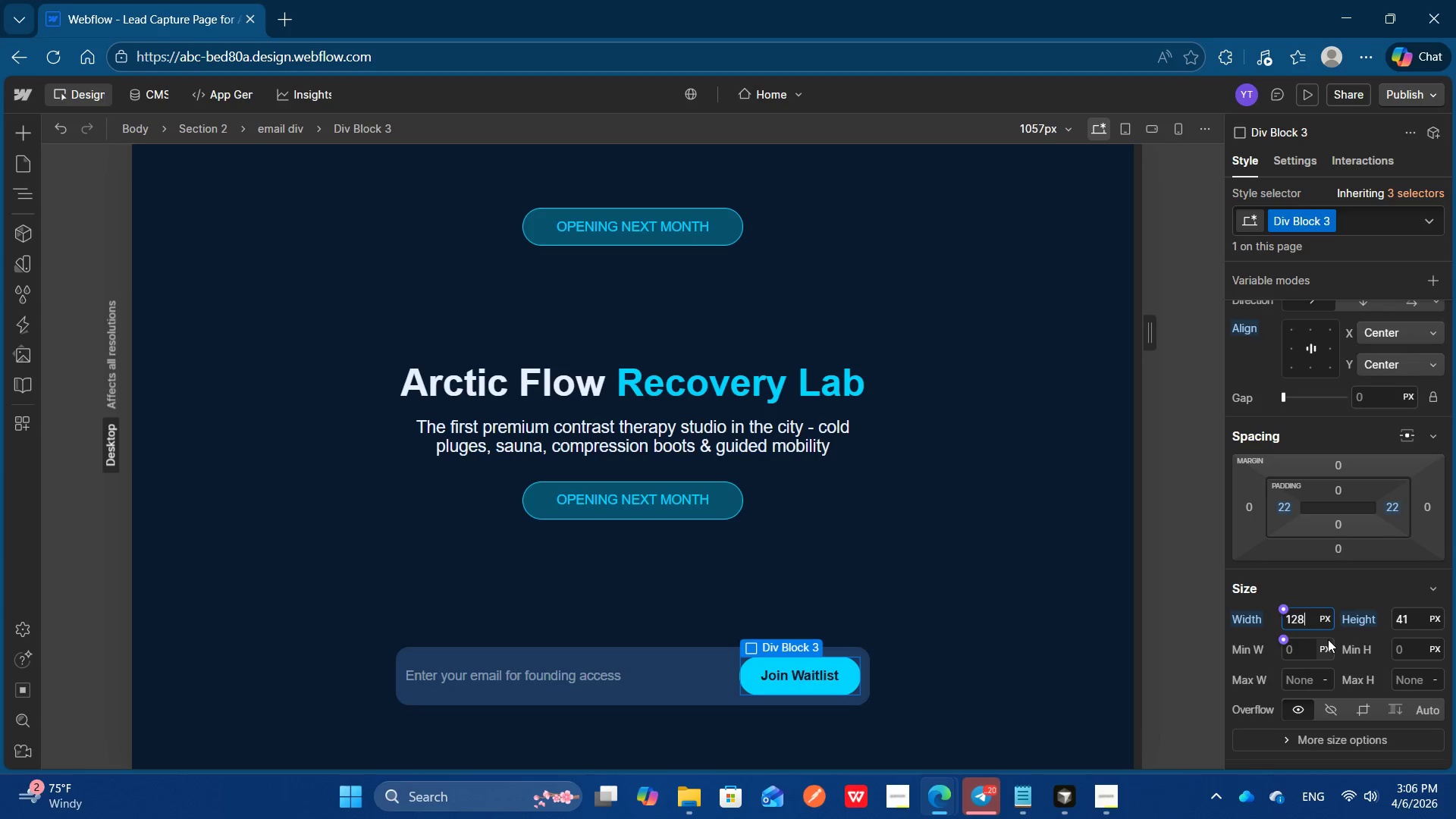 
key(ArrowUp)
 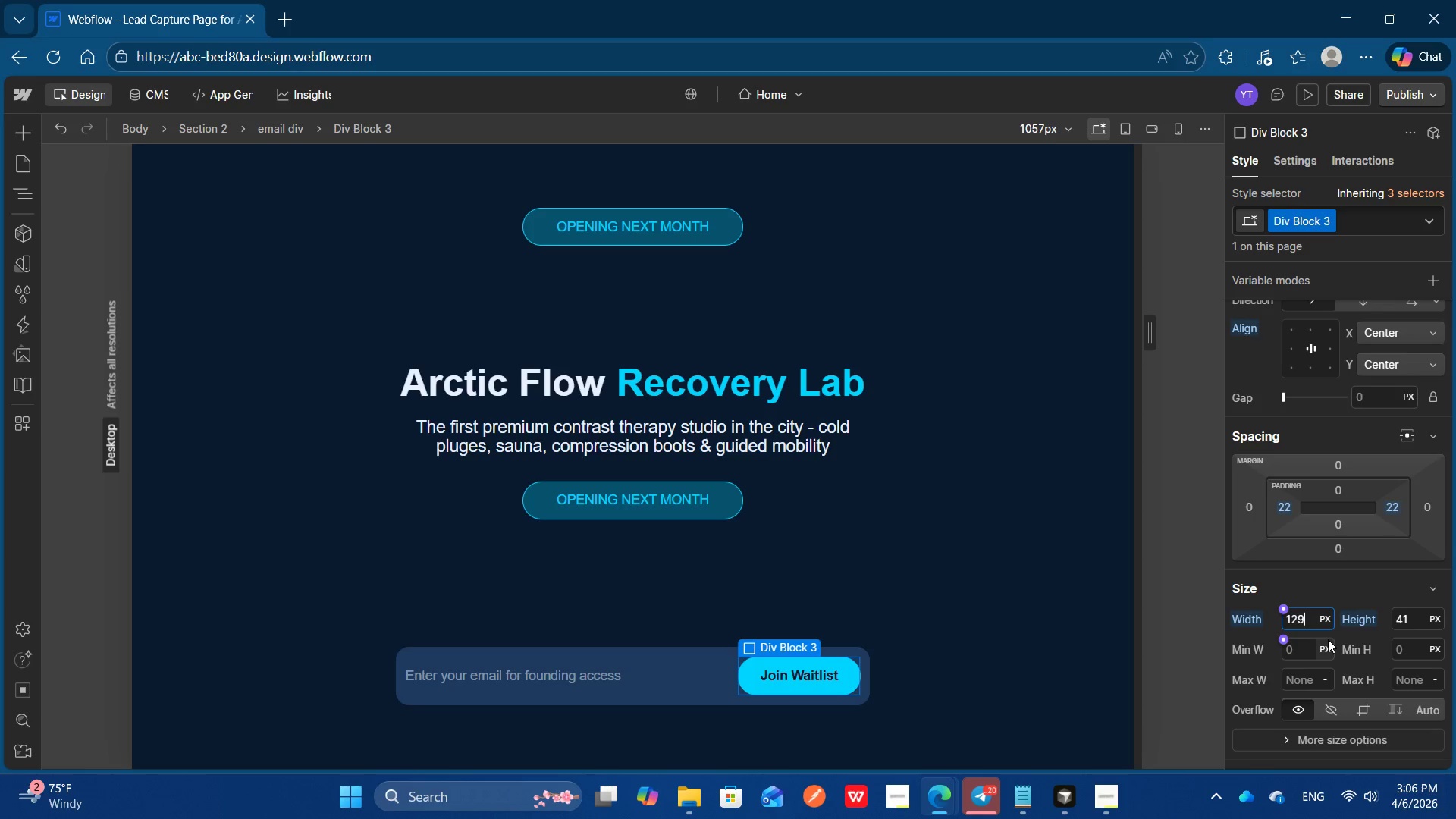 
key(ArrowUp)
 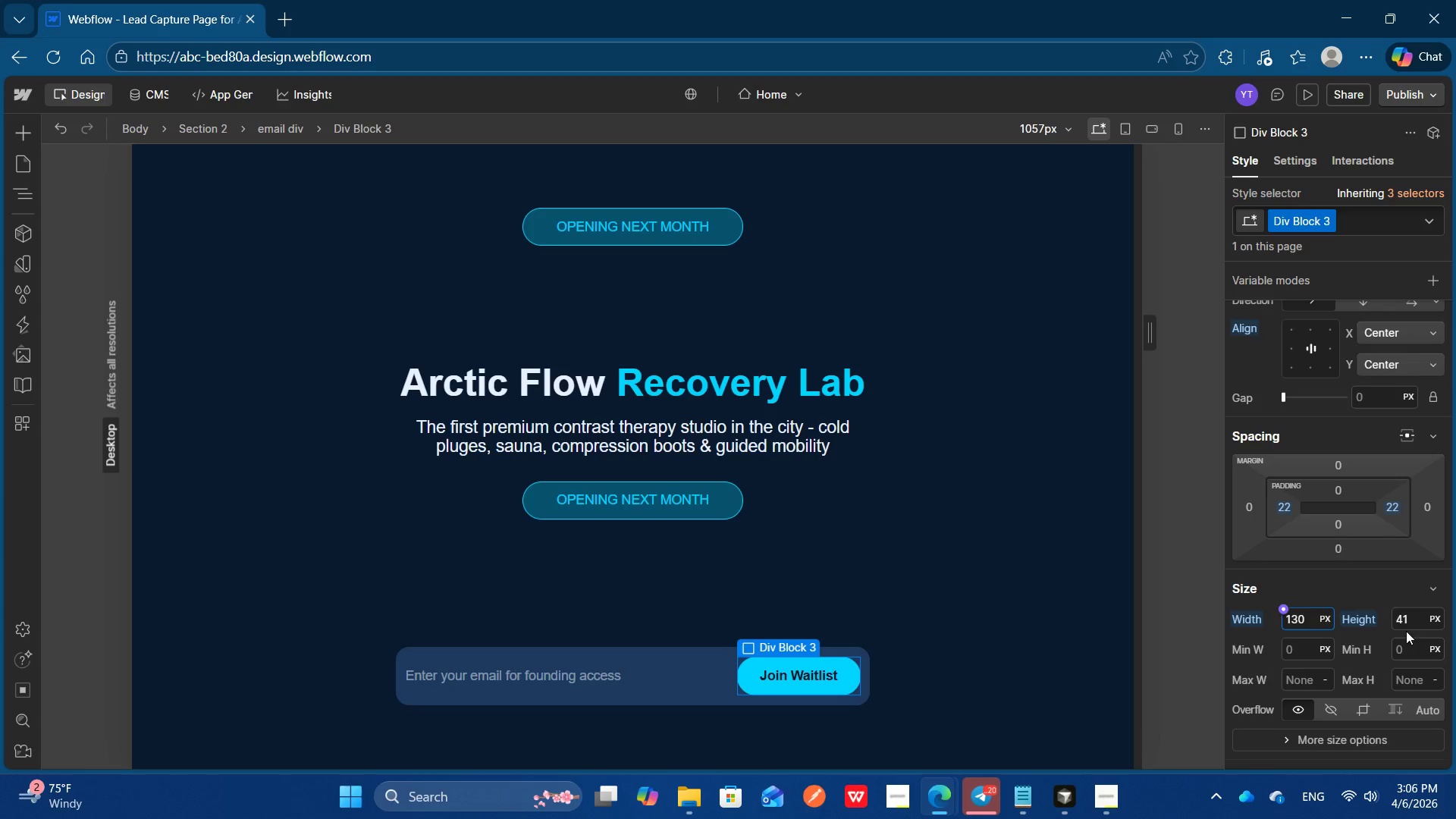 
left_click([1408, 618])
 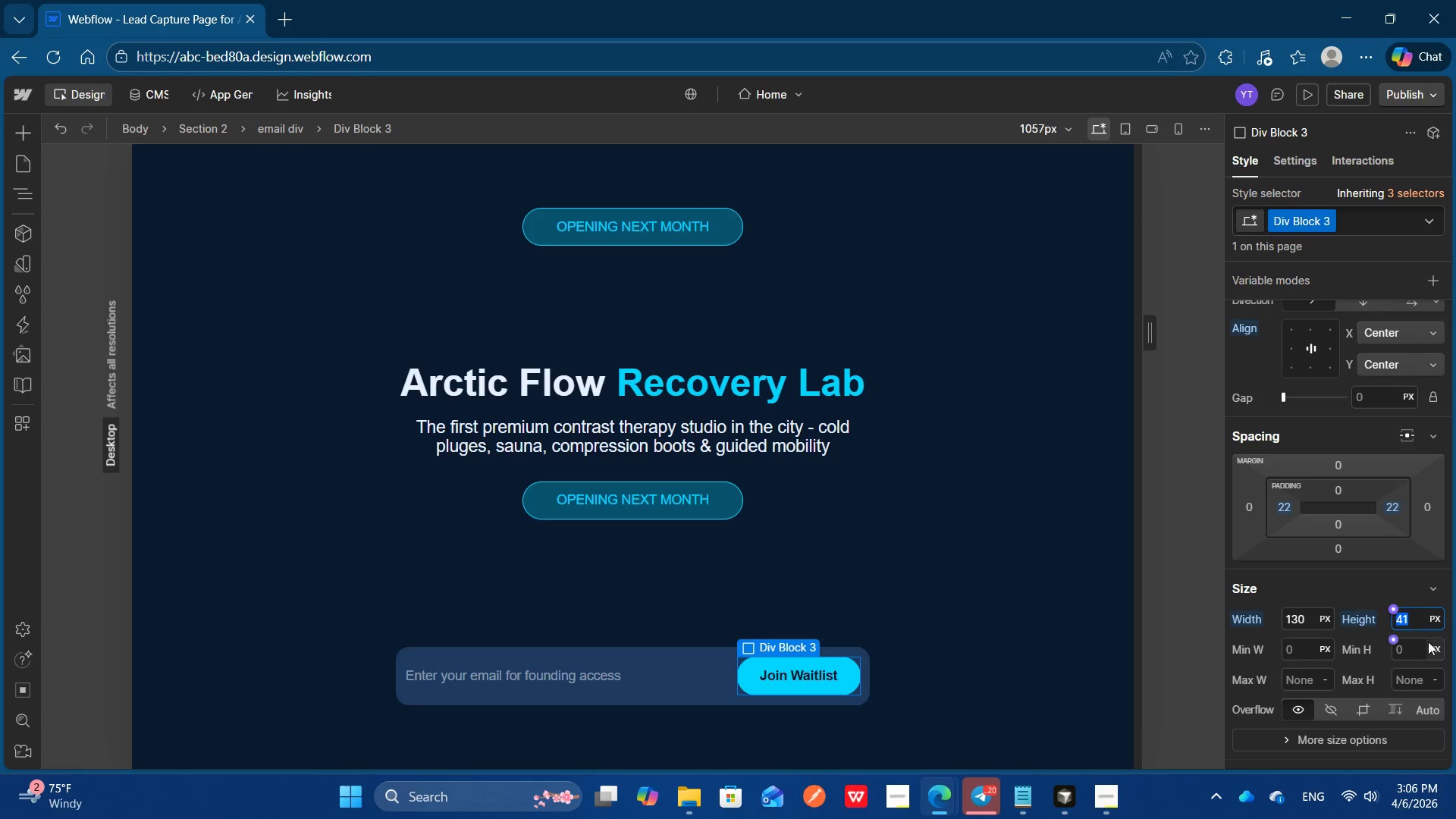 
key(ArrowDown)
 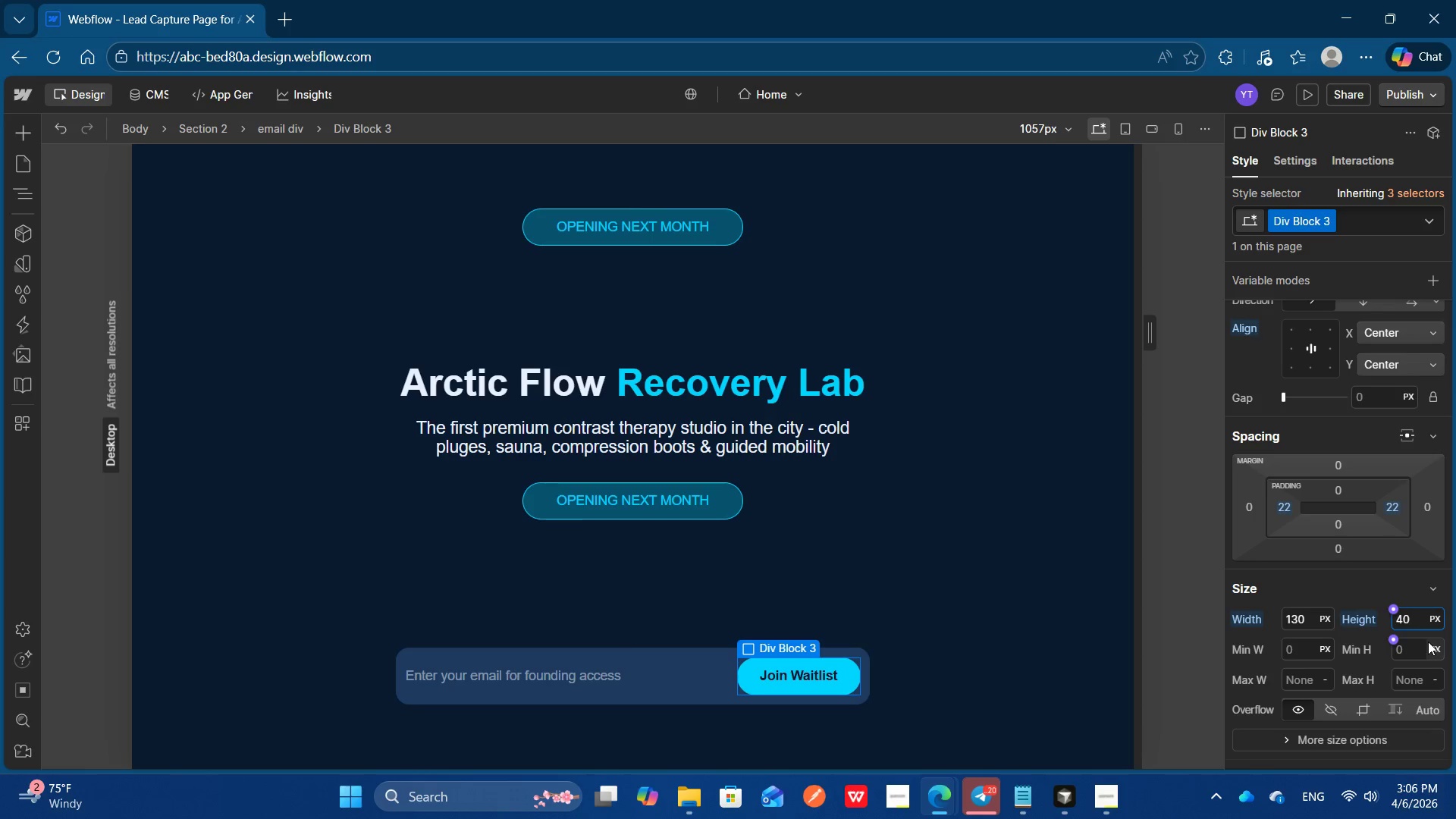 
key(ArrowDown)
 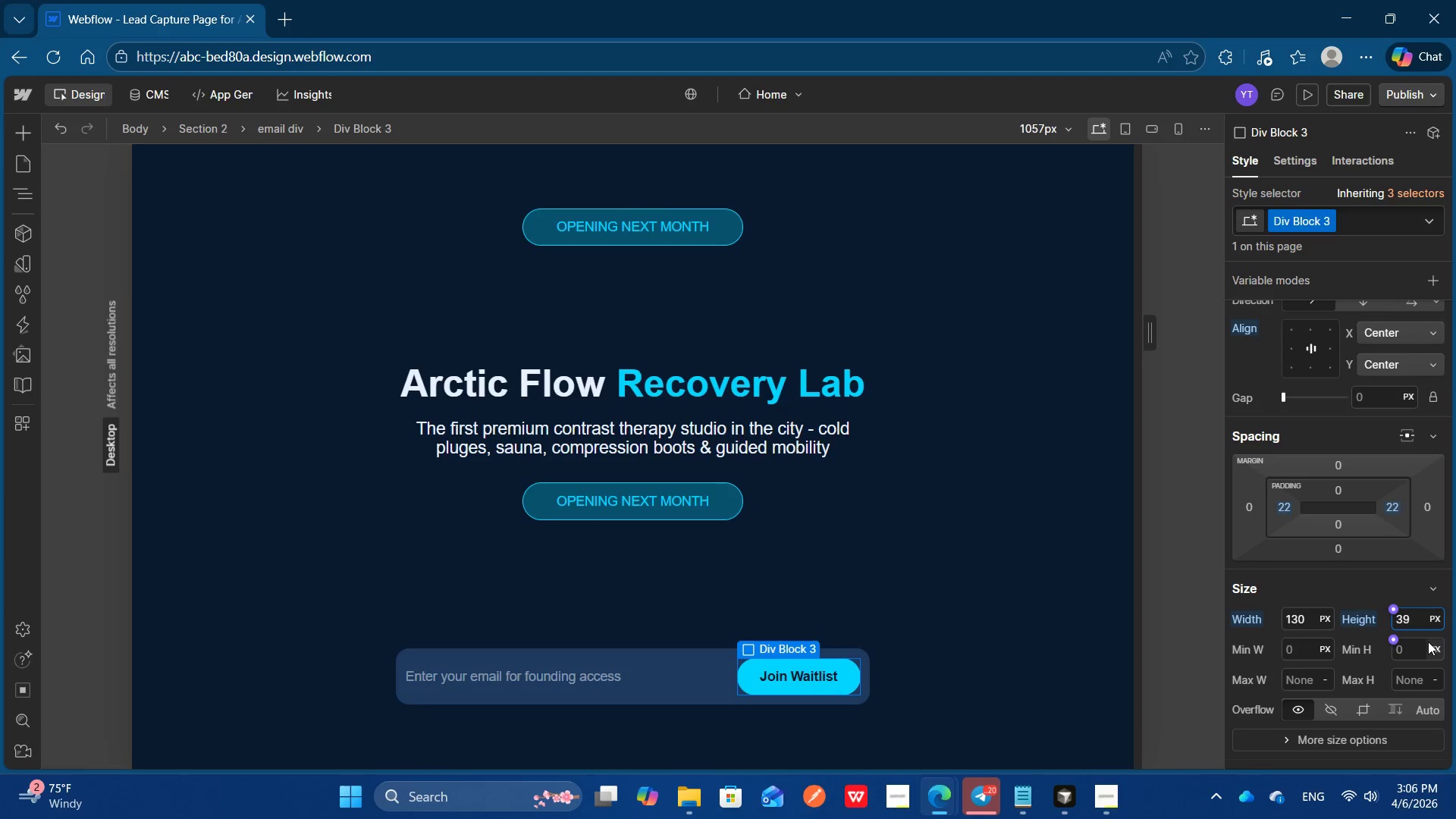 
key(ArrowDown)
 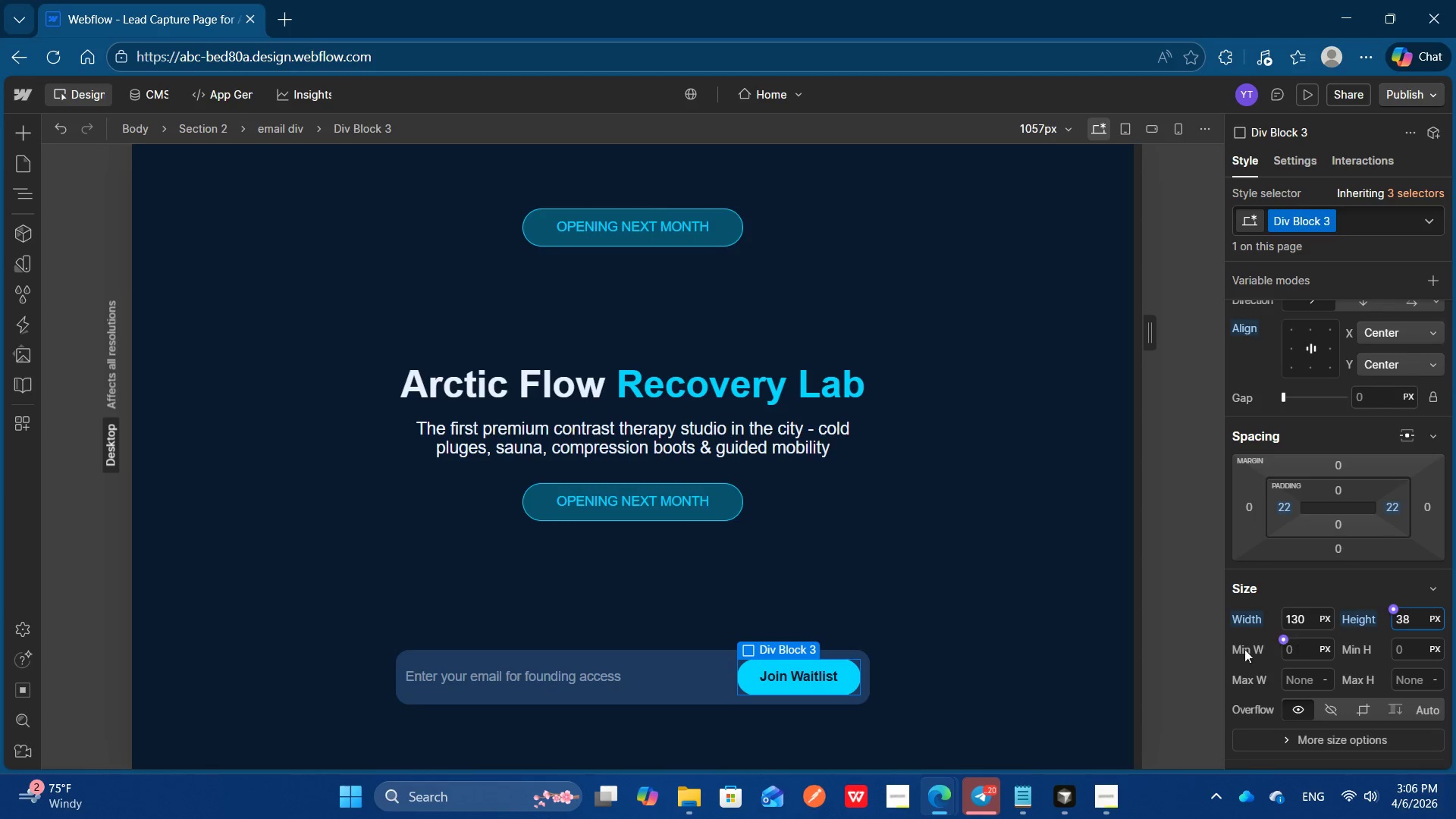 
left_click([1180, 649])
 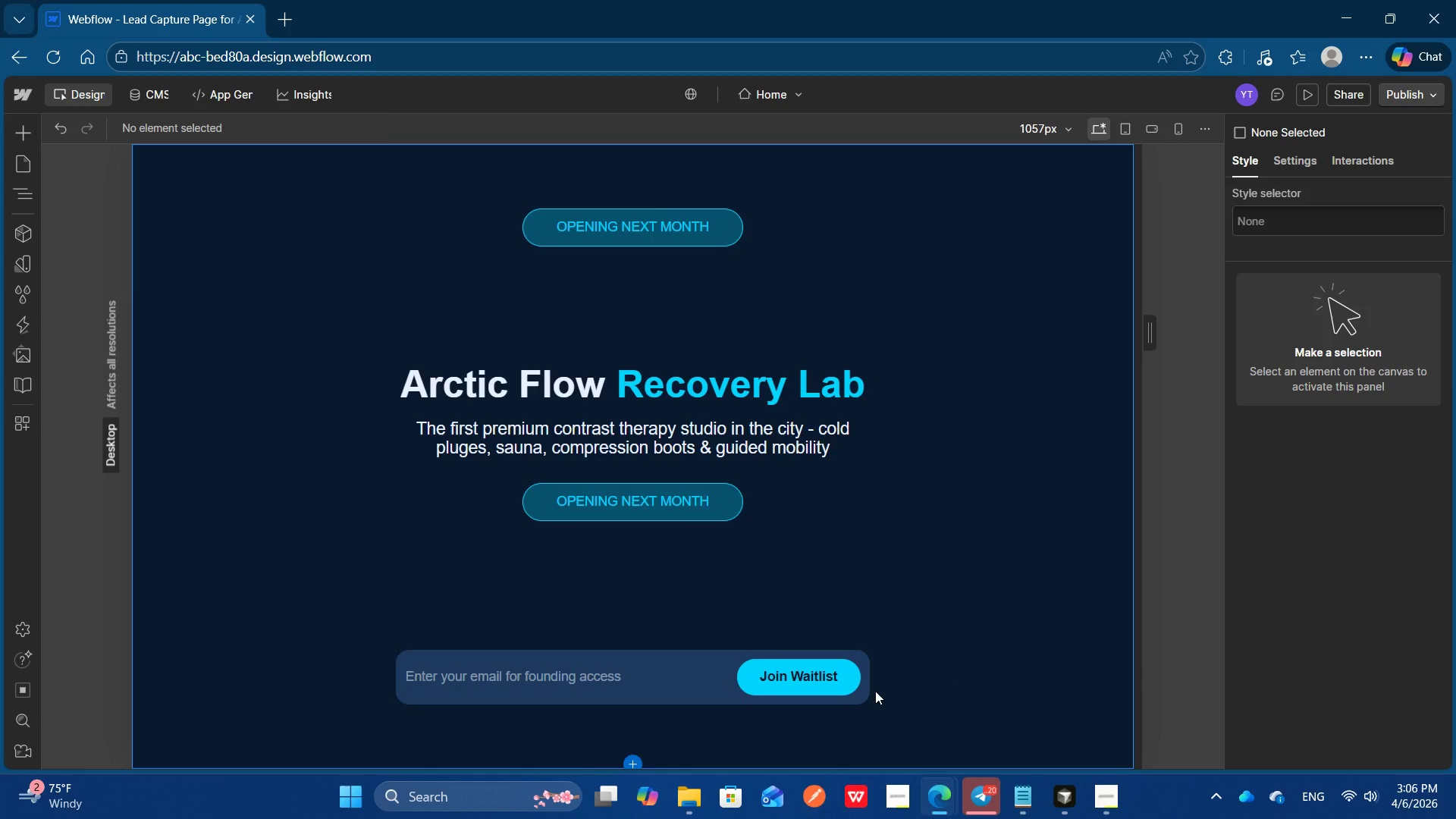 
wait(8.12)
 